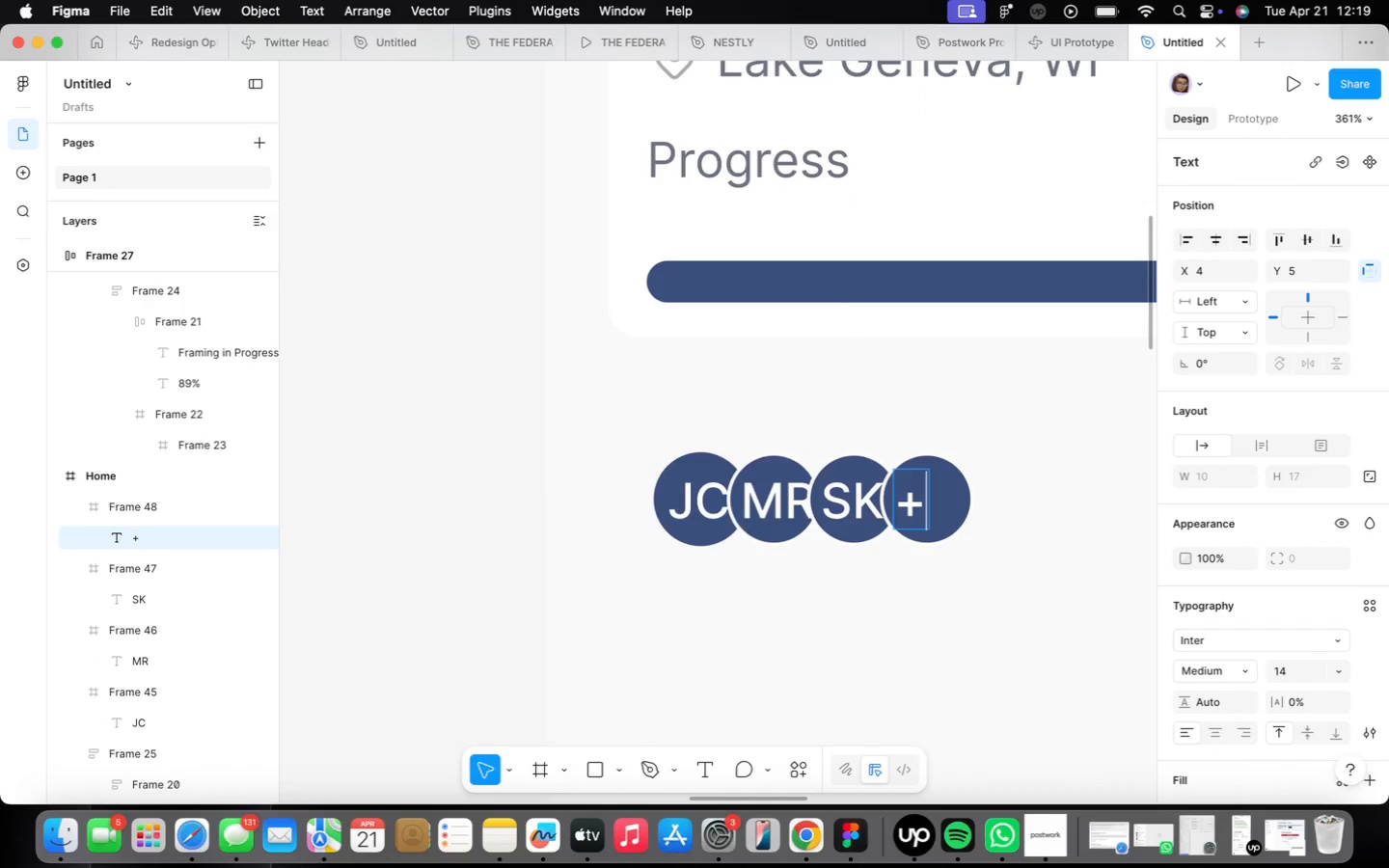 
key(1)
 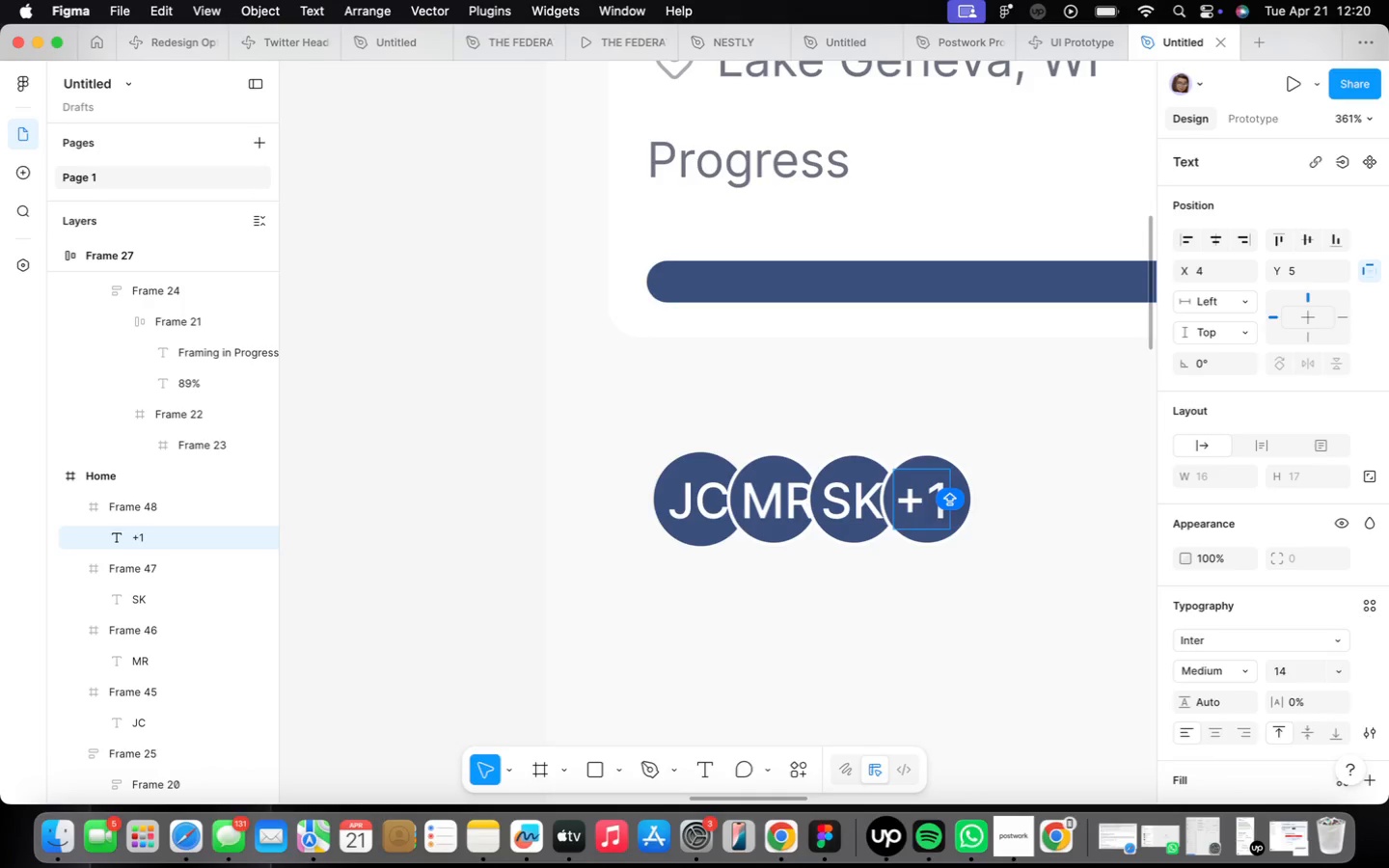 
wait(82.16)
 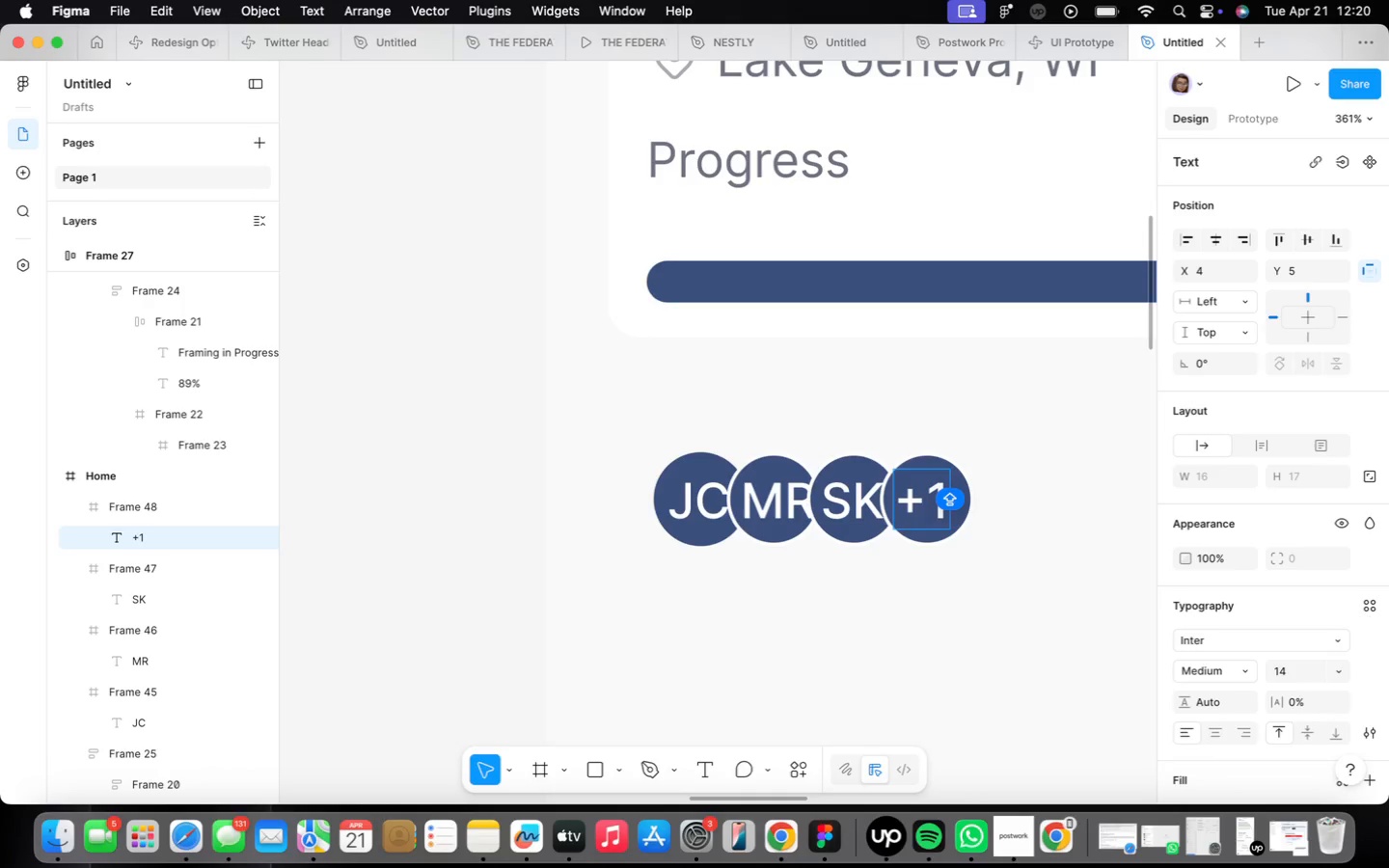 
left_click([967, 556])
 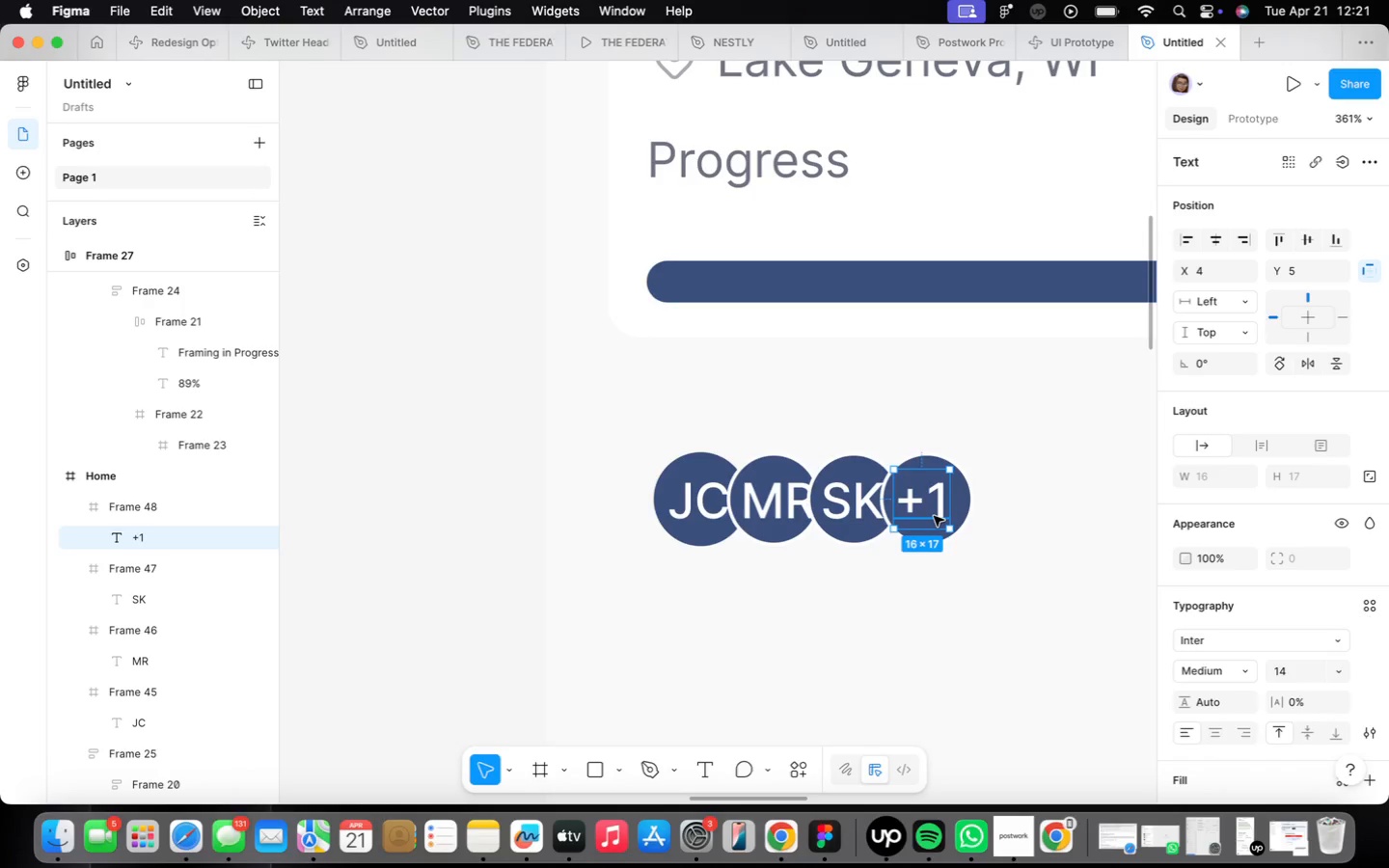 
scroll: coordinate [934, 519], scroll_direction: up, amount: 4.0
 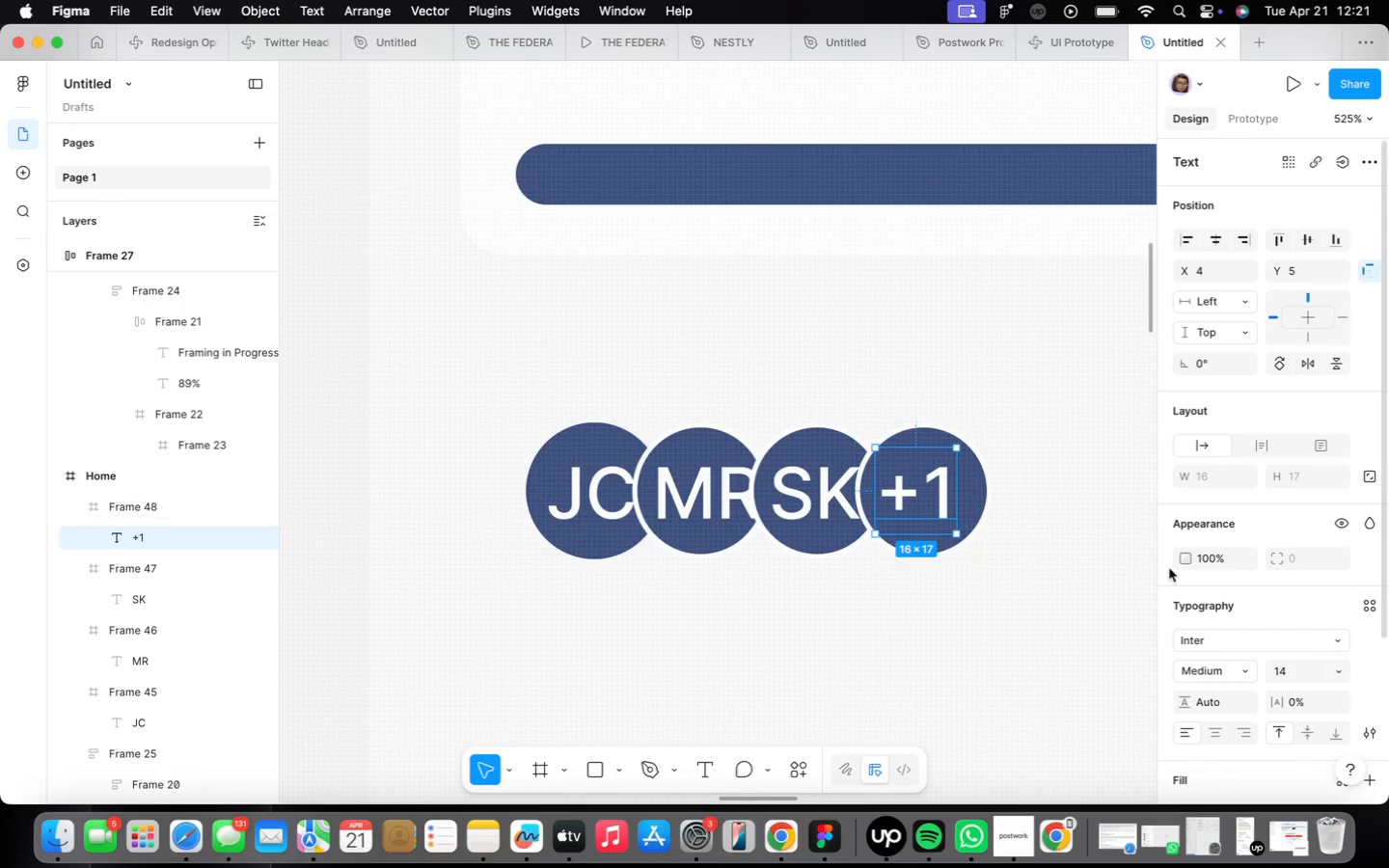 
scroll: coordinate [1236, 643], scroll_direction: down, amount: 4.0
 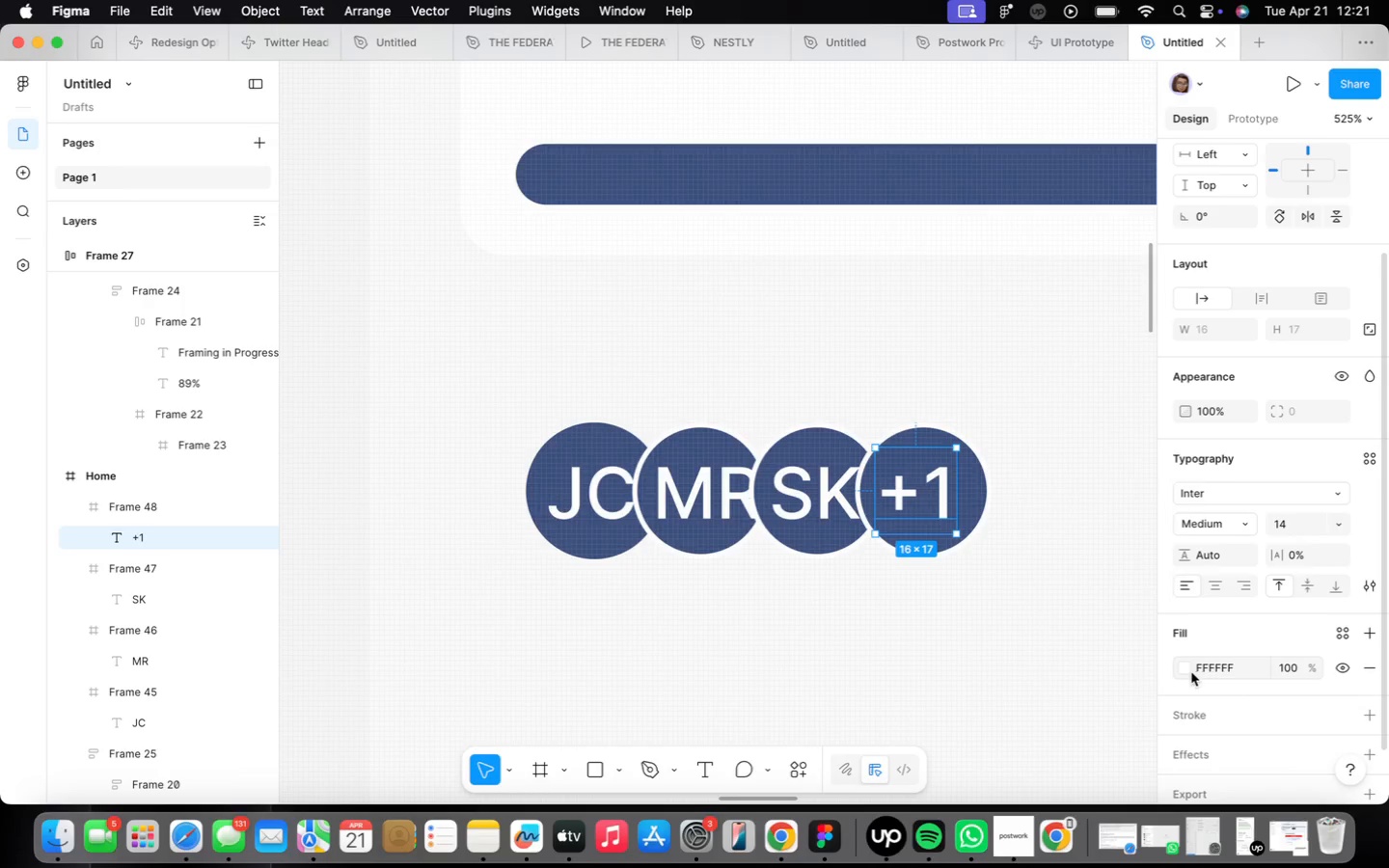 
left_click([1189, 671])
 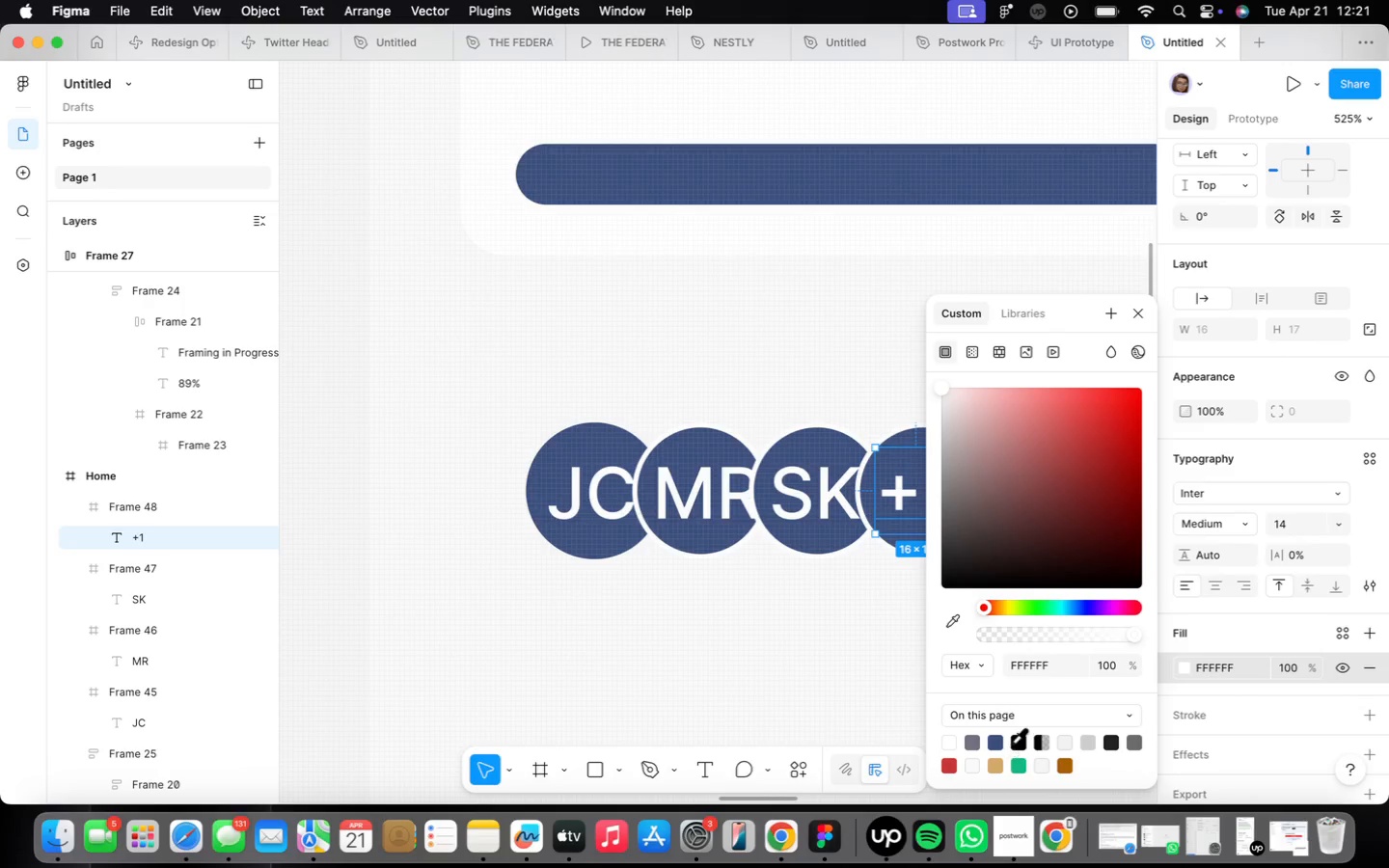 
left_click_drag(start_coordinate=[1013, 743], to_coordinate=[1015, 747])
 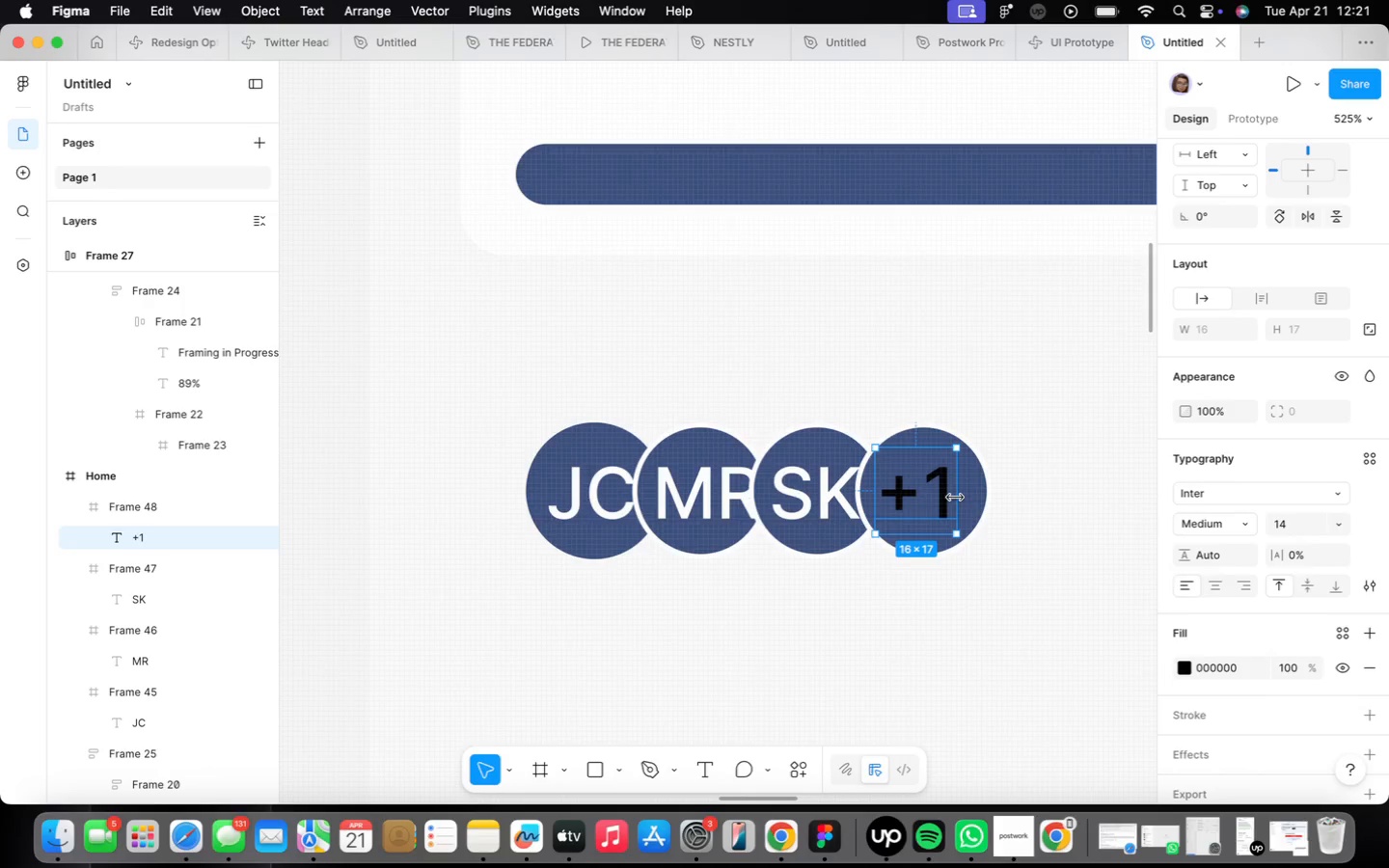 
scroll: coordinate [940, 503], scroll_direction: up, amount: 6.0
 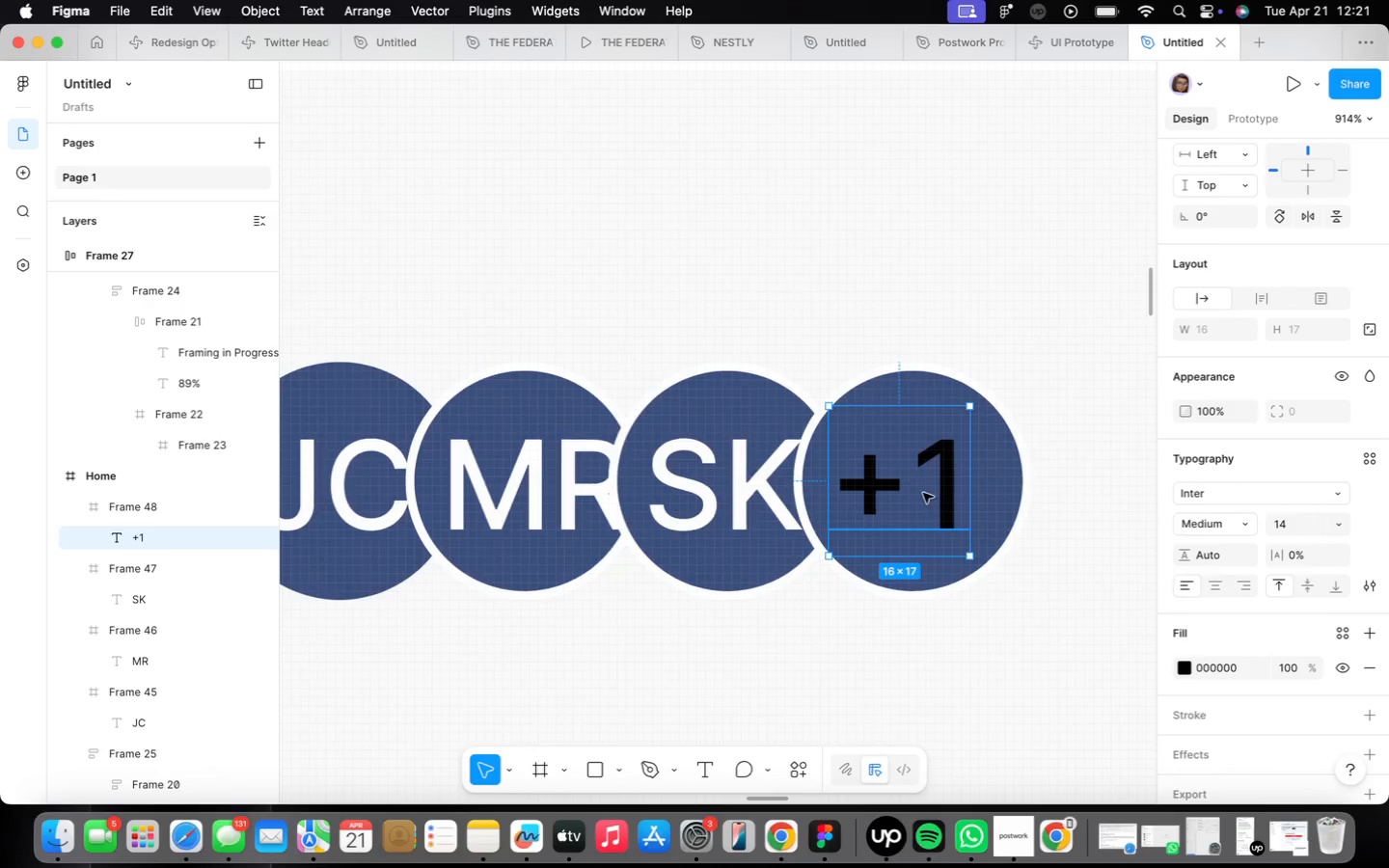 
left_click_drag(start_coordinate=[923, 493], to_coordinate=[933, 493])
 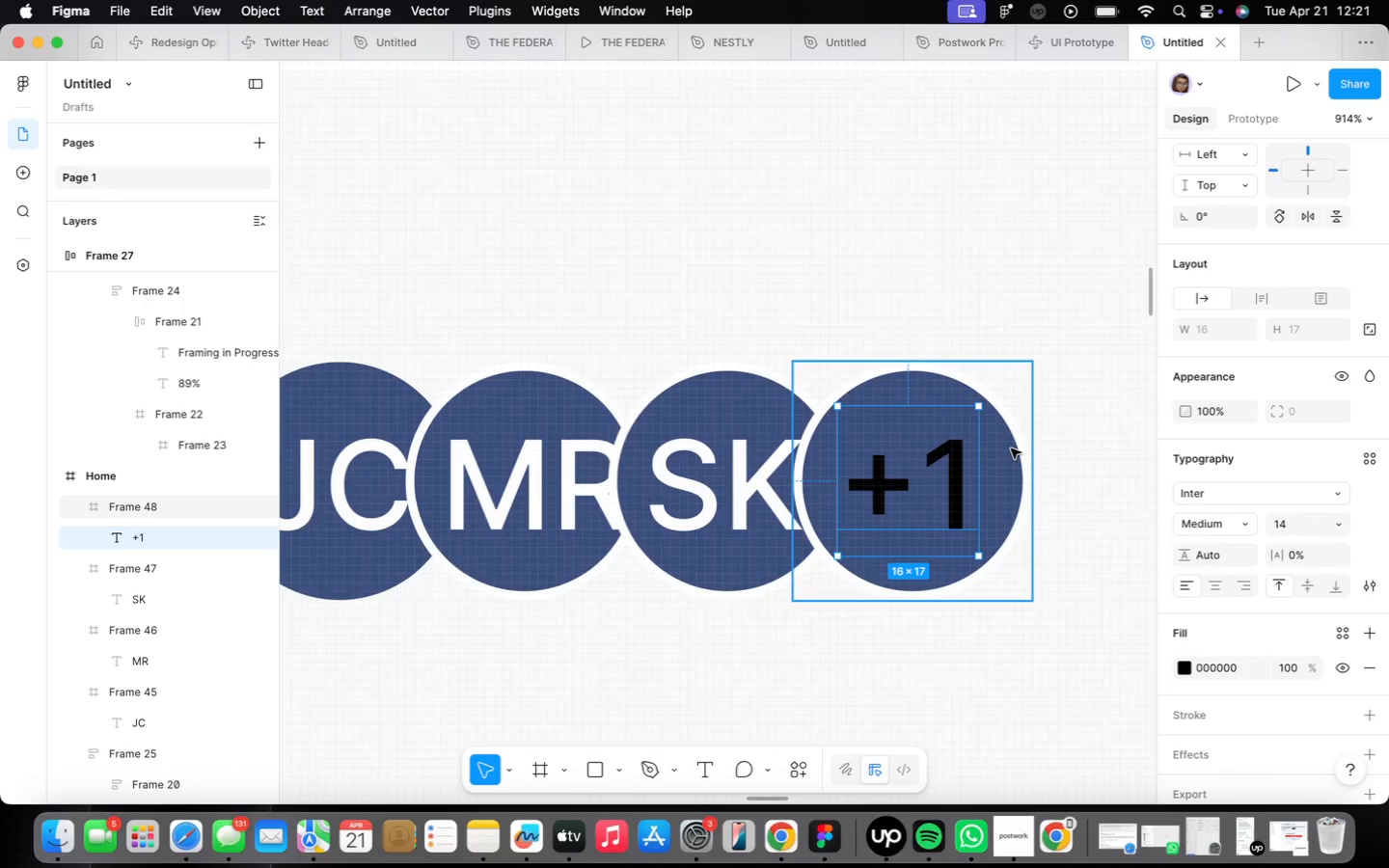 
left_click([1011, 448])
 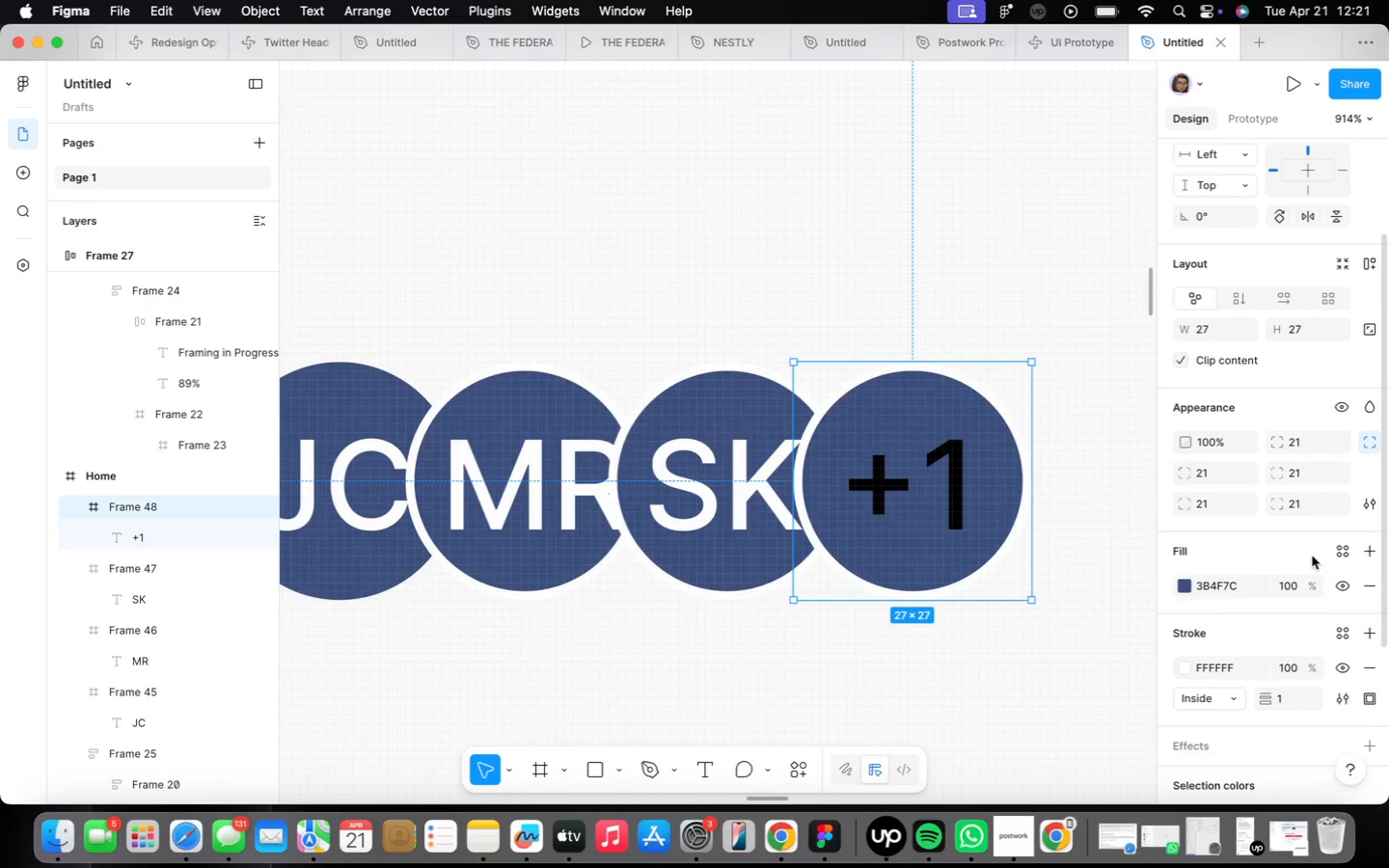 
scroll: coordinate [1310, 553], scroll_direction: down, amount: 8.0
 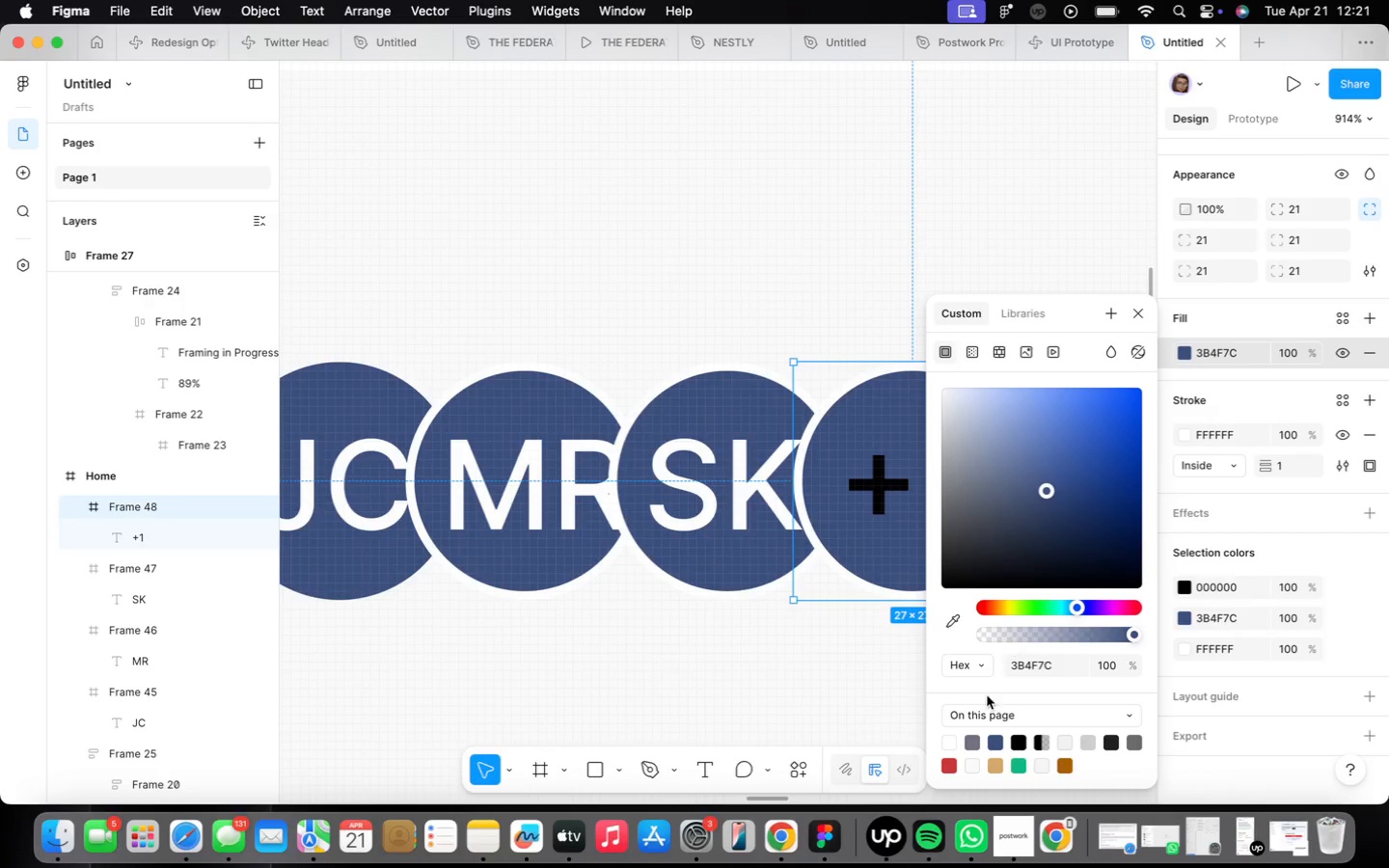 
left_click([993, 763])
 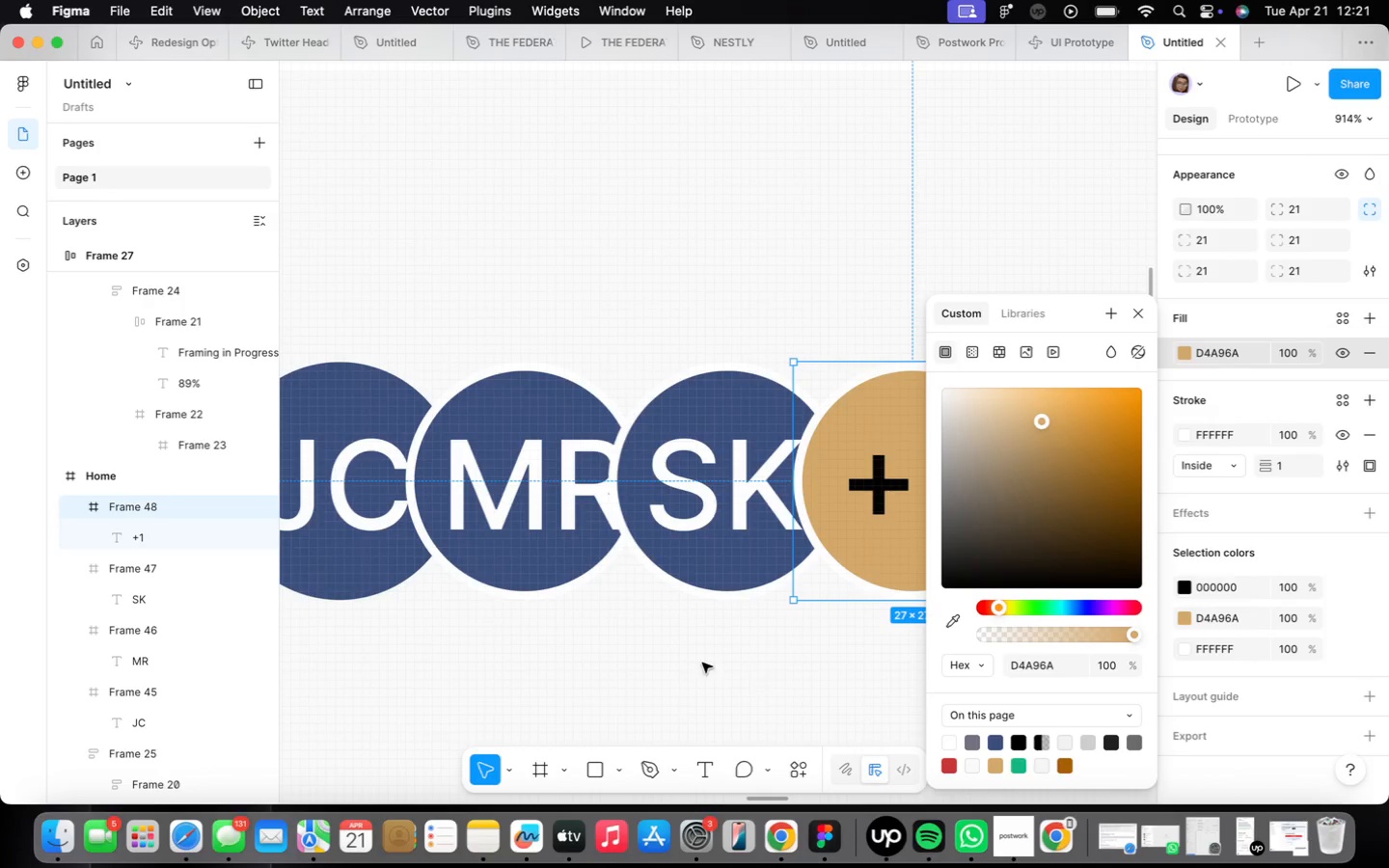 
left_click_drag(start_coordinate=[702, 662], to_coordinate=[712, 671])
 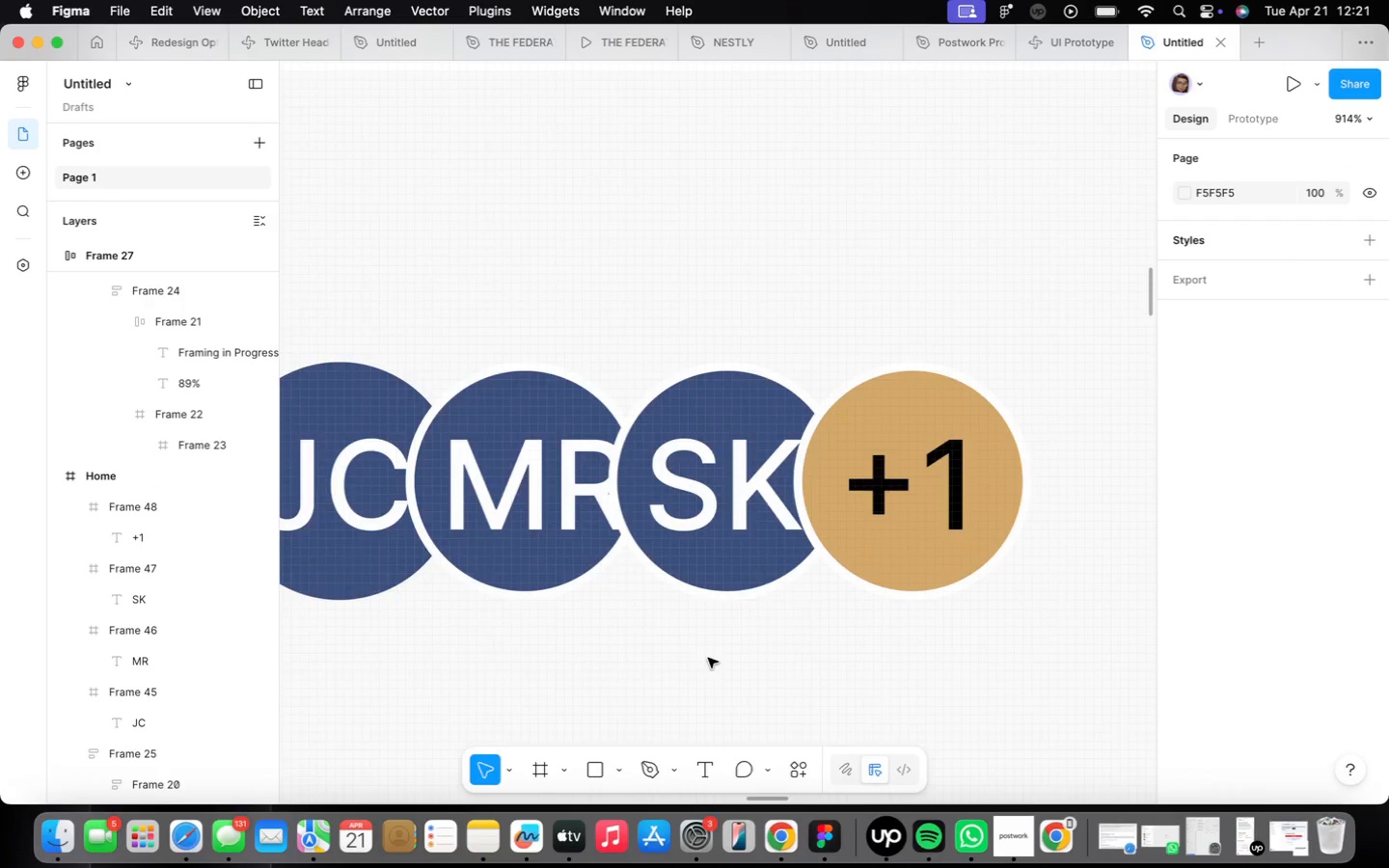 
scroll: coordinate [708, 656], scroll_direction: down, amount: 17.0
 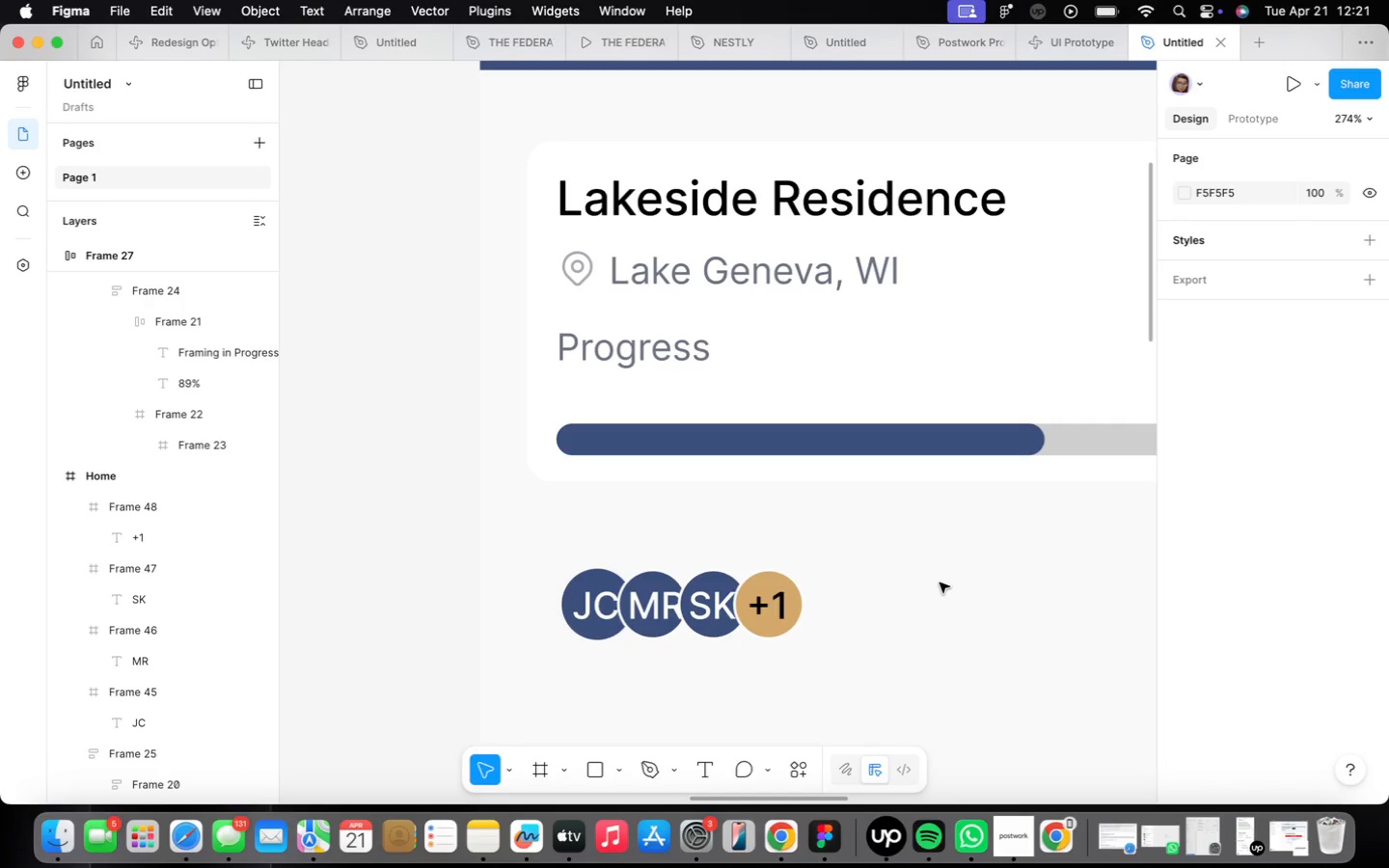 
wait(22.76)
 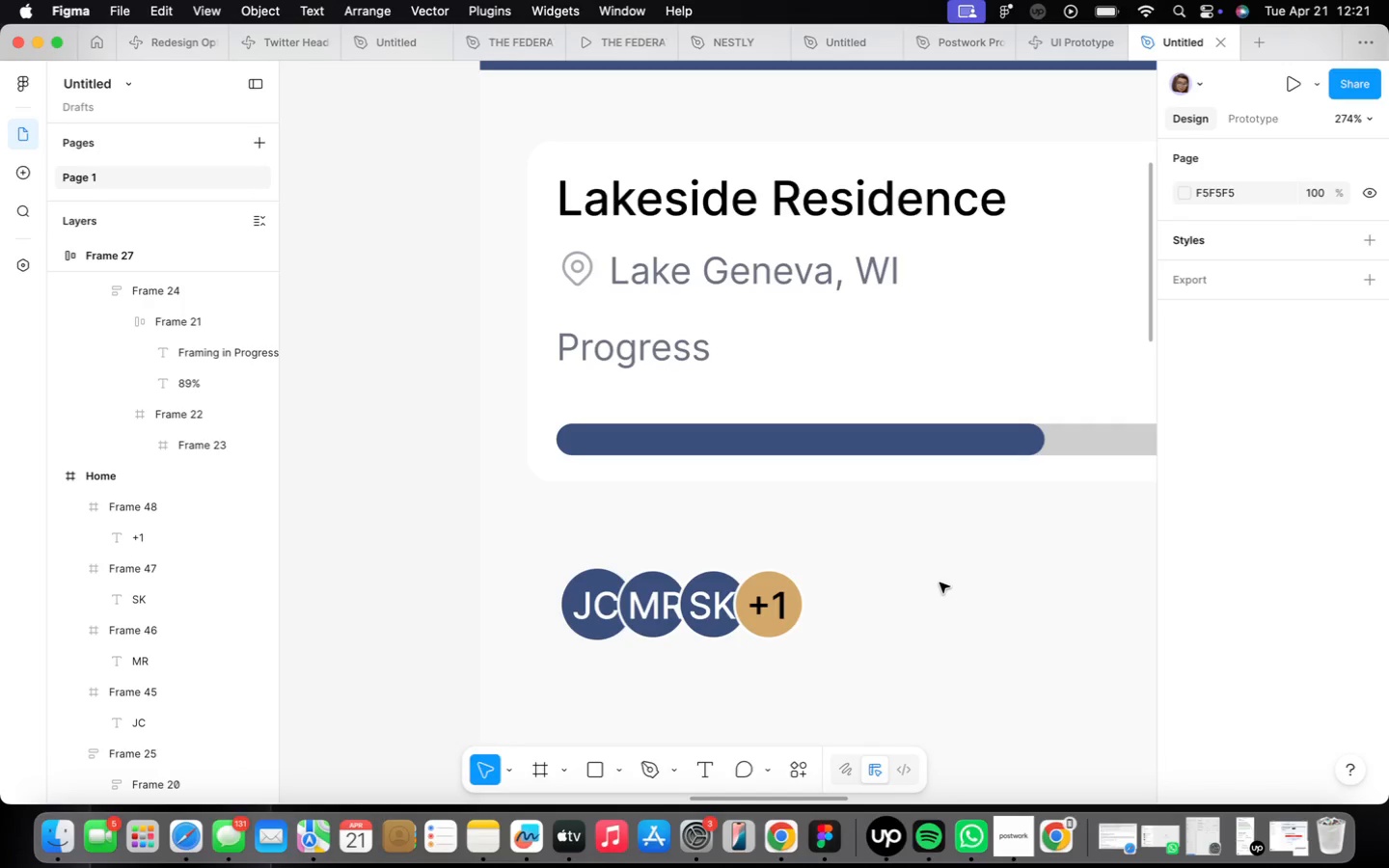 
left_click([567, 612])
 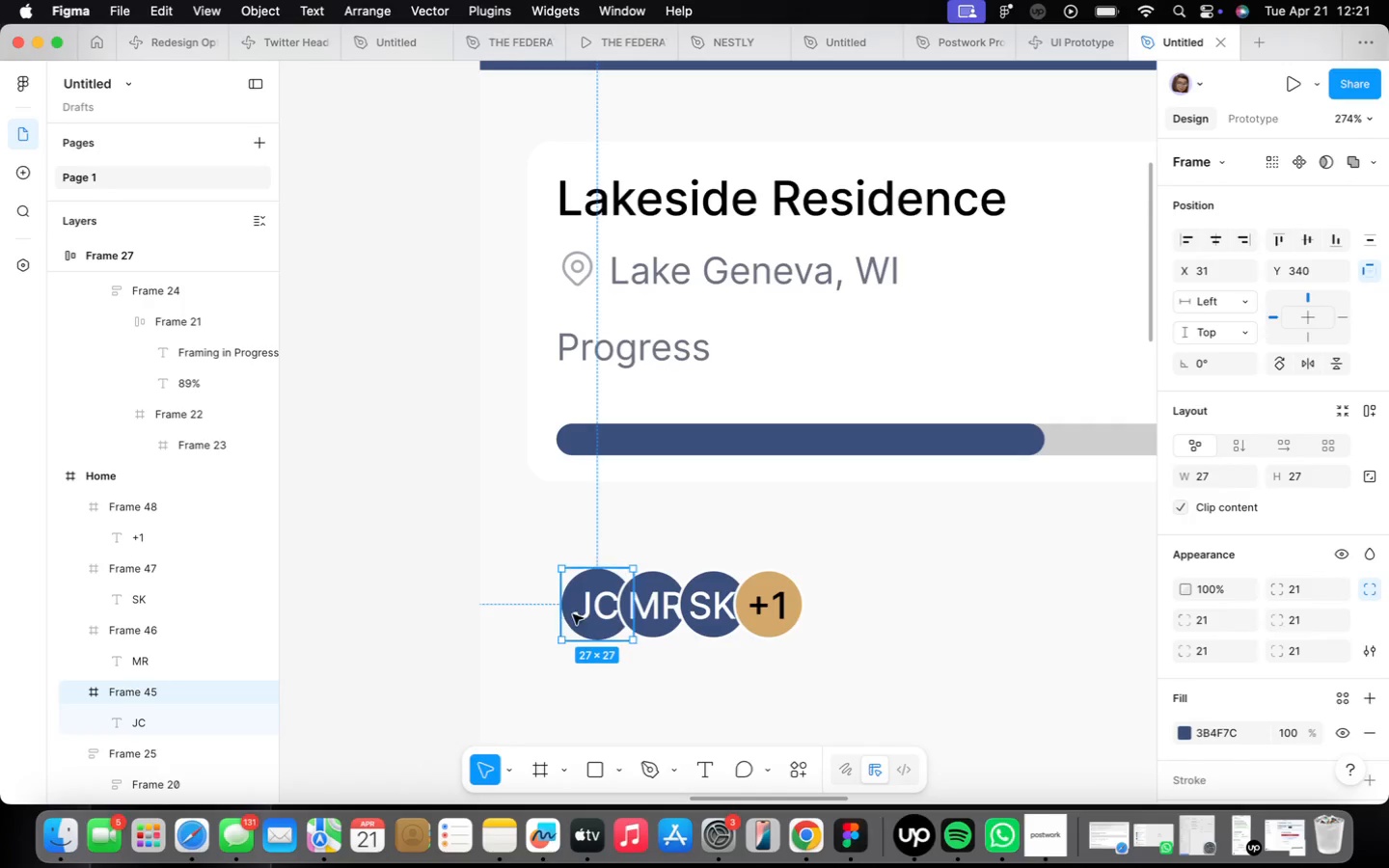 
hold_key(key=ShiftLeft, duration=1.84)
 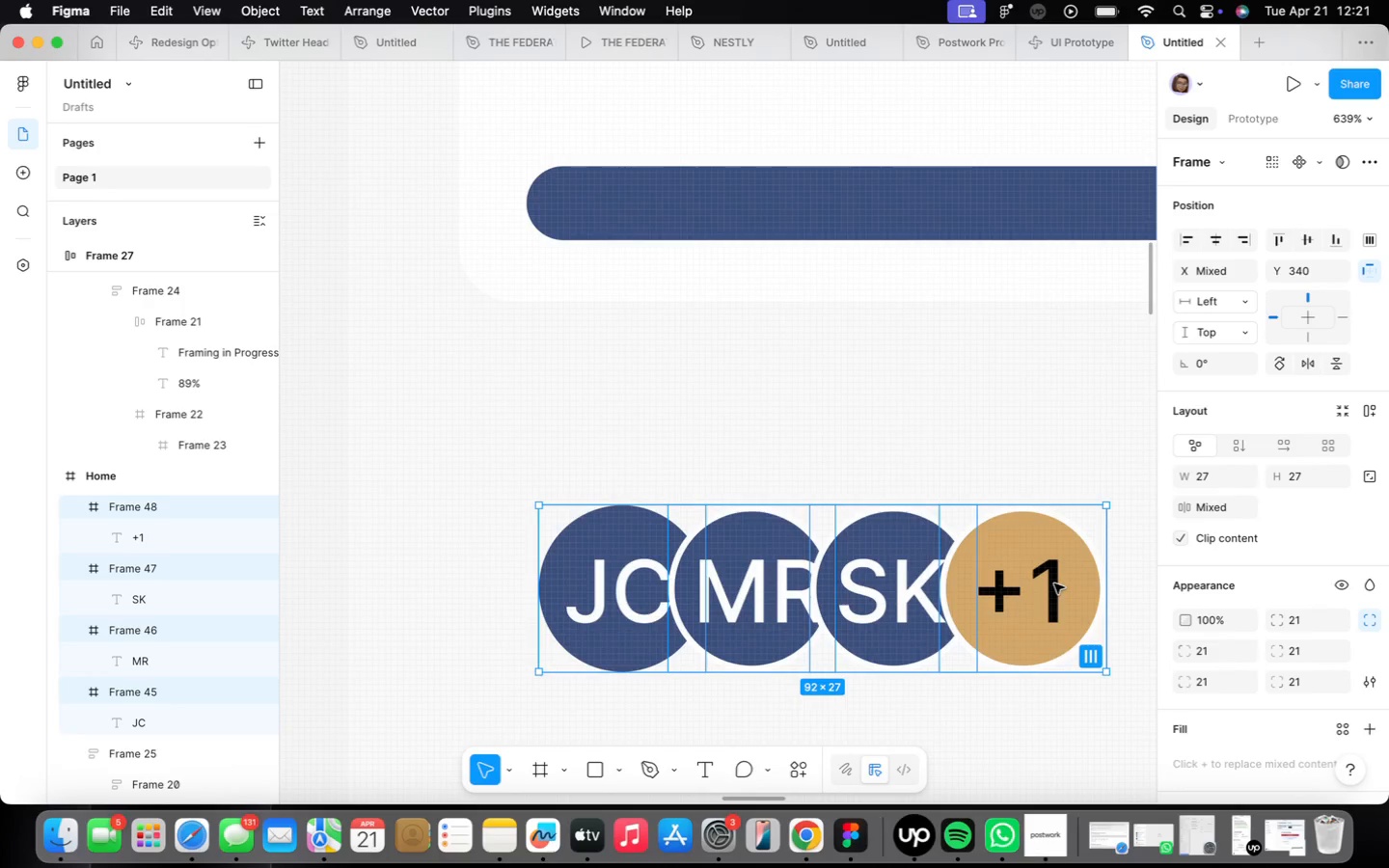 
scroll: coordinate [581, 617], scroll_direction: up, amount: 11.0
 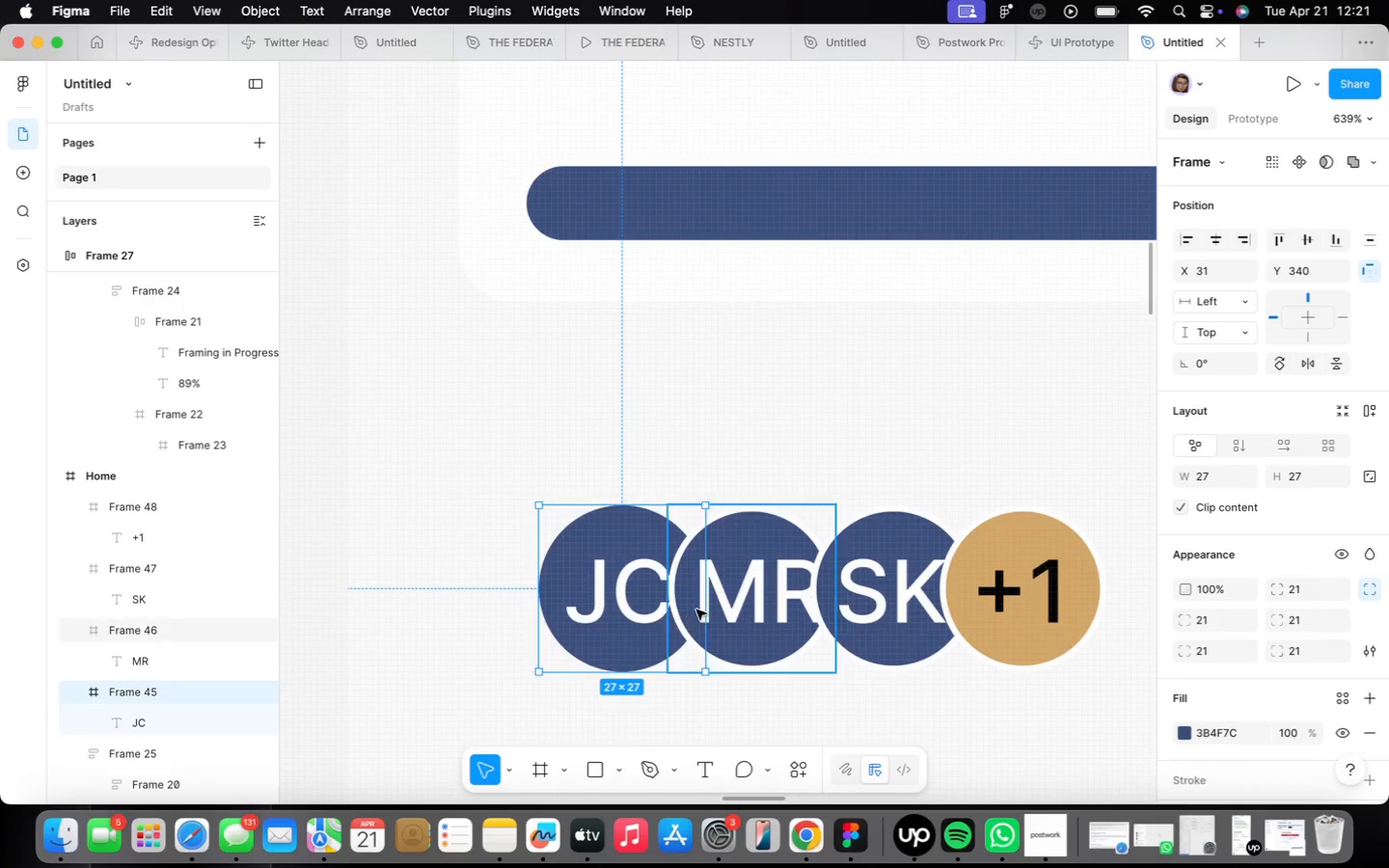 
key(Meta+CommandLeft)
 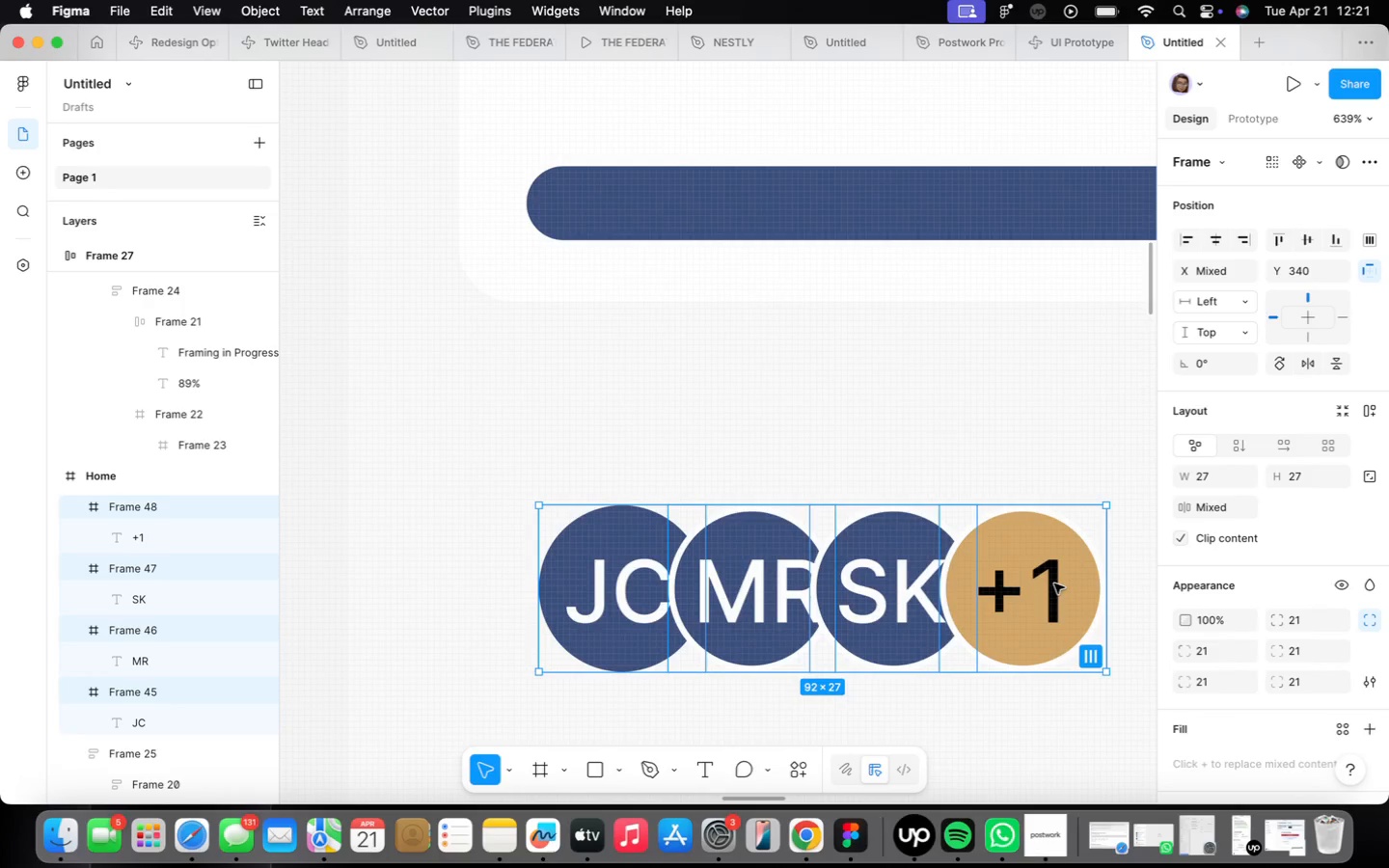 
key(Meta+G)
 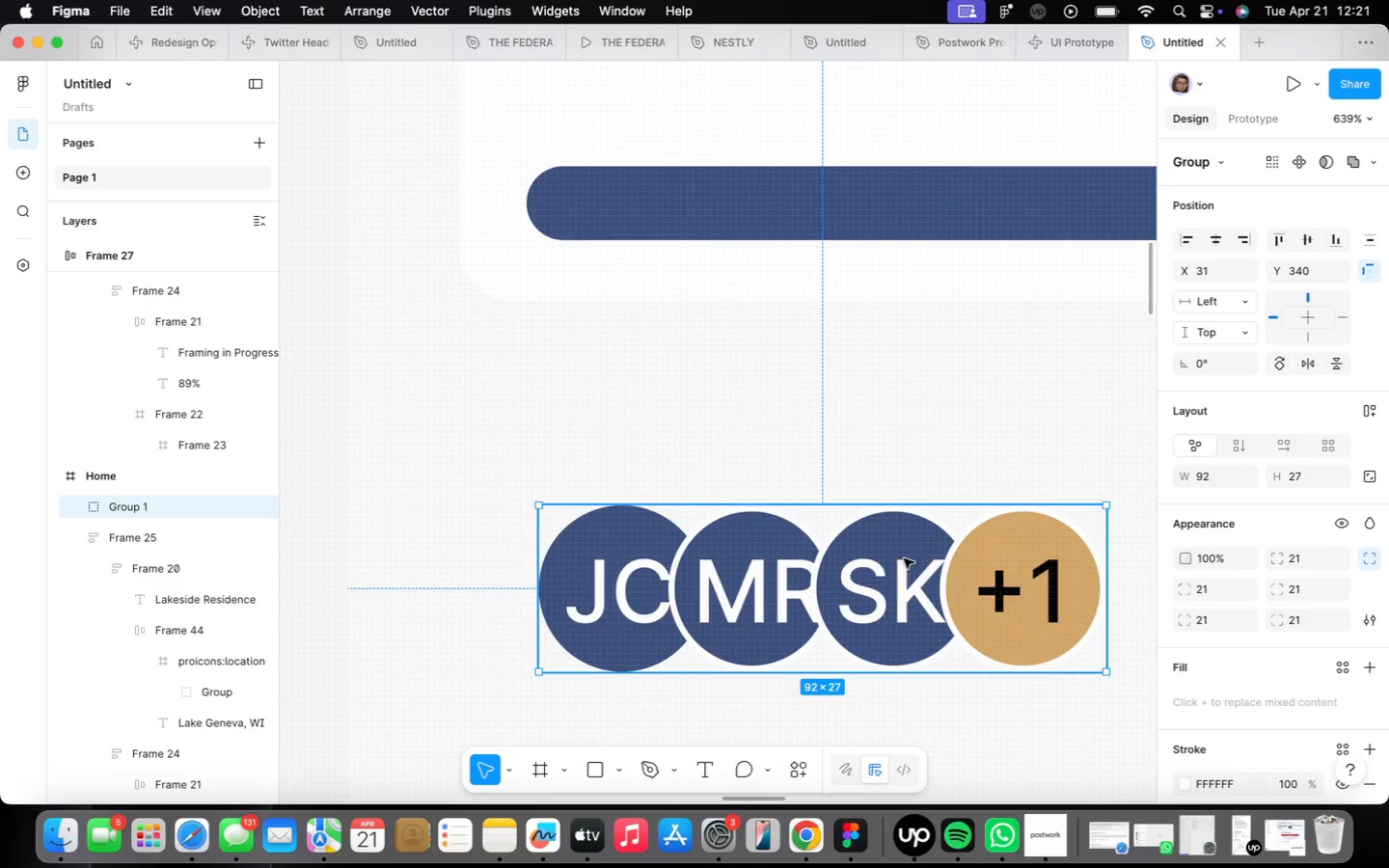 
scroll: coordinate [869, 515], scroll_direction: down, amount: 7.0
 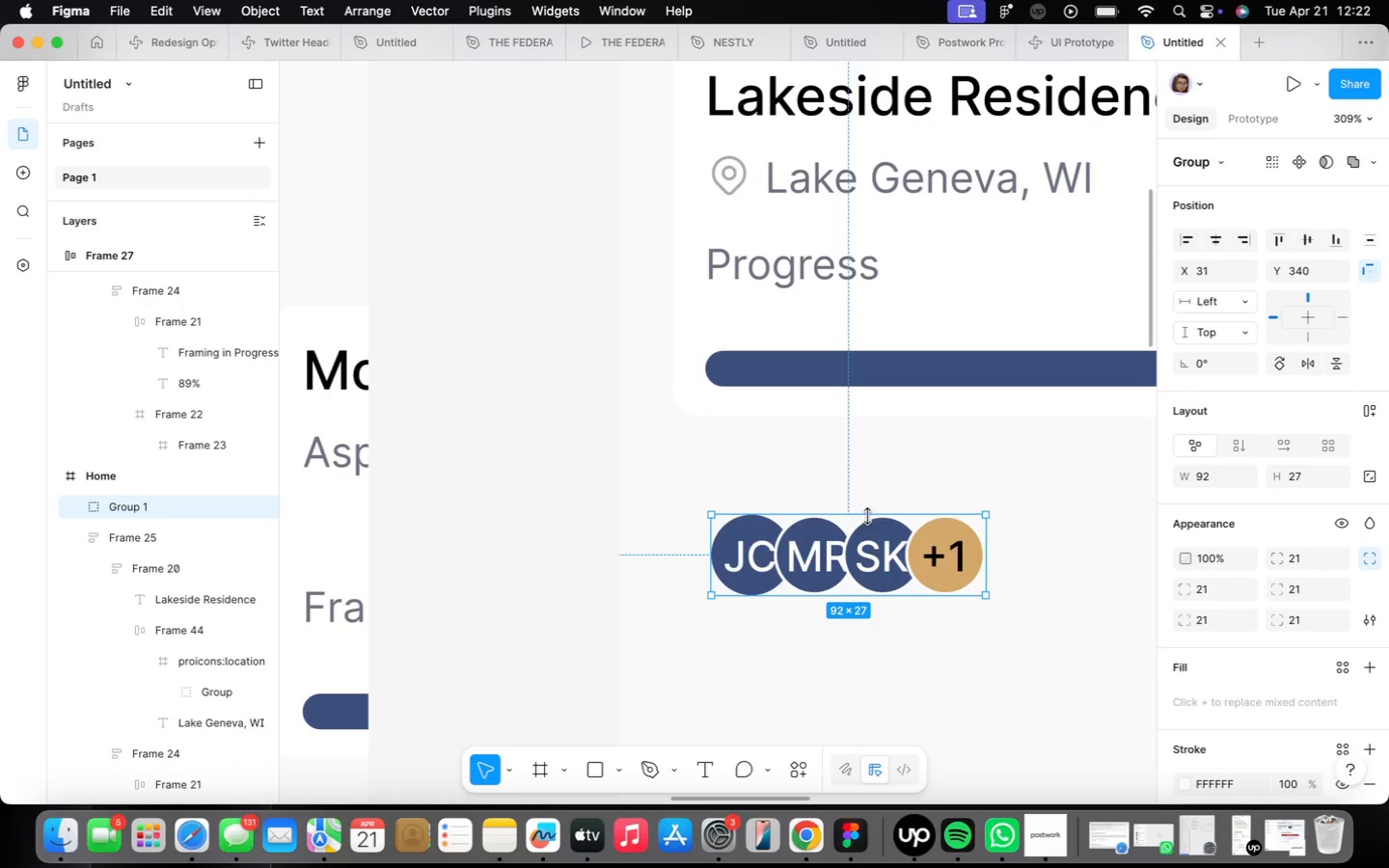 
wait(52.41)
 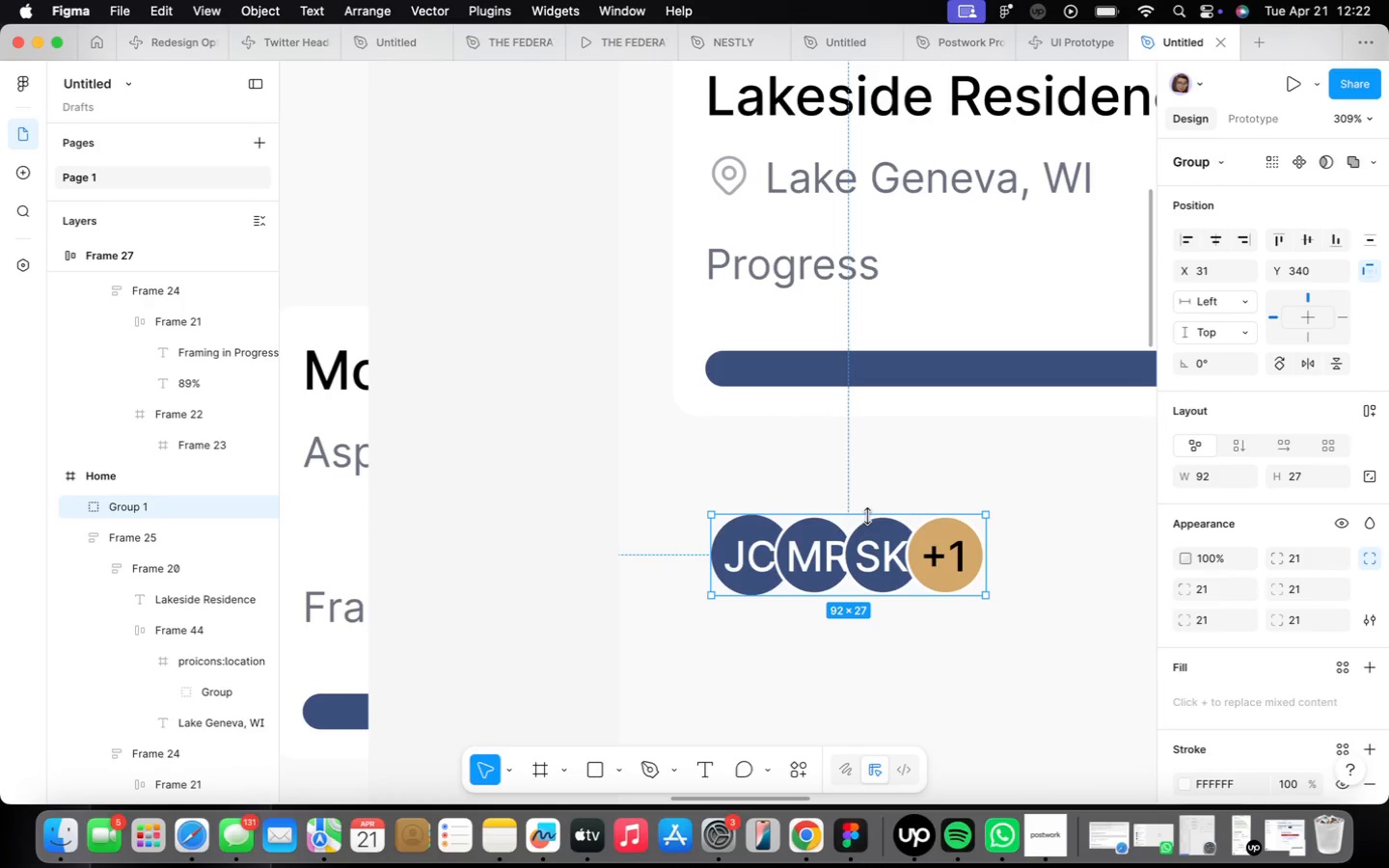 
scroll: coordinate [886, 582], scroll_direction: down, amount: 7.0
 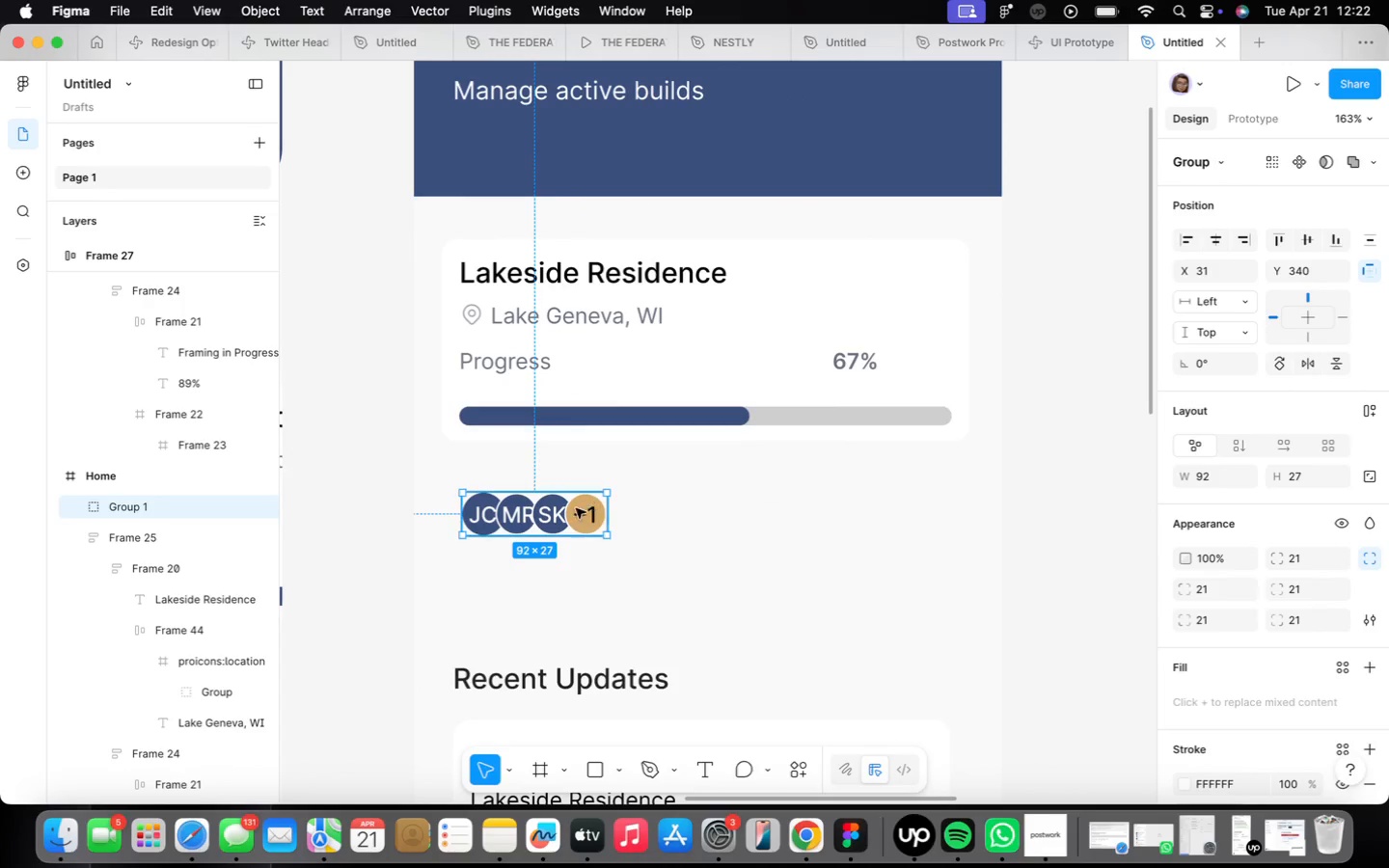 
left_click_drag(start_coordinate=[530, 516], to_coordinate=[522, 493])
 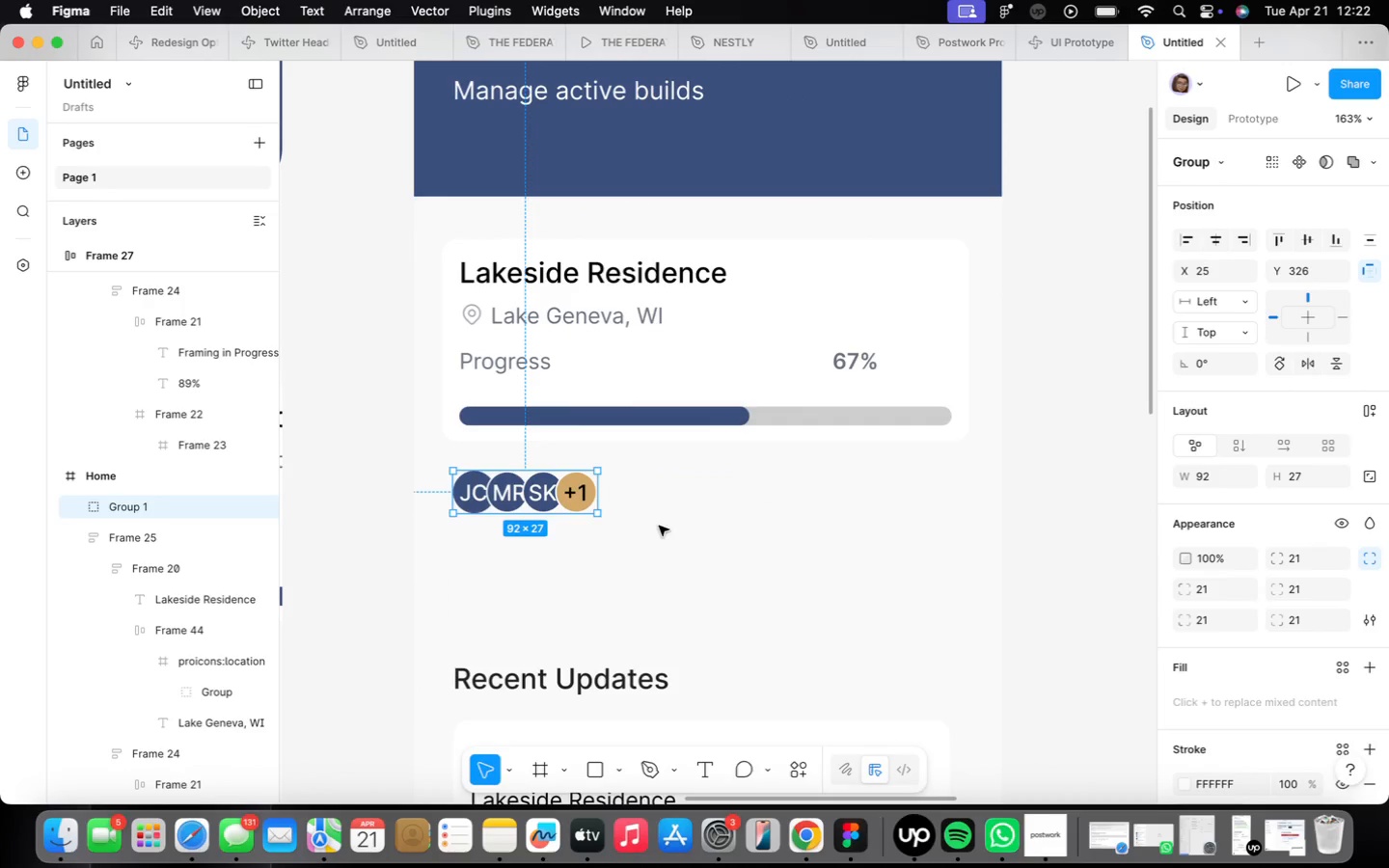 
right_click([664, 530])
 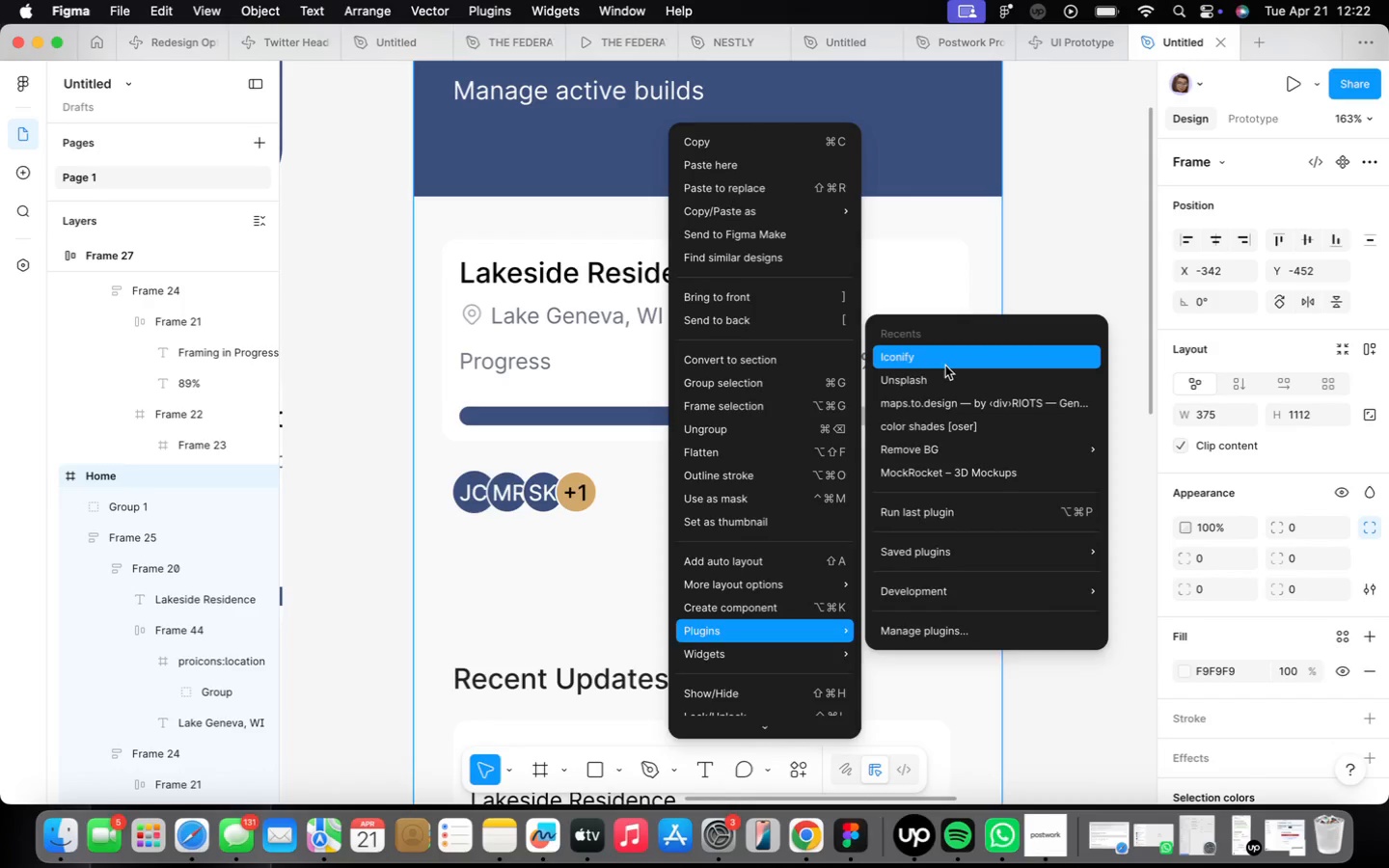 
left_click([945, 366])
 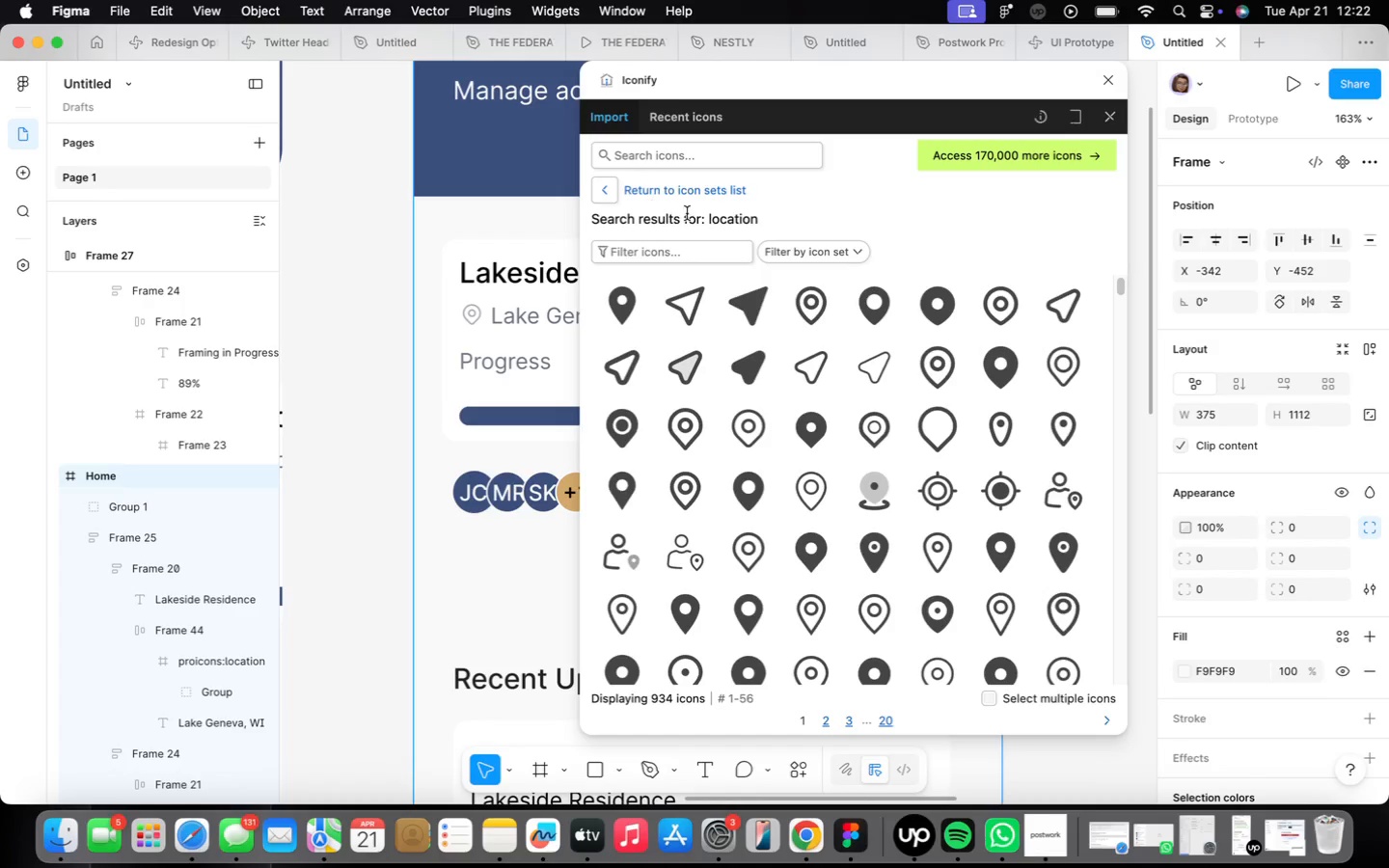 
left_click([685, 157])
 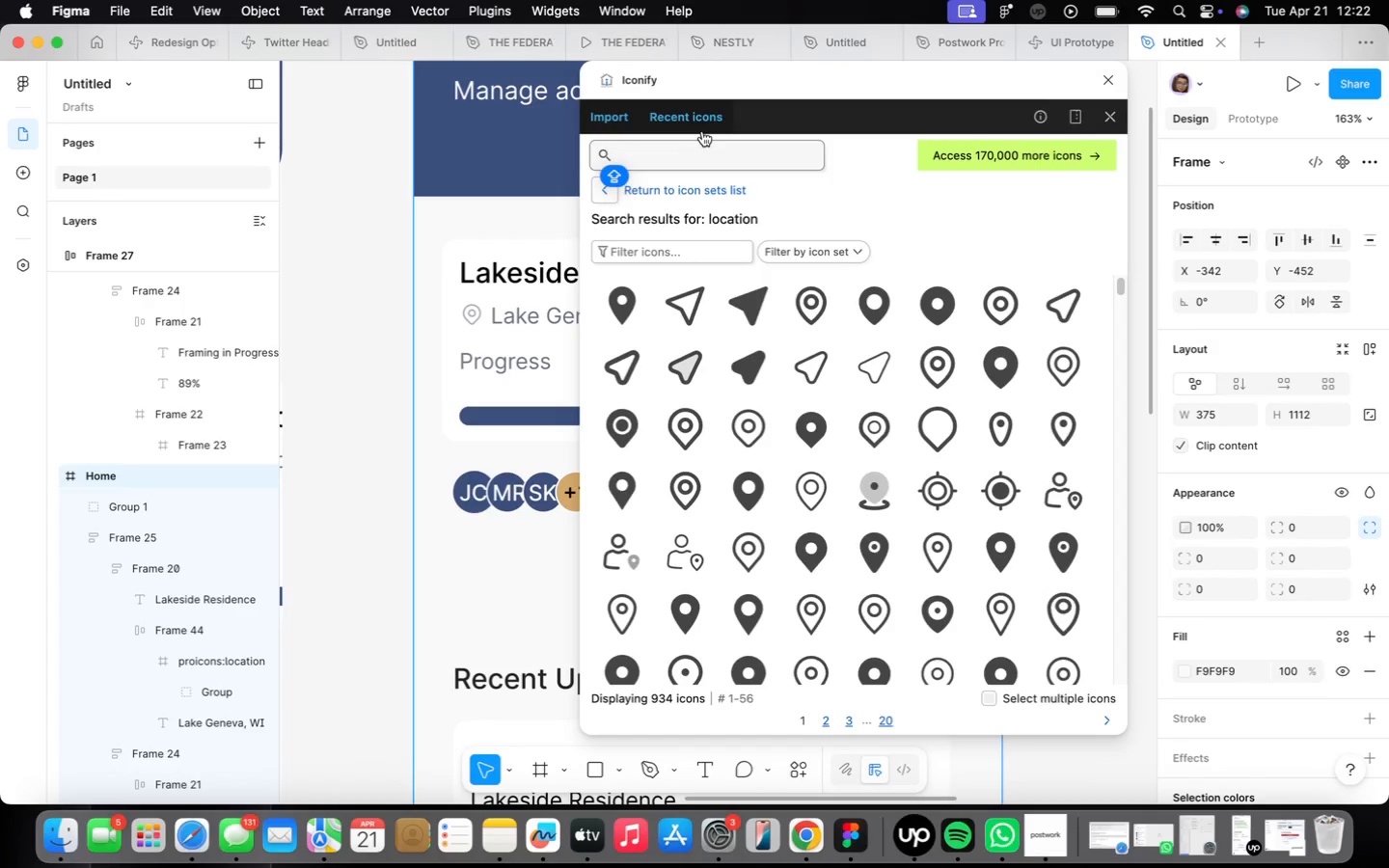 
type(PEOPLE)
 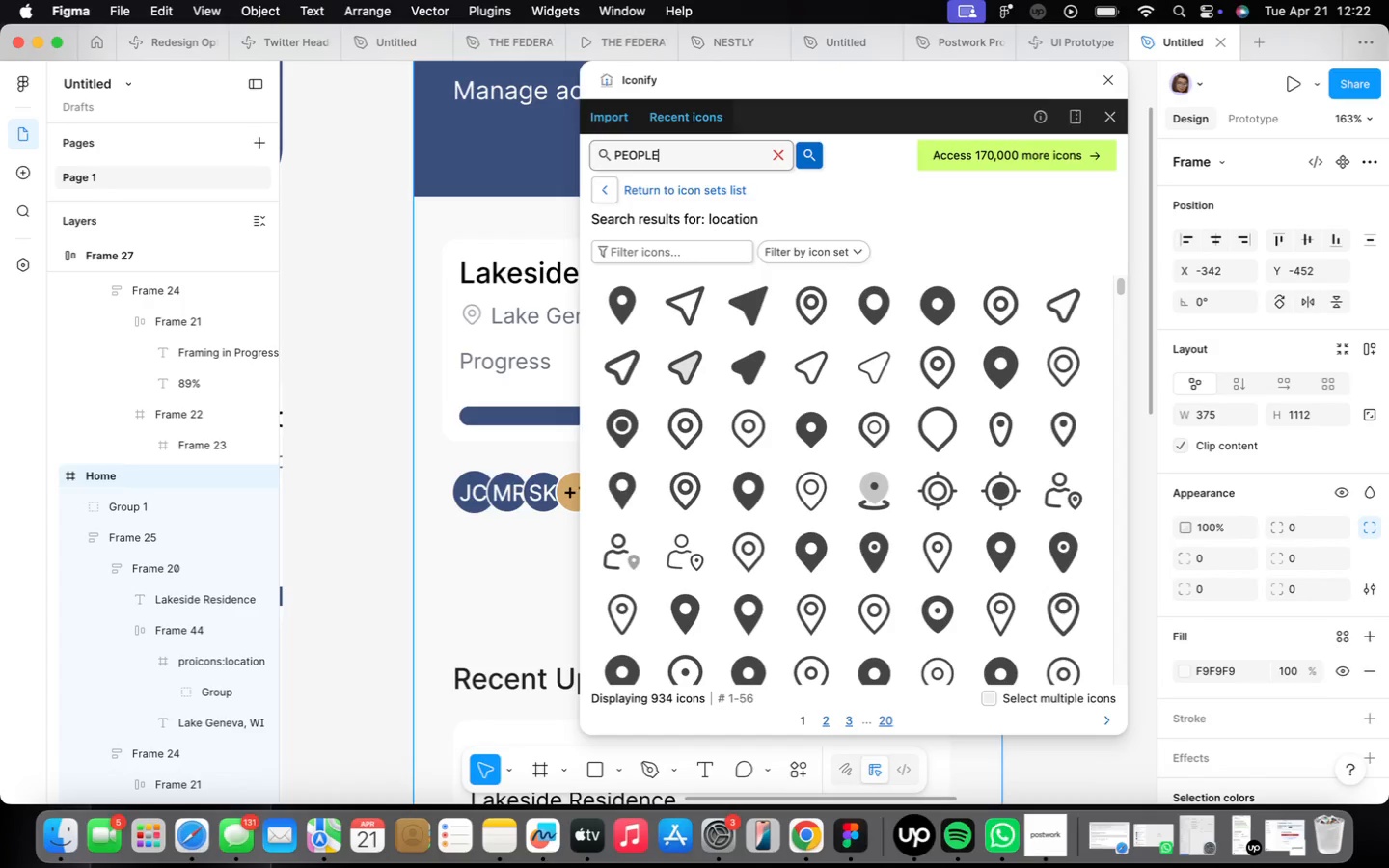 
key(Enter)
 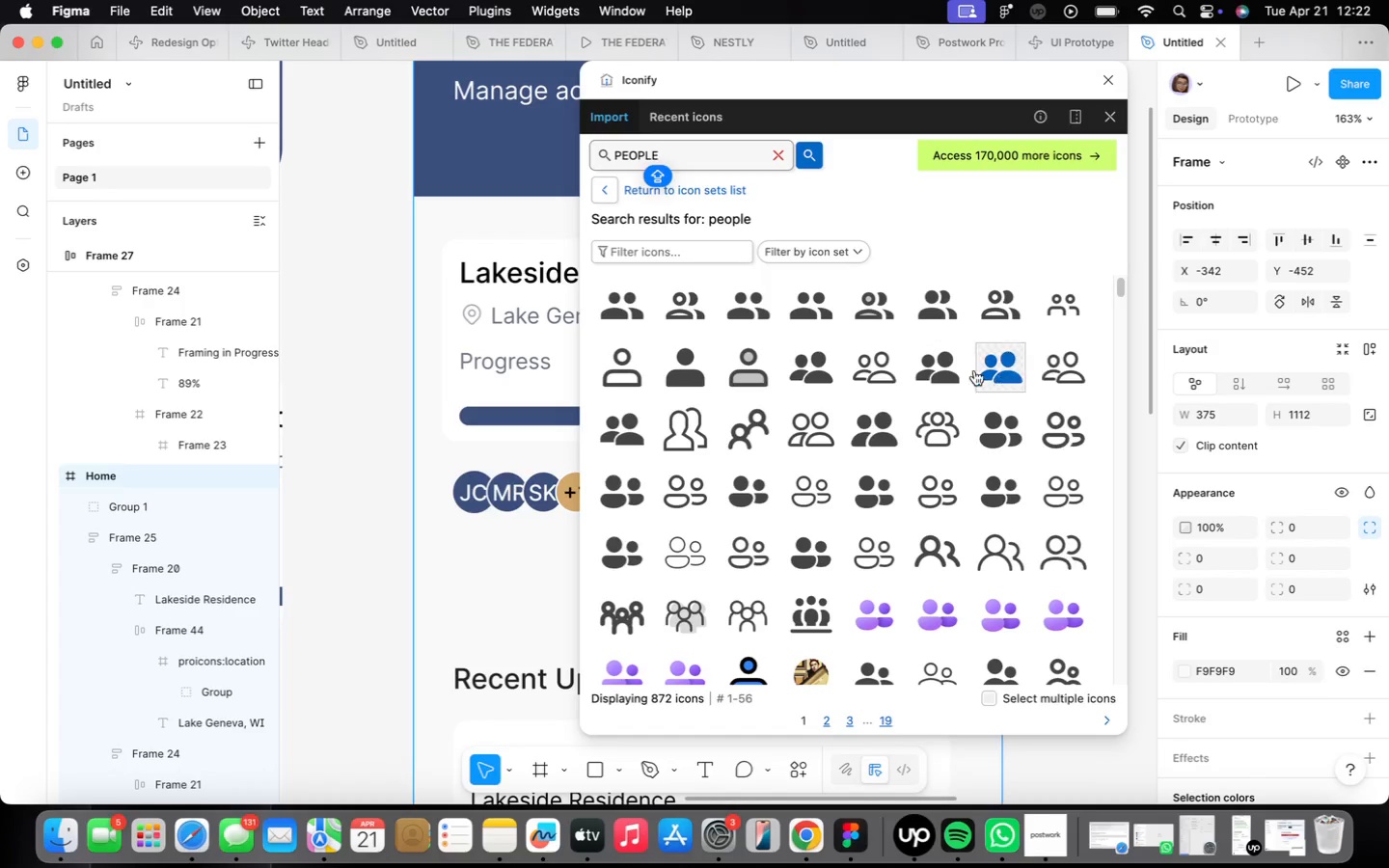 
left_click([873, 371])
 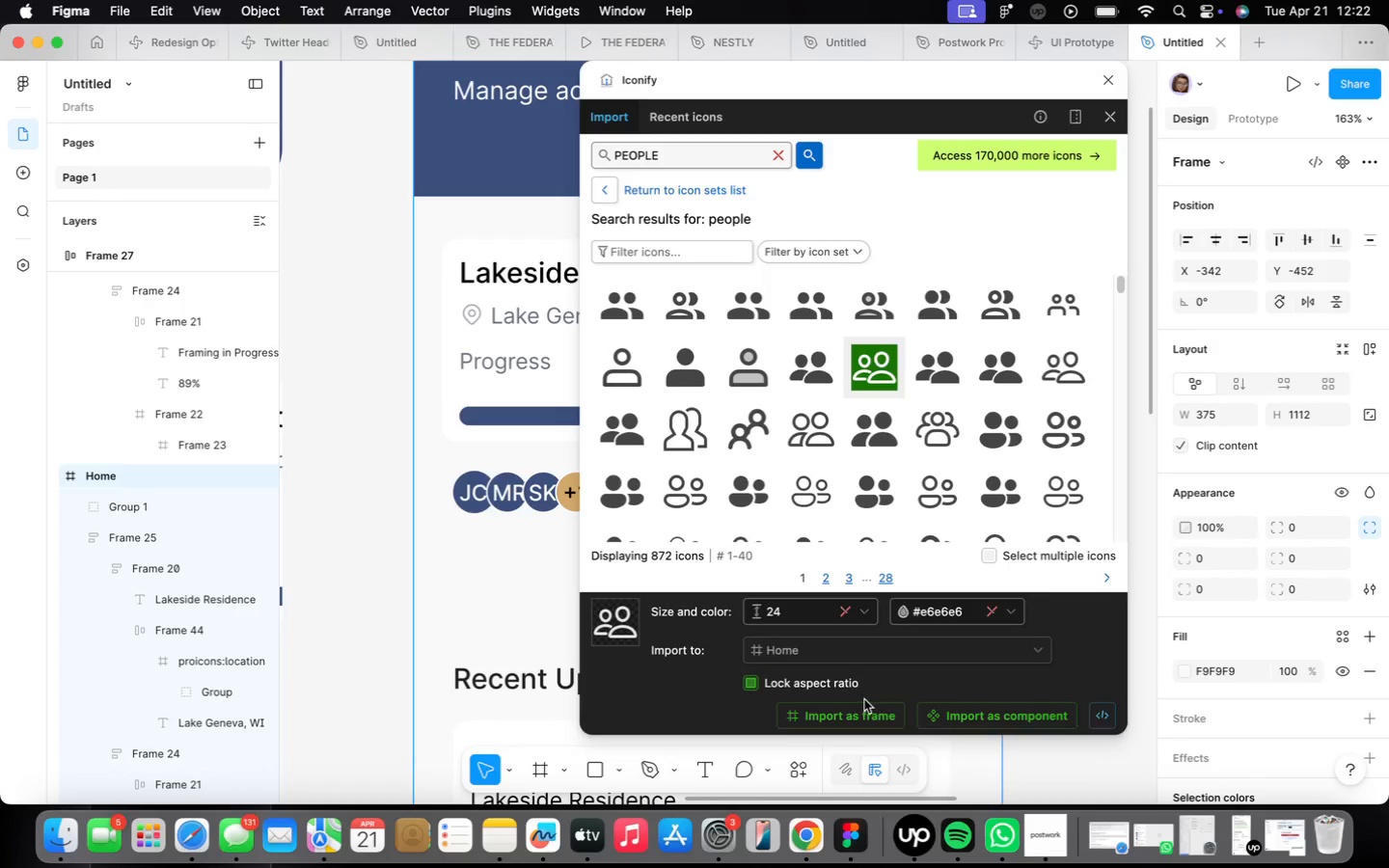 
left_click([866, 711])
 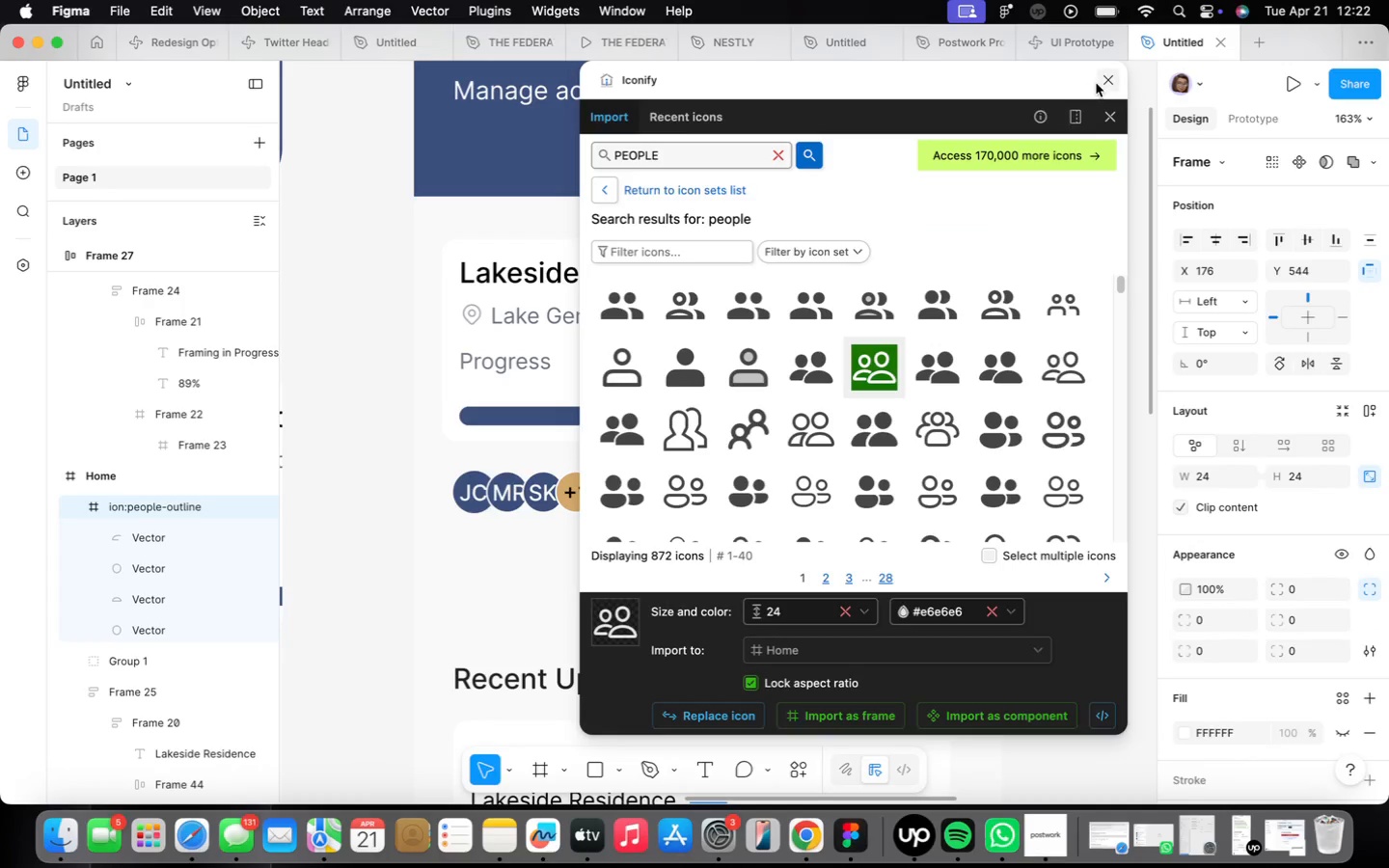 
left_click([1097, 83])
 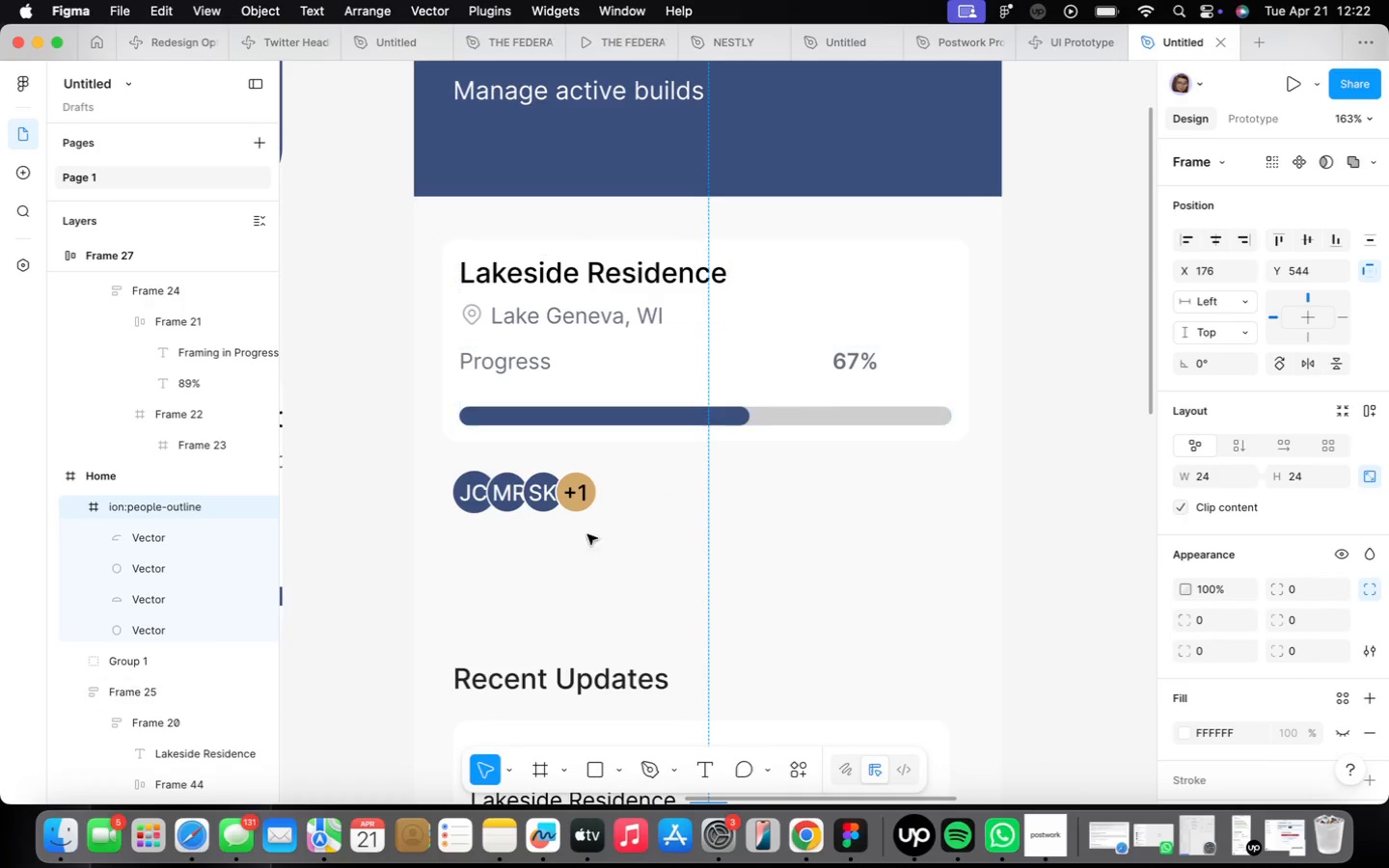 
scroll: coordinate [659, 594], scroll_direction: down, amount: 4.0
 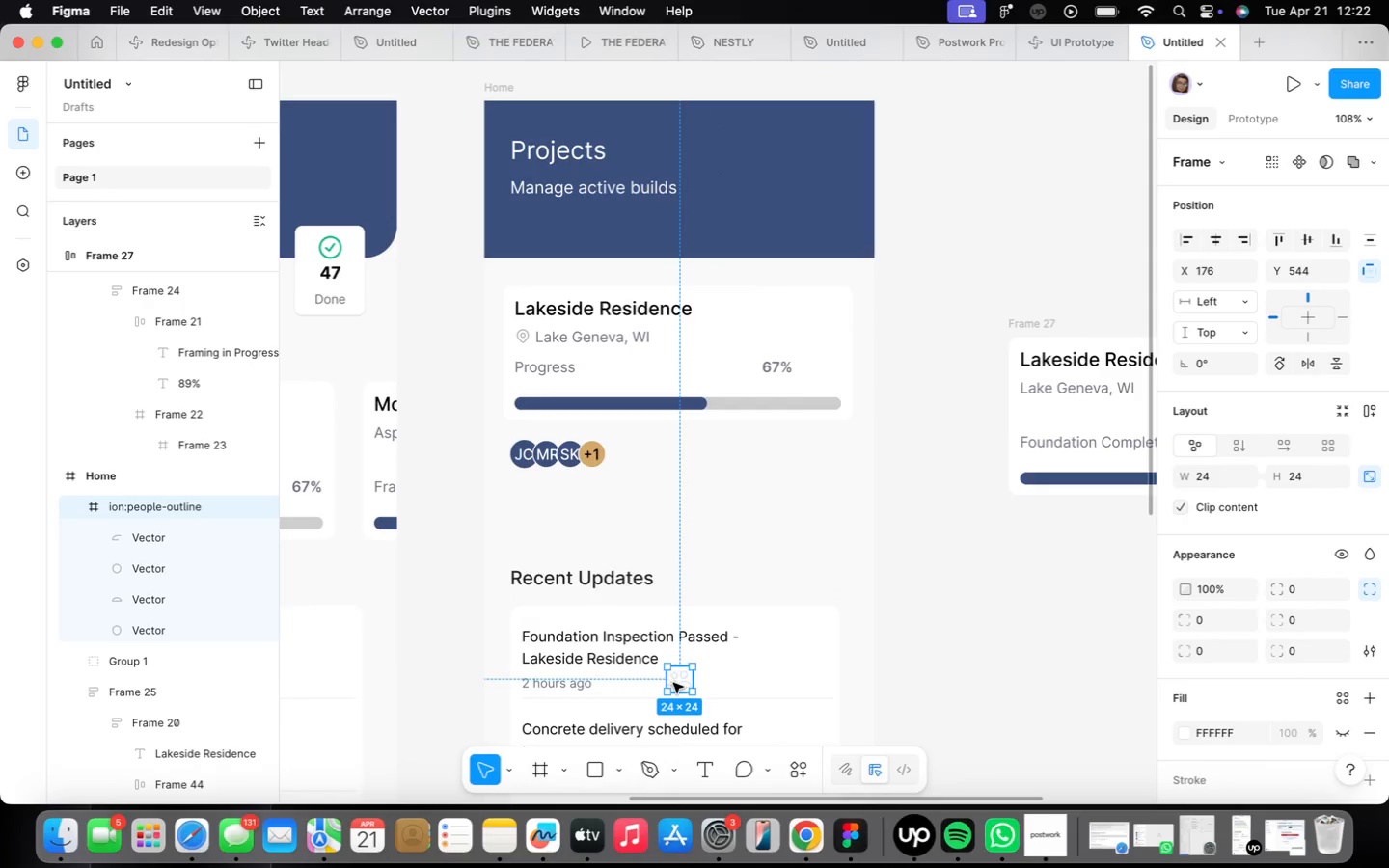 
left_click_drag(start_coordinate=[674, 682], to_coordinate=[790, 452])
 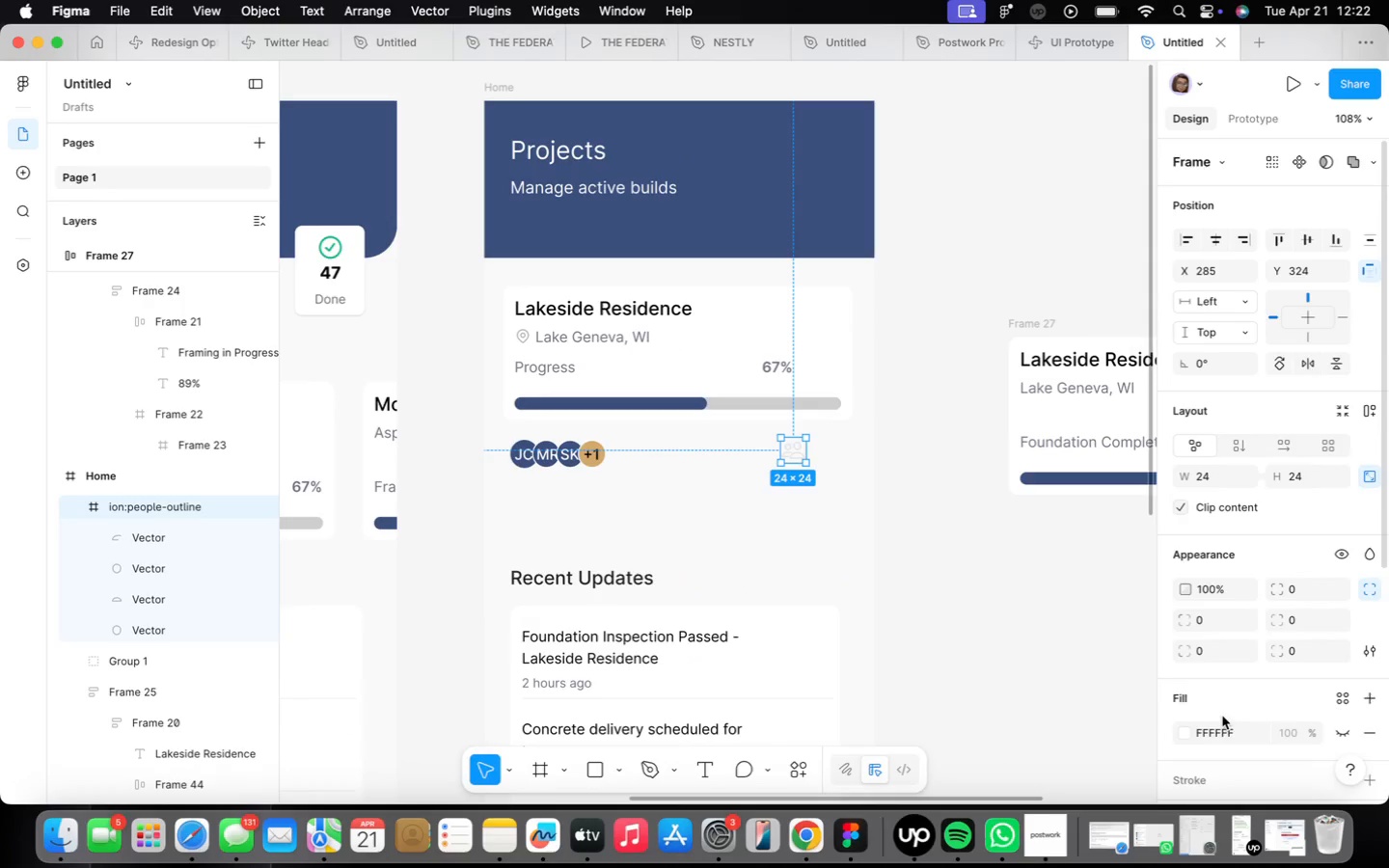 
scroll: coordinate [1228, 708], scroll_direction: down, amount: 9.0
 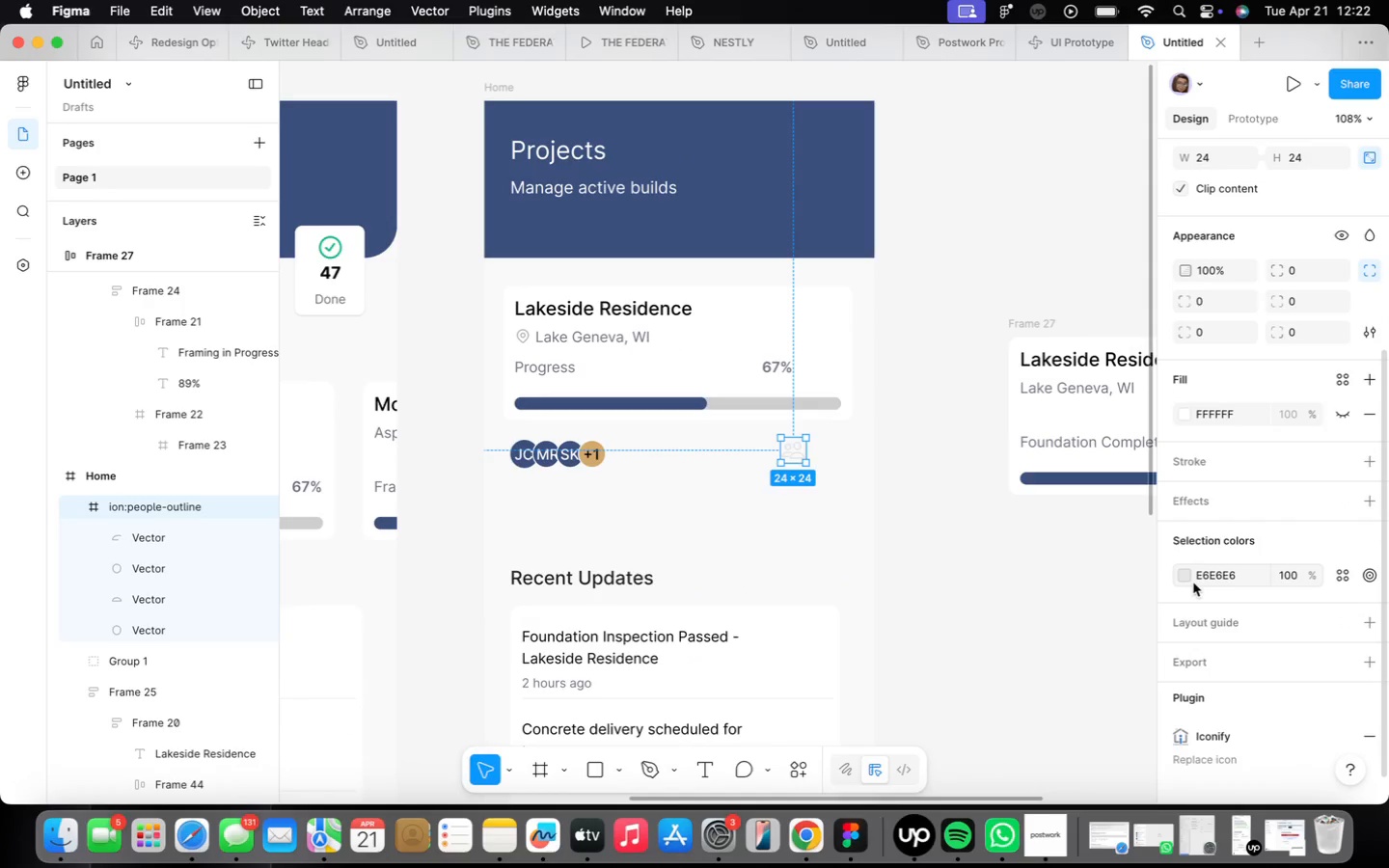 
left_click([1186, 575])
 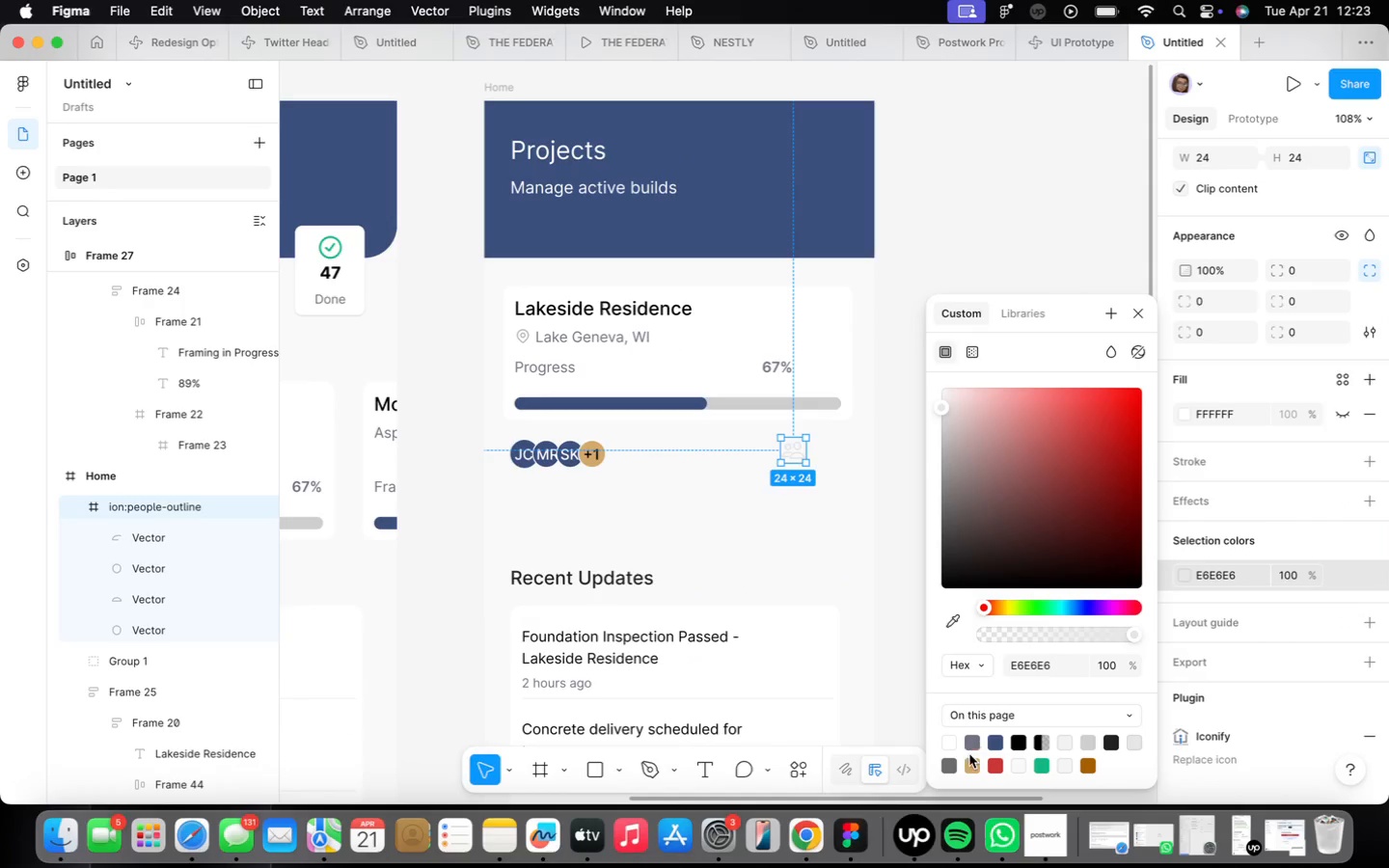 
left_click([970, 744])
 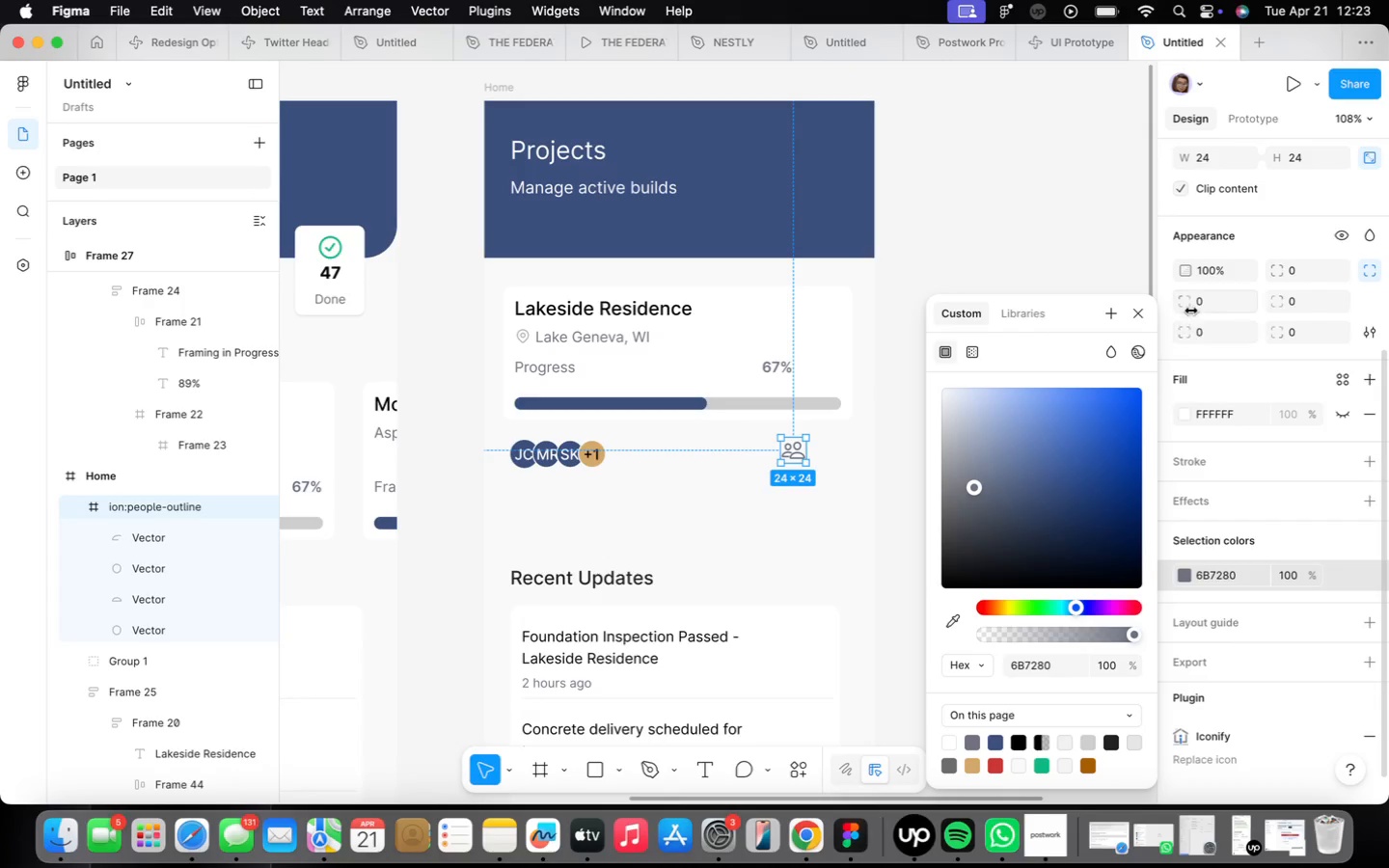 
left_click([1138, 315])
 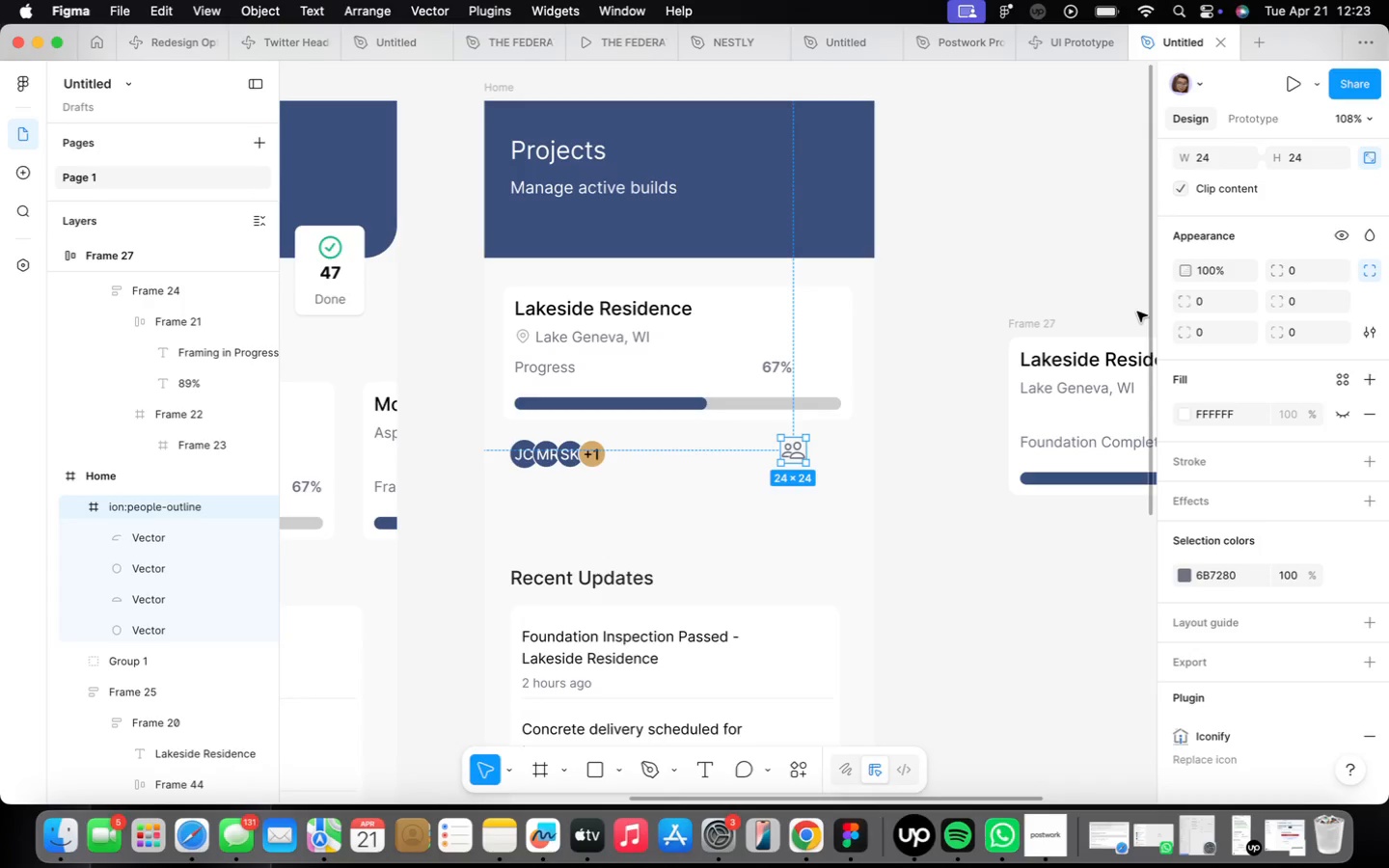 
wait(22.85)
 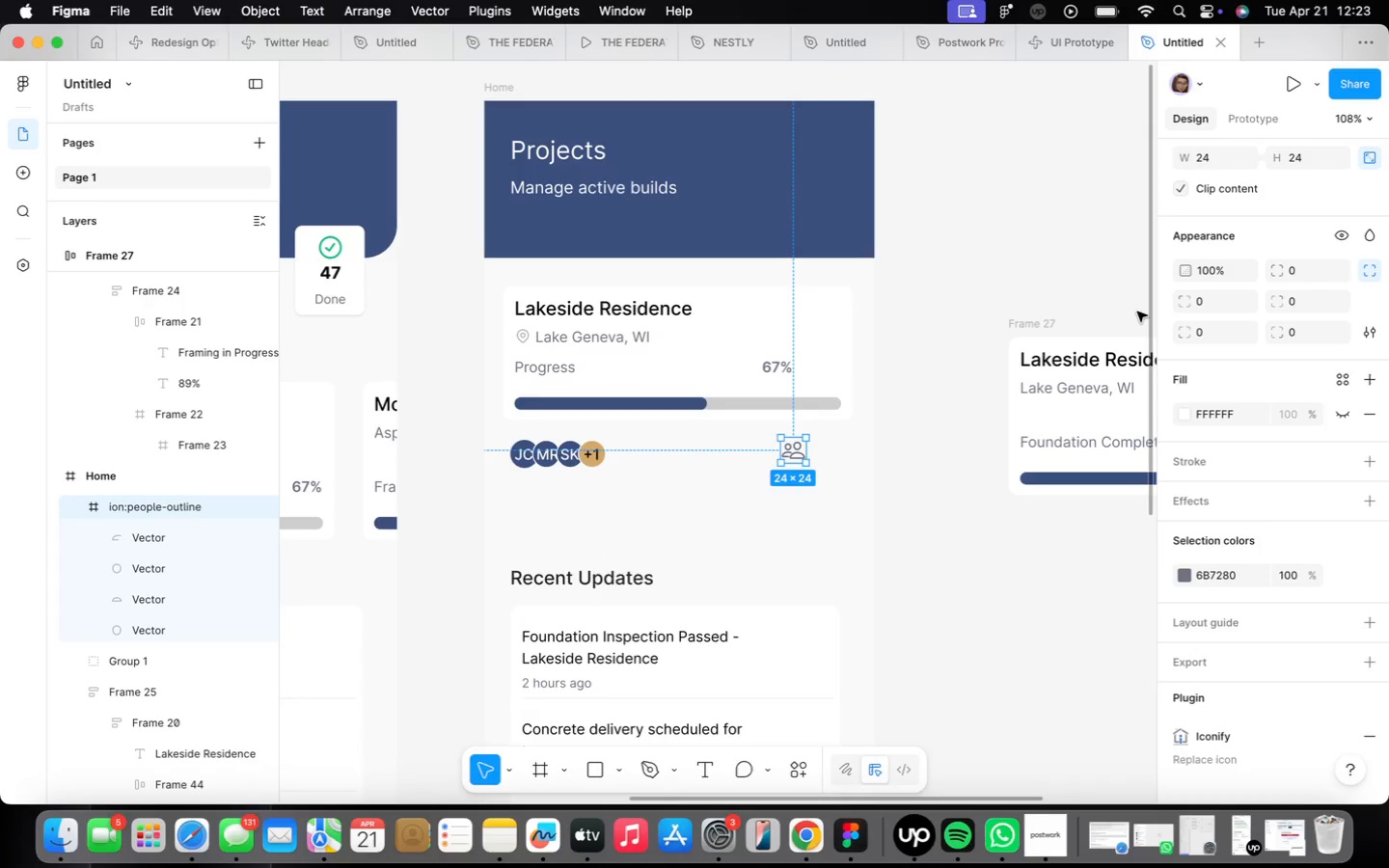 
scroll: coordinate [866, 377], scroll_direction: up, amount: 4.0
 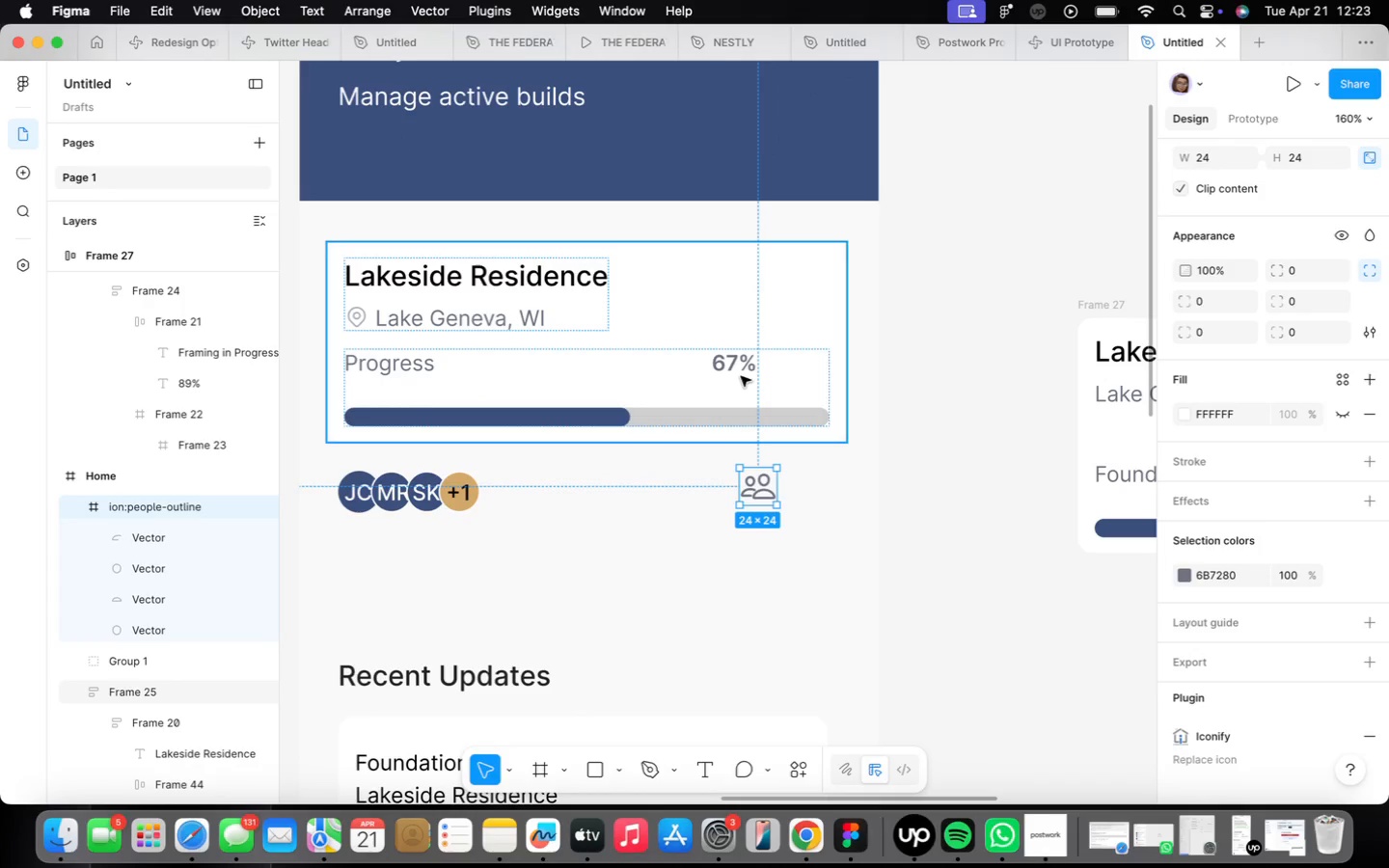 
double_click([738, 370])
 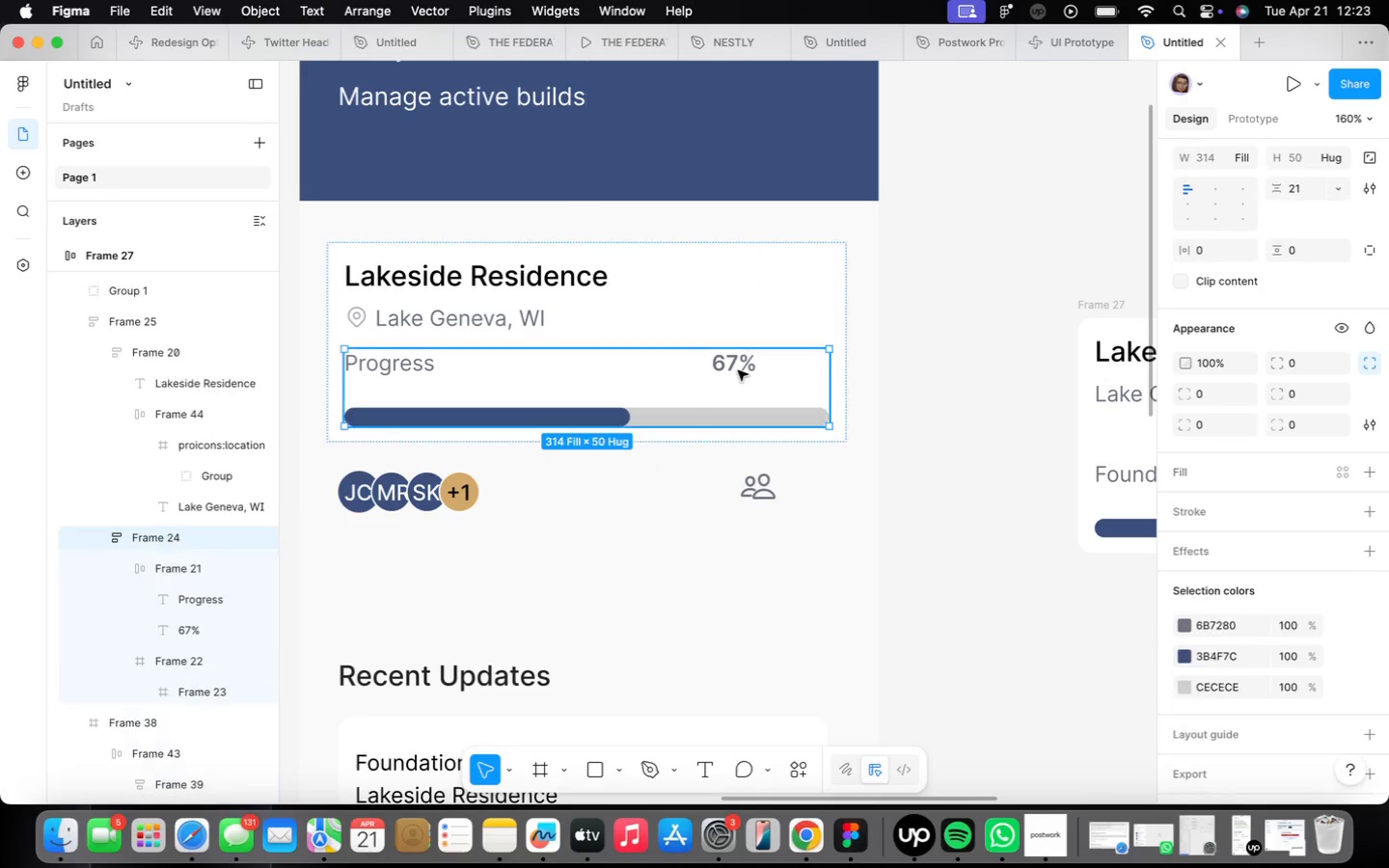 
triple_click([738, 370])
 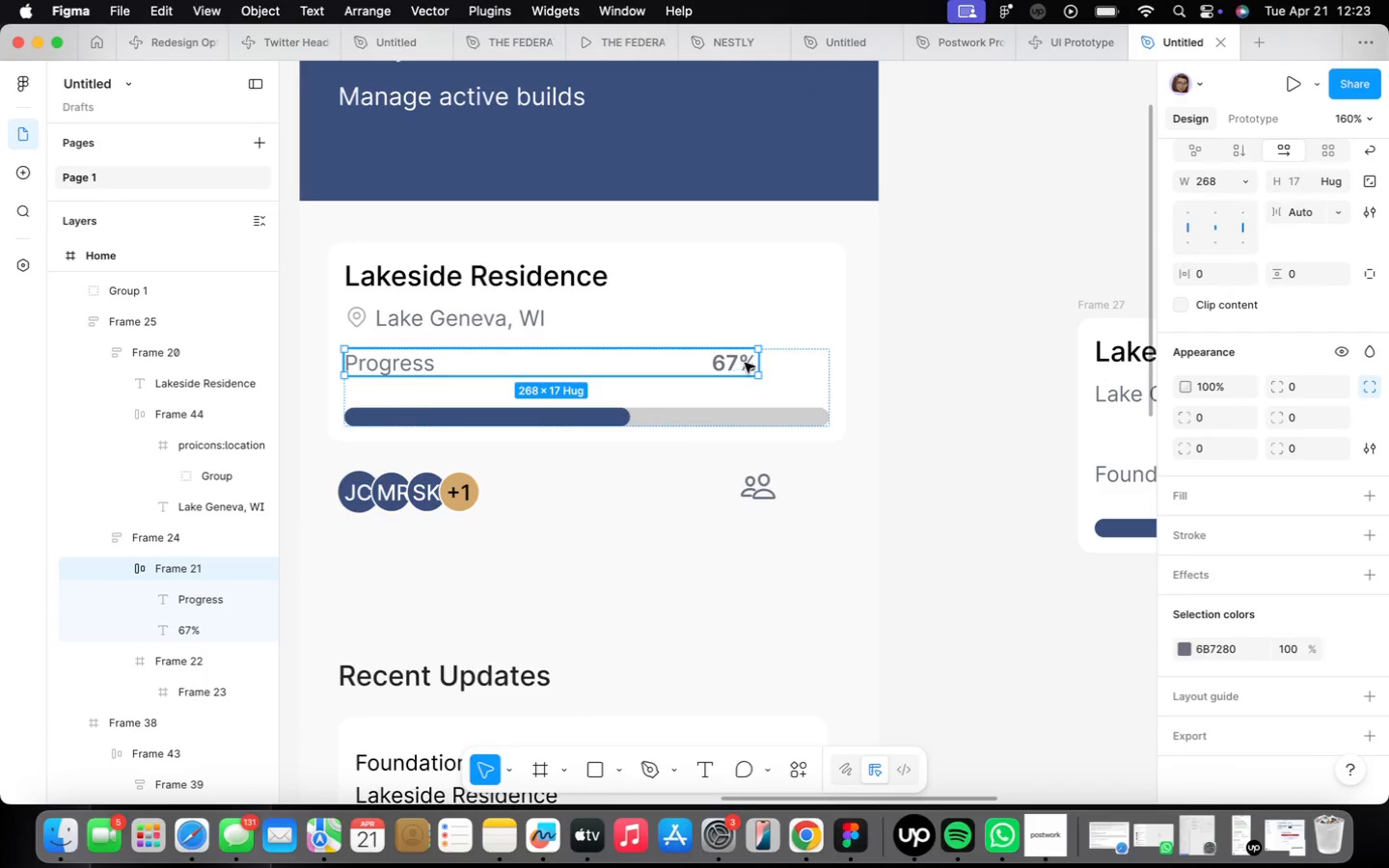 
left_click_drag(start_coordinate=[762, 363], to_coordinate=[840, 371])
 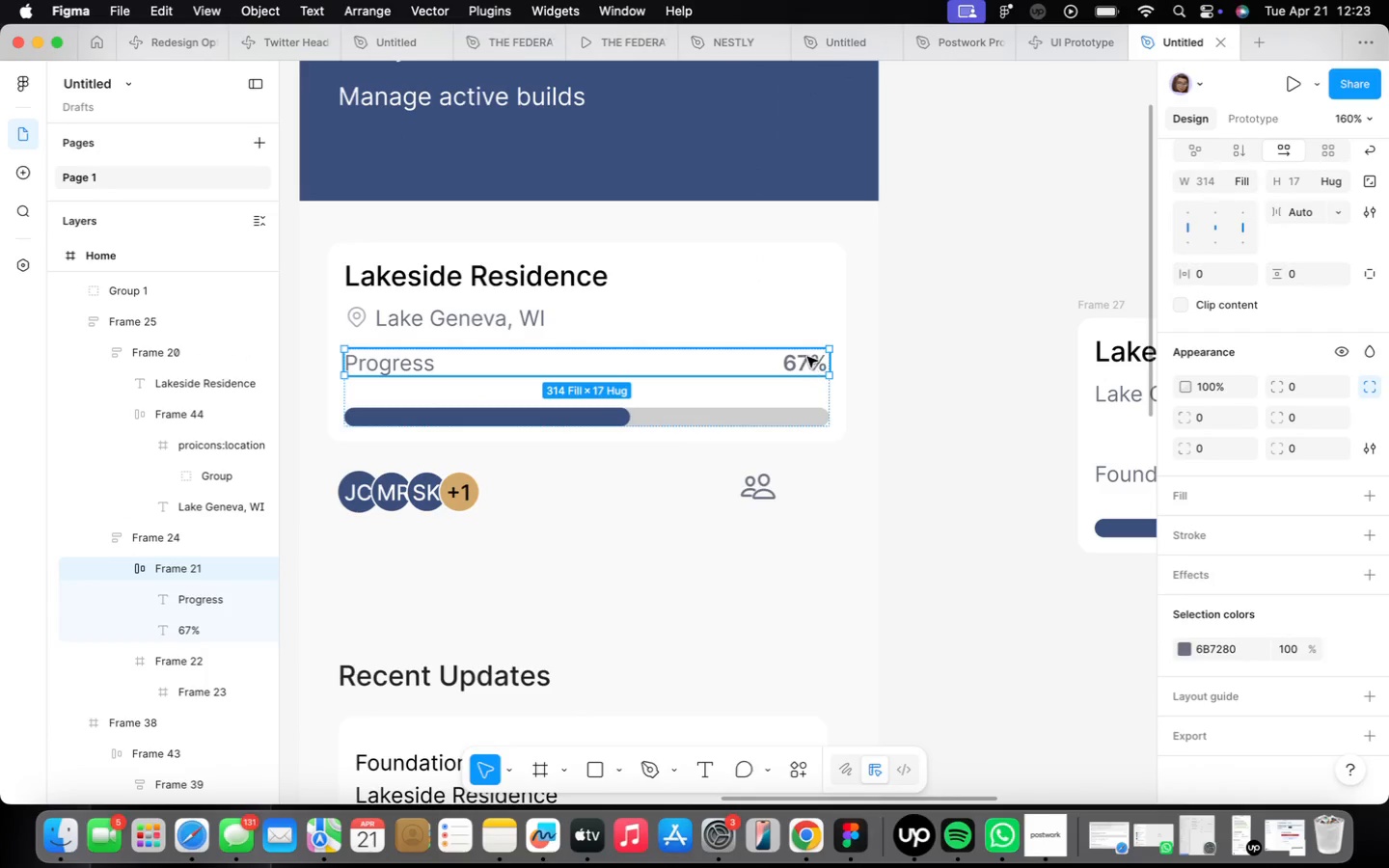 
double_click([807, 357])
 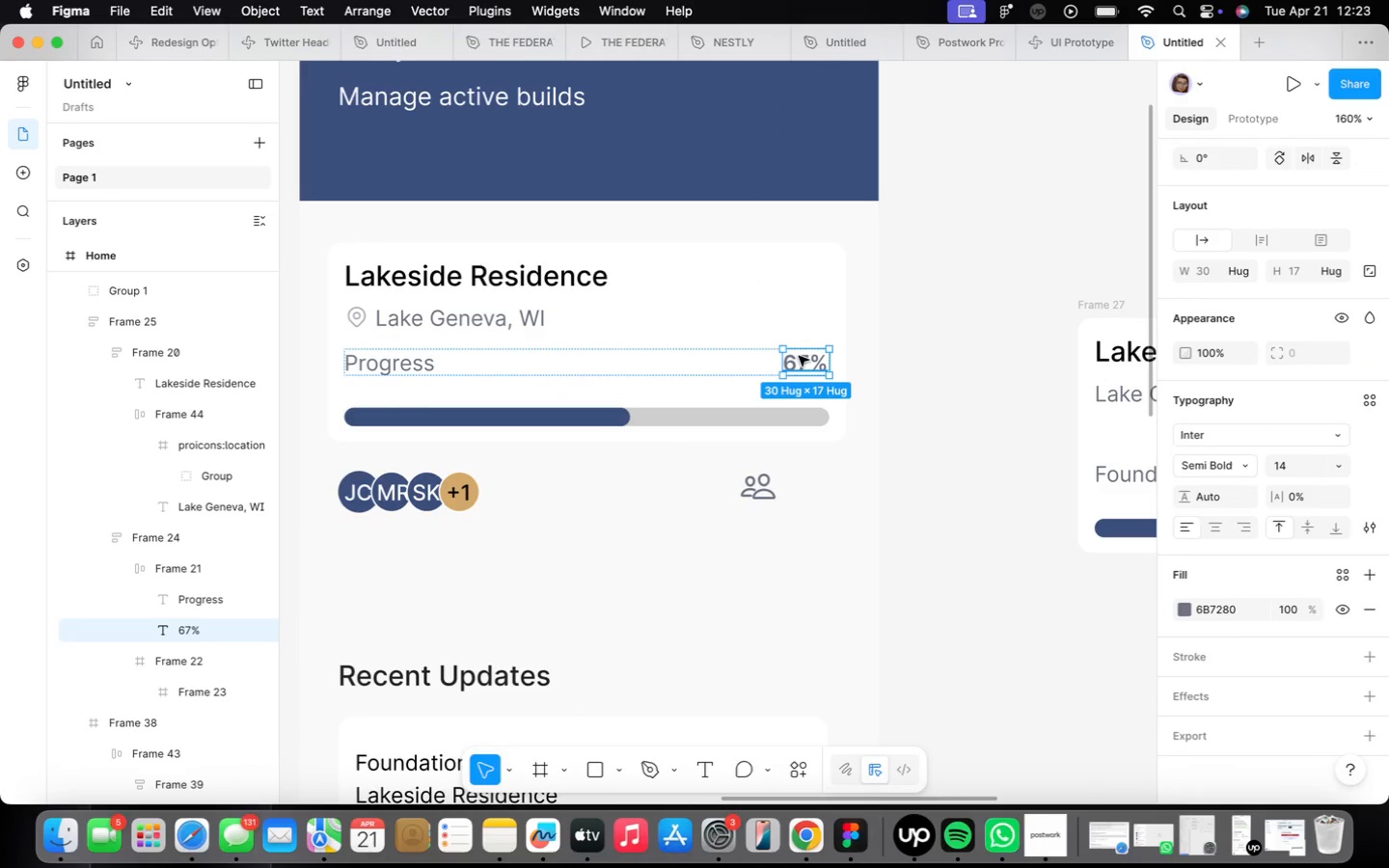 
hold_key(key=OptionLeft, duration=1.63)
left_click_drag(start_coordinate=[799, 356], to_coordinate=[796, 494])
 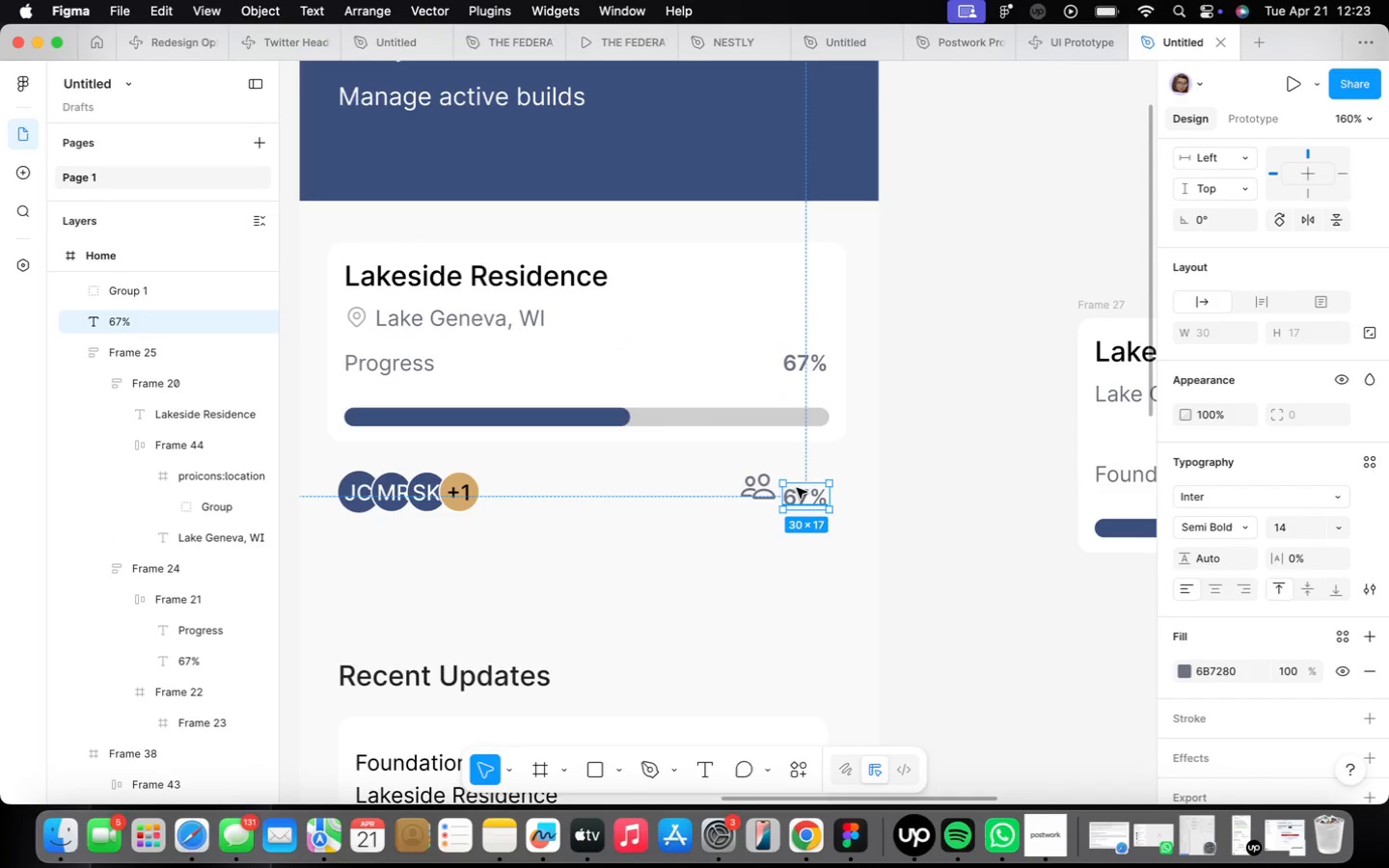 
left_click([797, 488])
 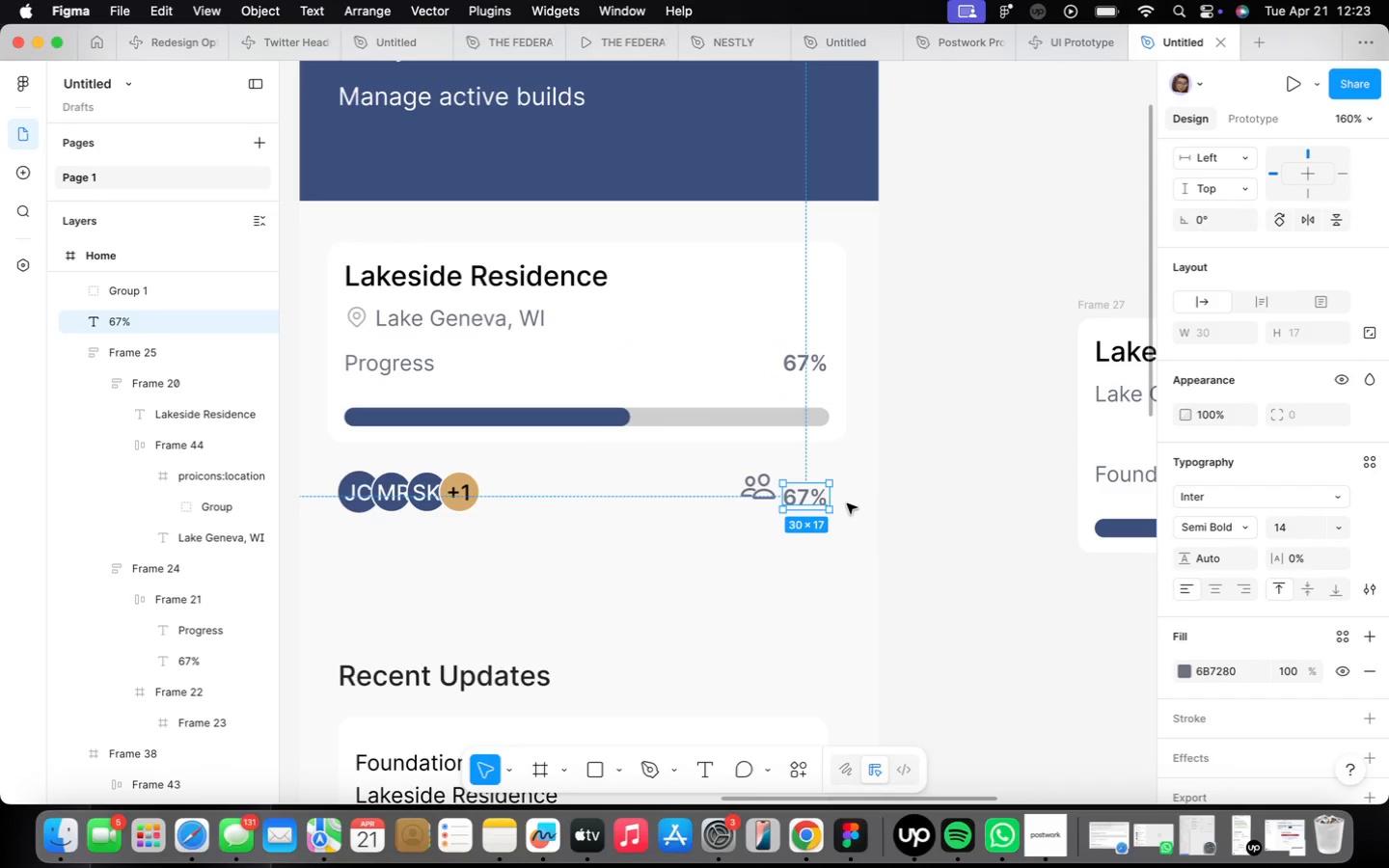 
double_click([810, 492])
 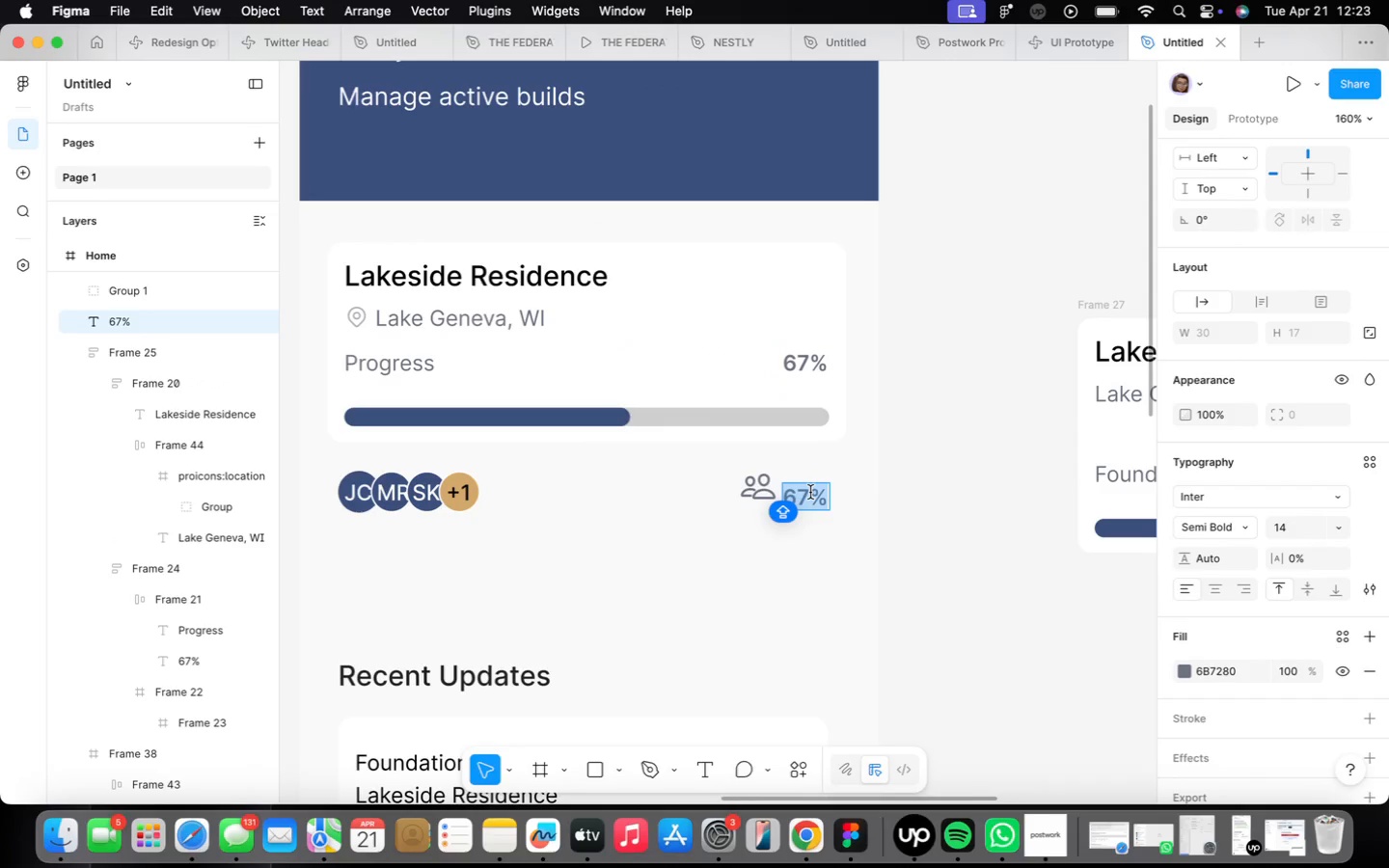 
type(4 members)
 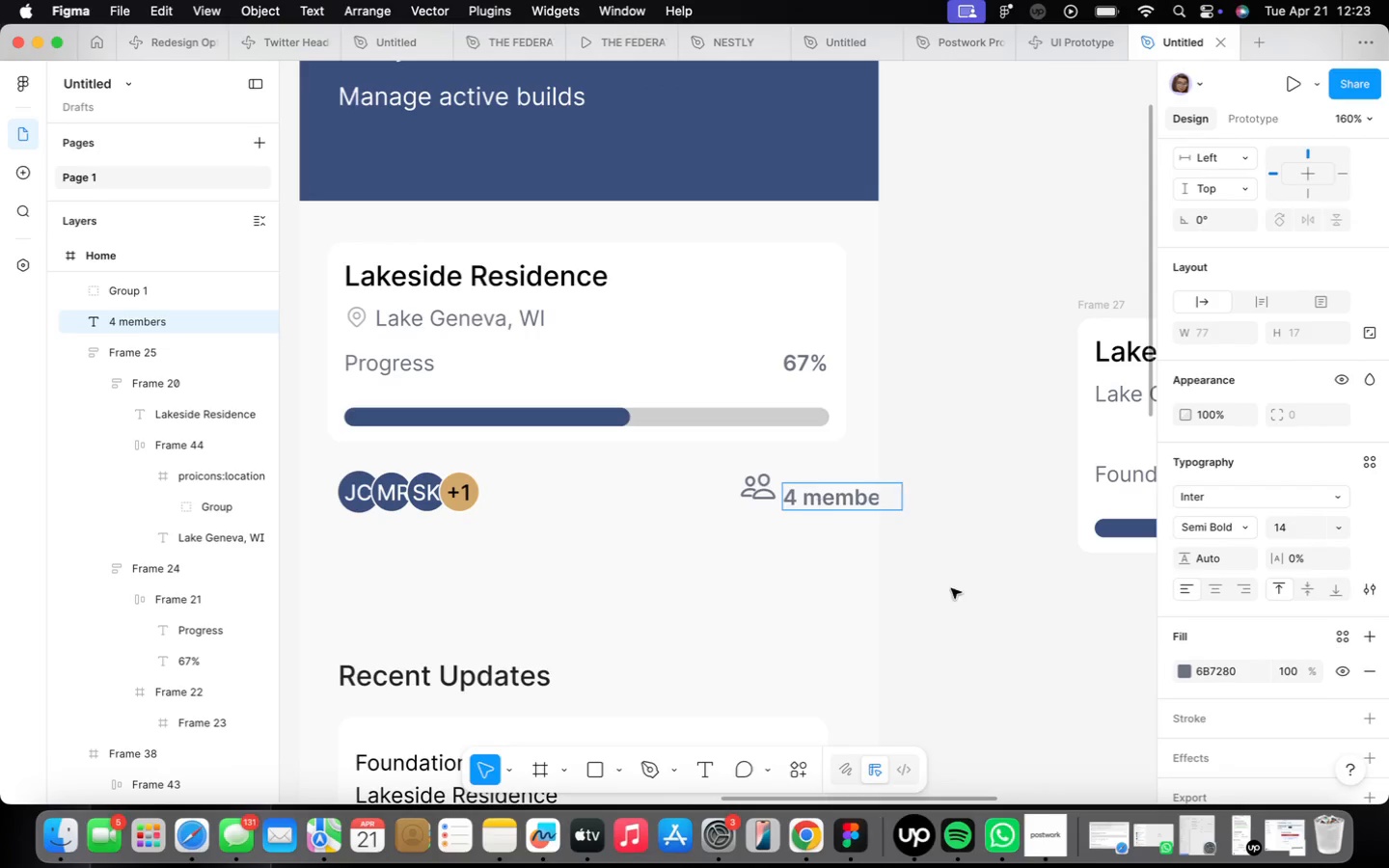 
left_click([962, 590])
 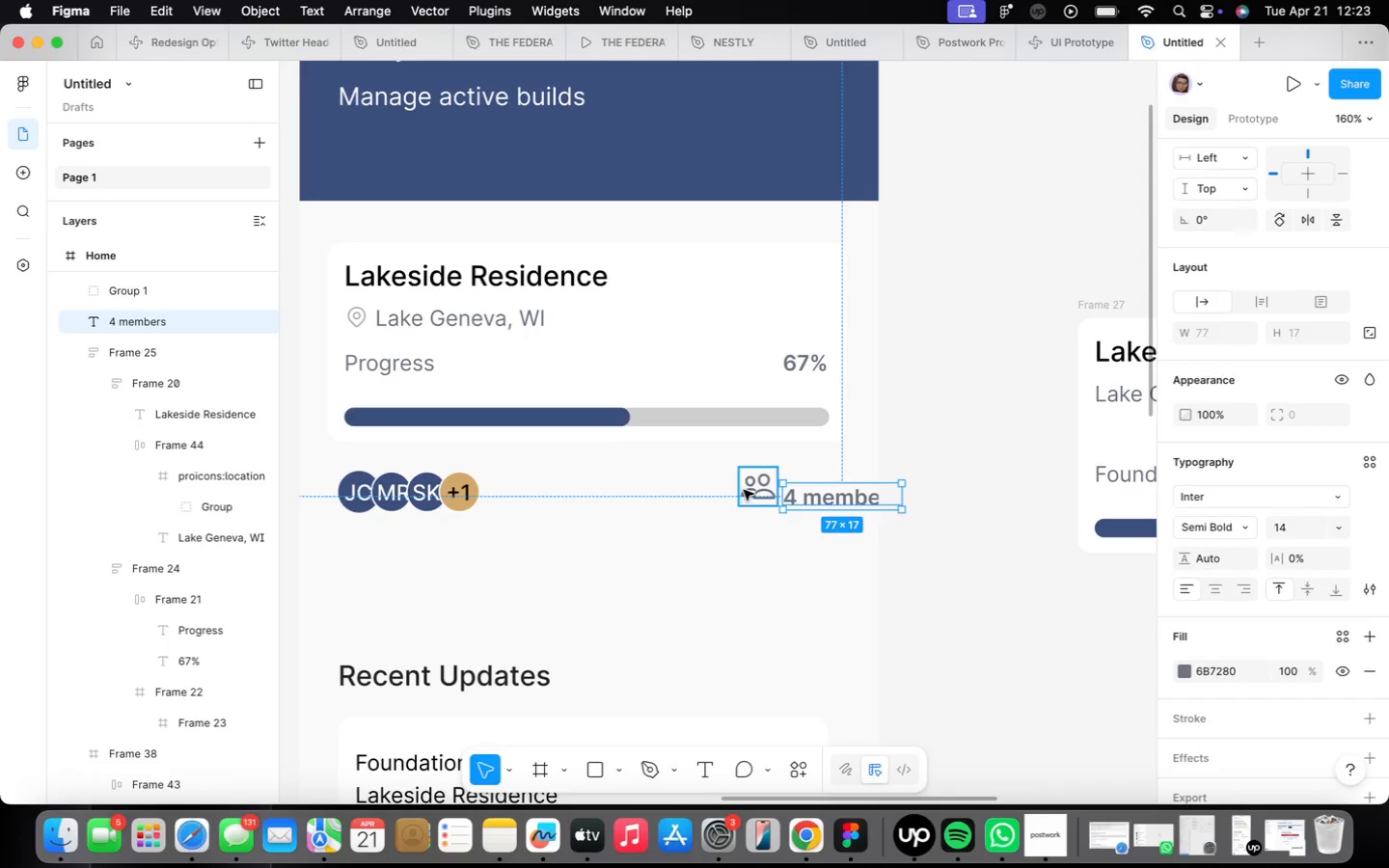 
left_click_drag(start_coordinate=[750, 492], to_coordinate=[687, 498])
 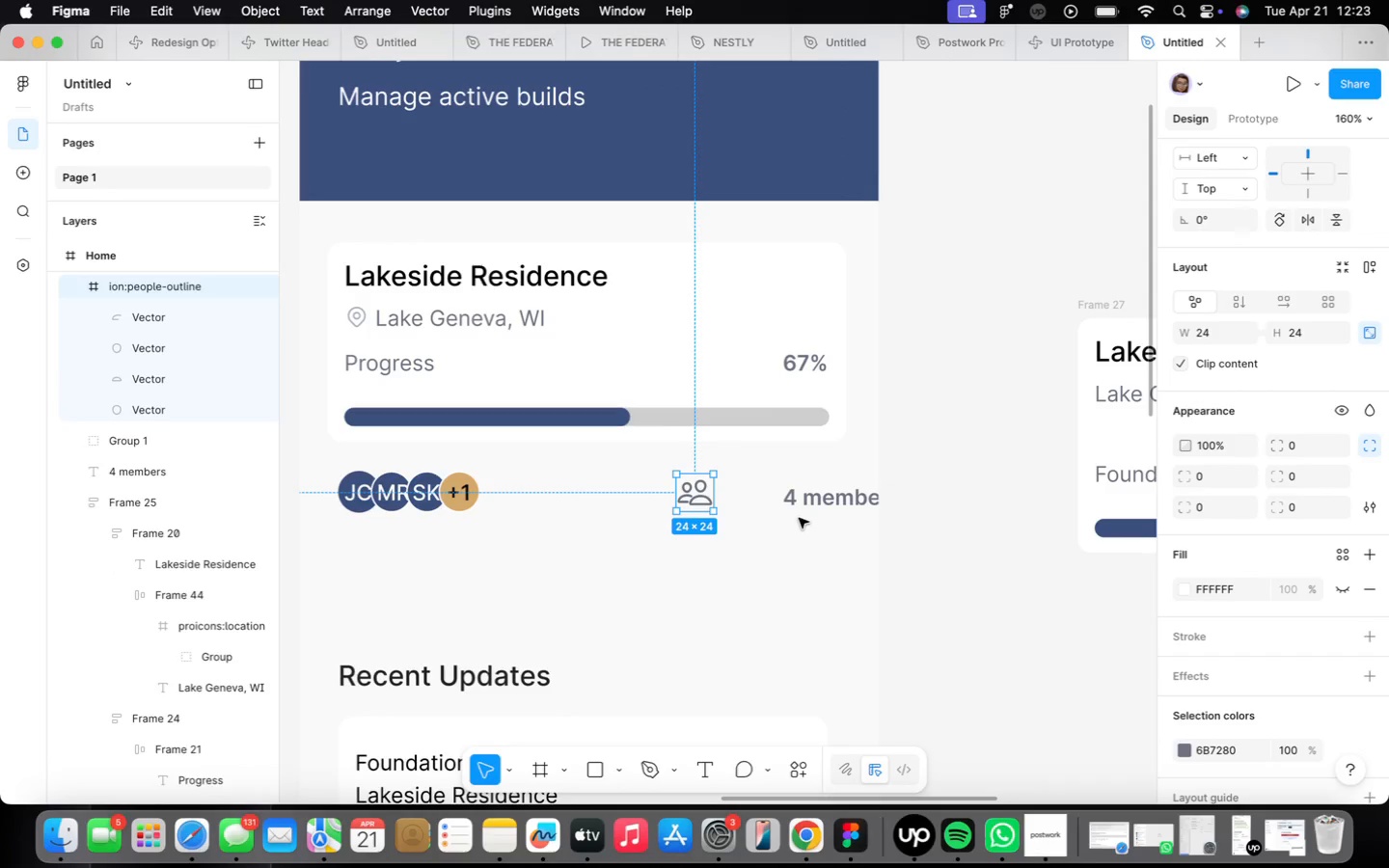 
left_click([803, 503])
 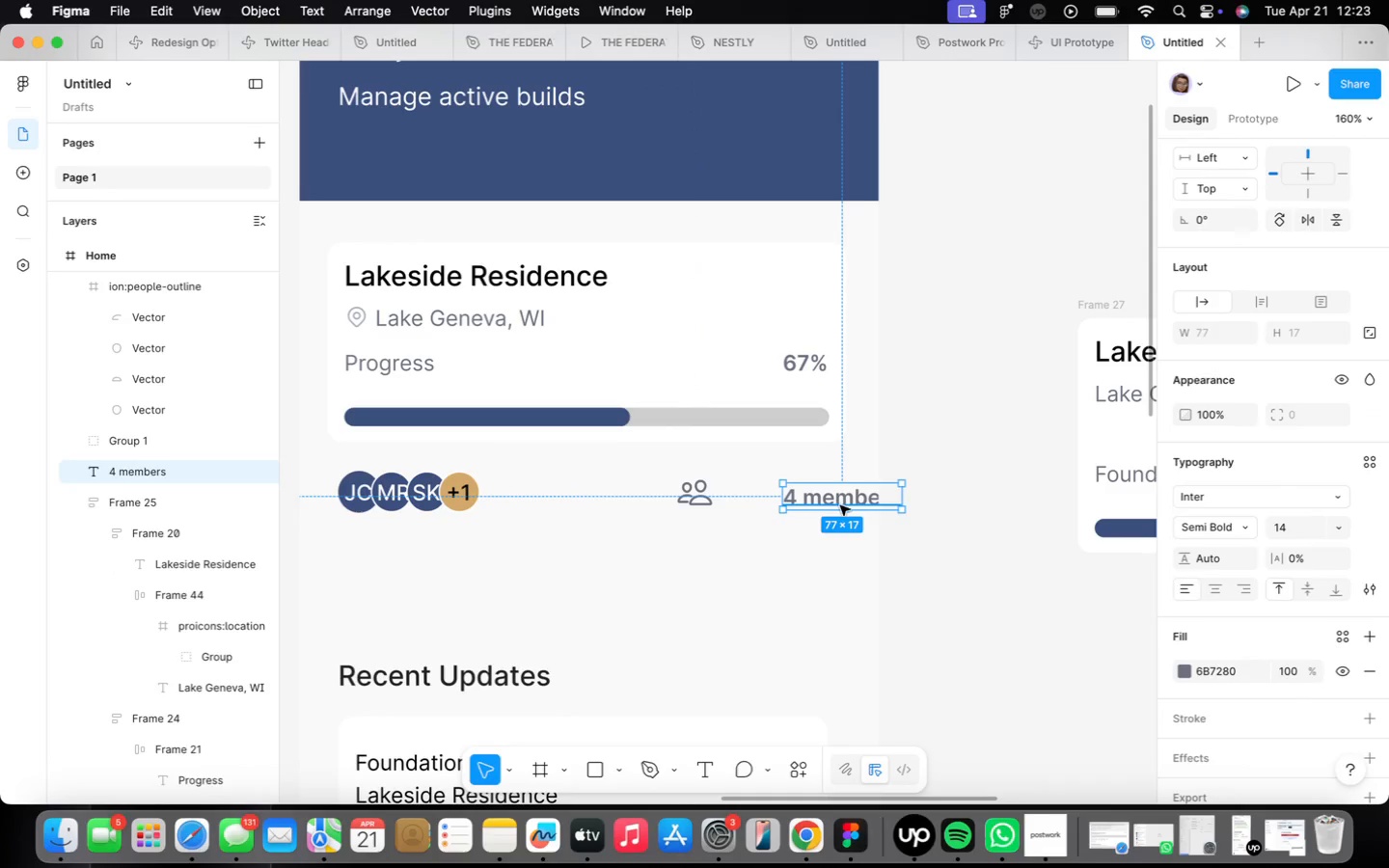 
left_click_drag(start_coordinate=[843, 503], to_coordinate=[791, 497])
 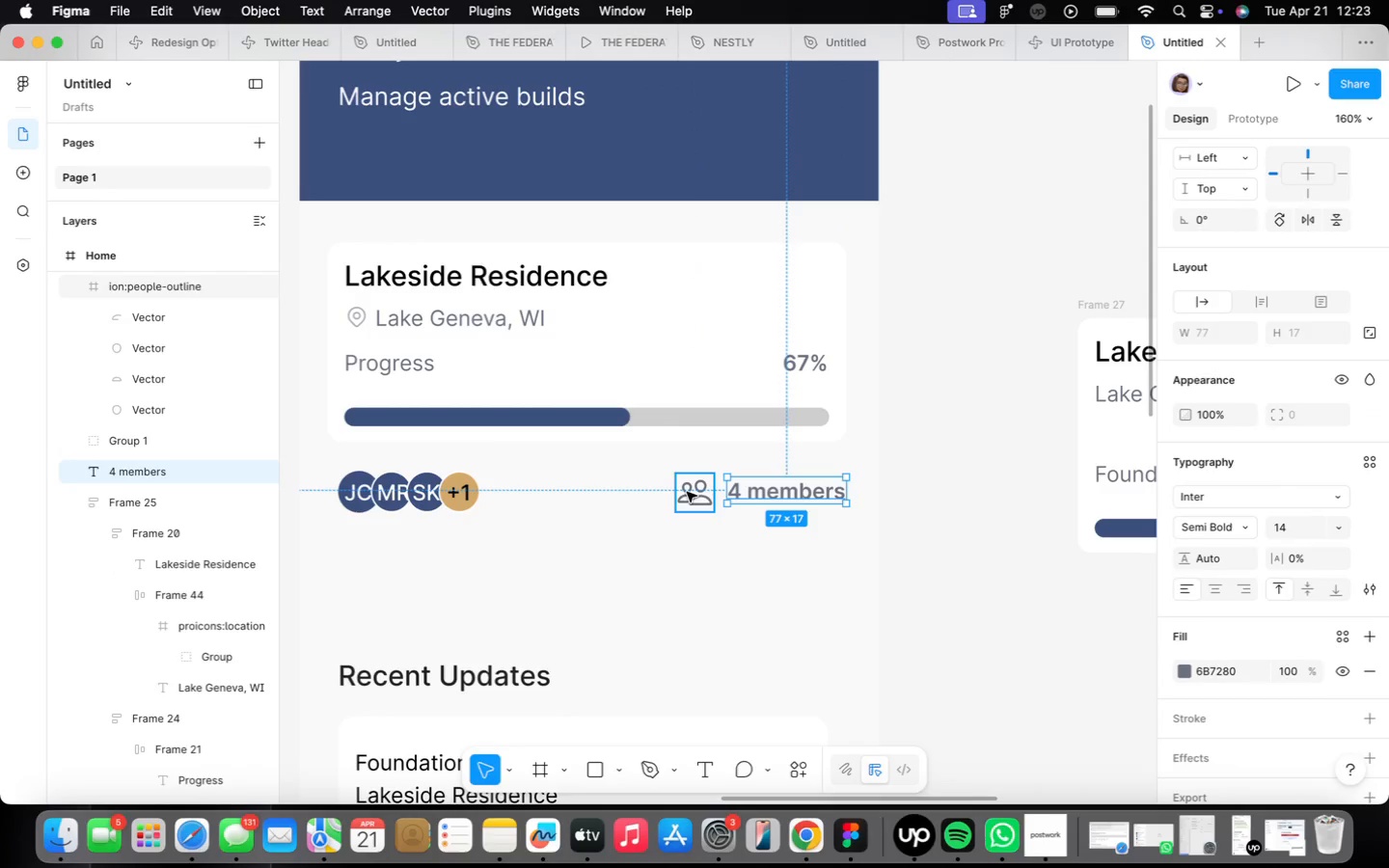 
left_click([687, 492])
 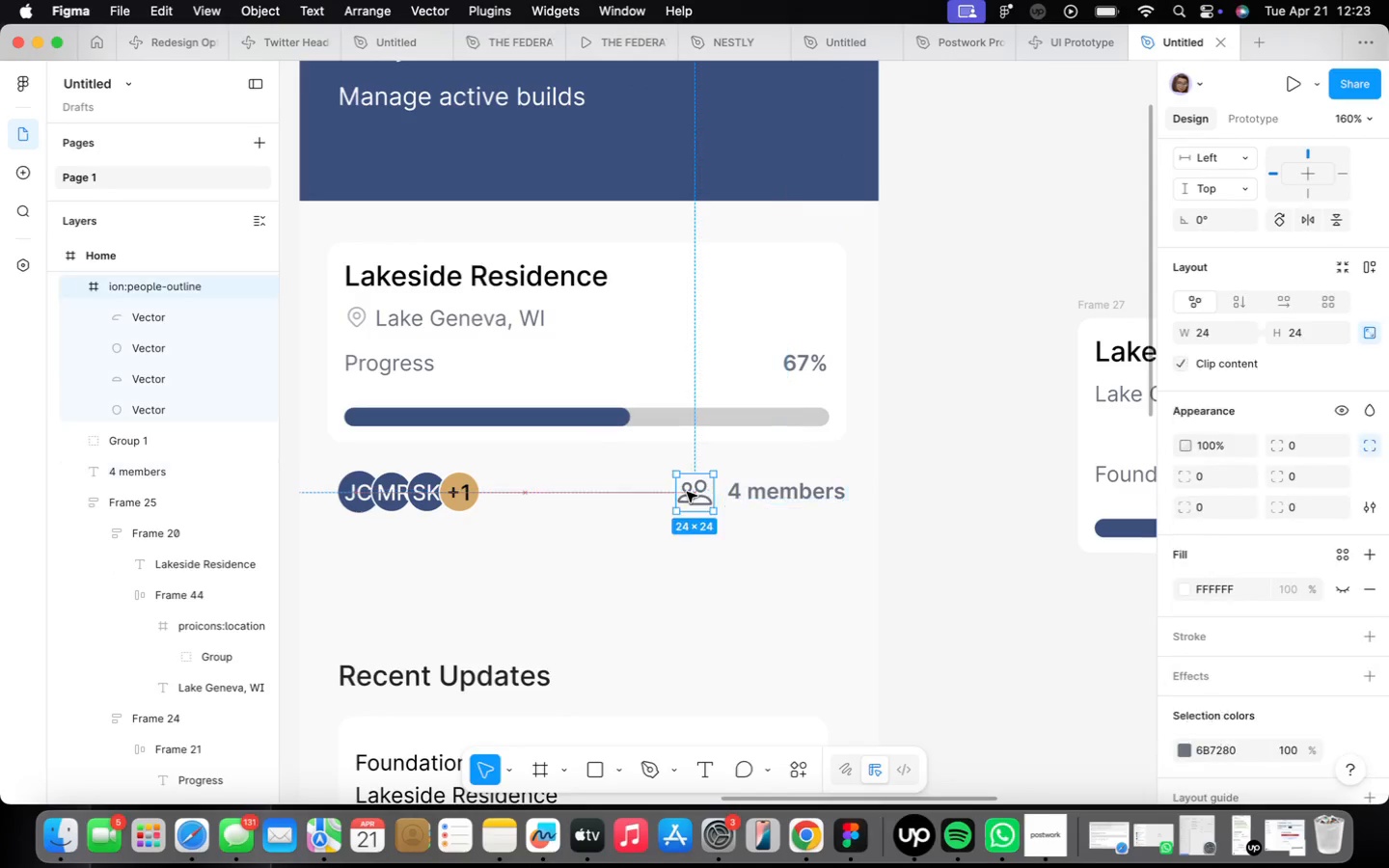 
hold_key(key=ShiftLeft, duration=0.42)
 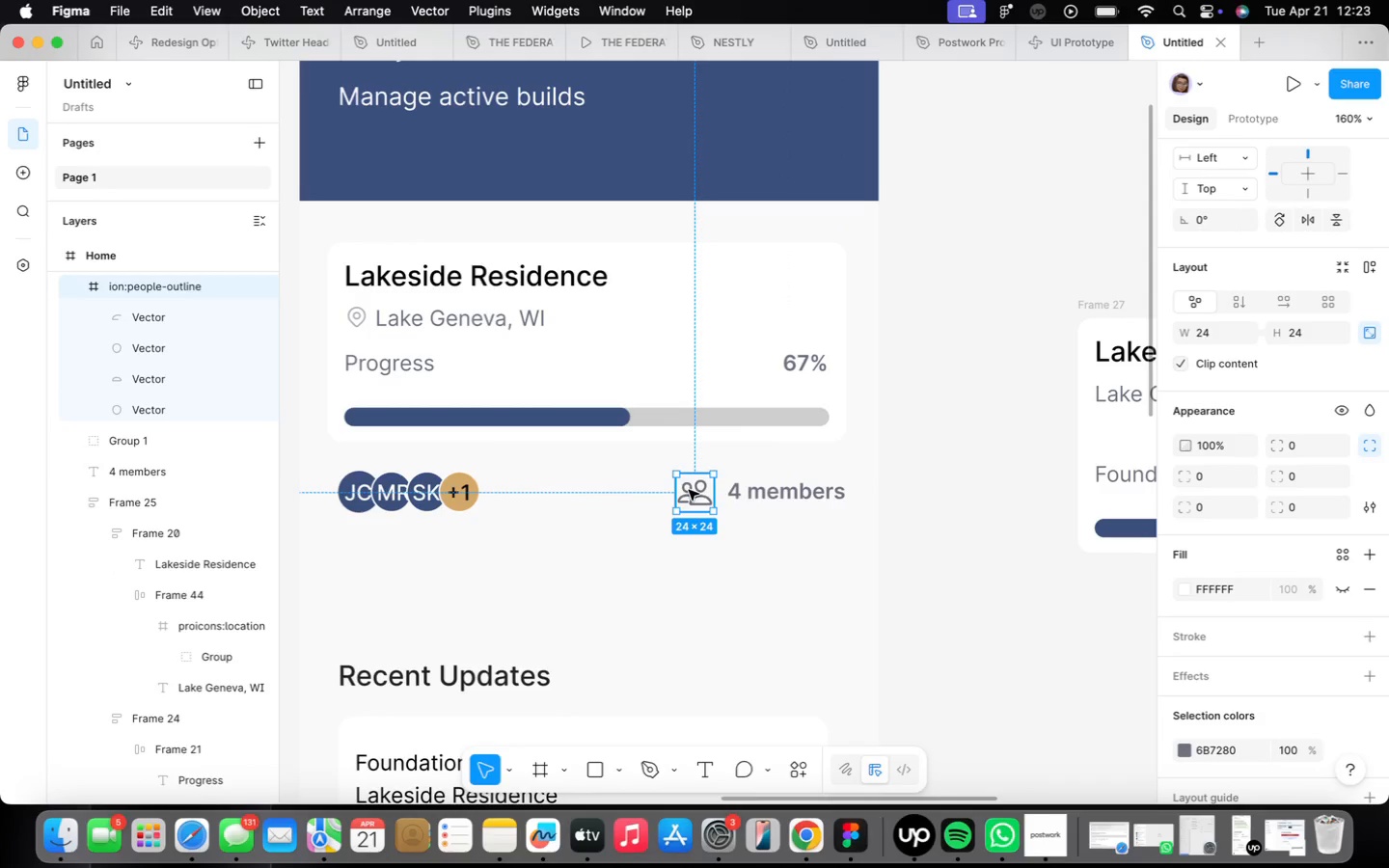 
hold_key(key=ShiftLeft, duration=0.72)
left_click([794, 498])
 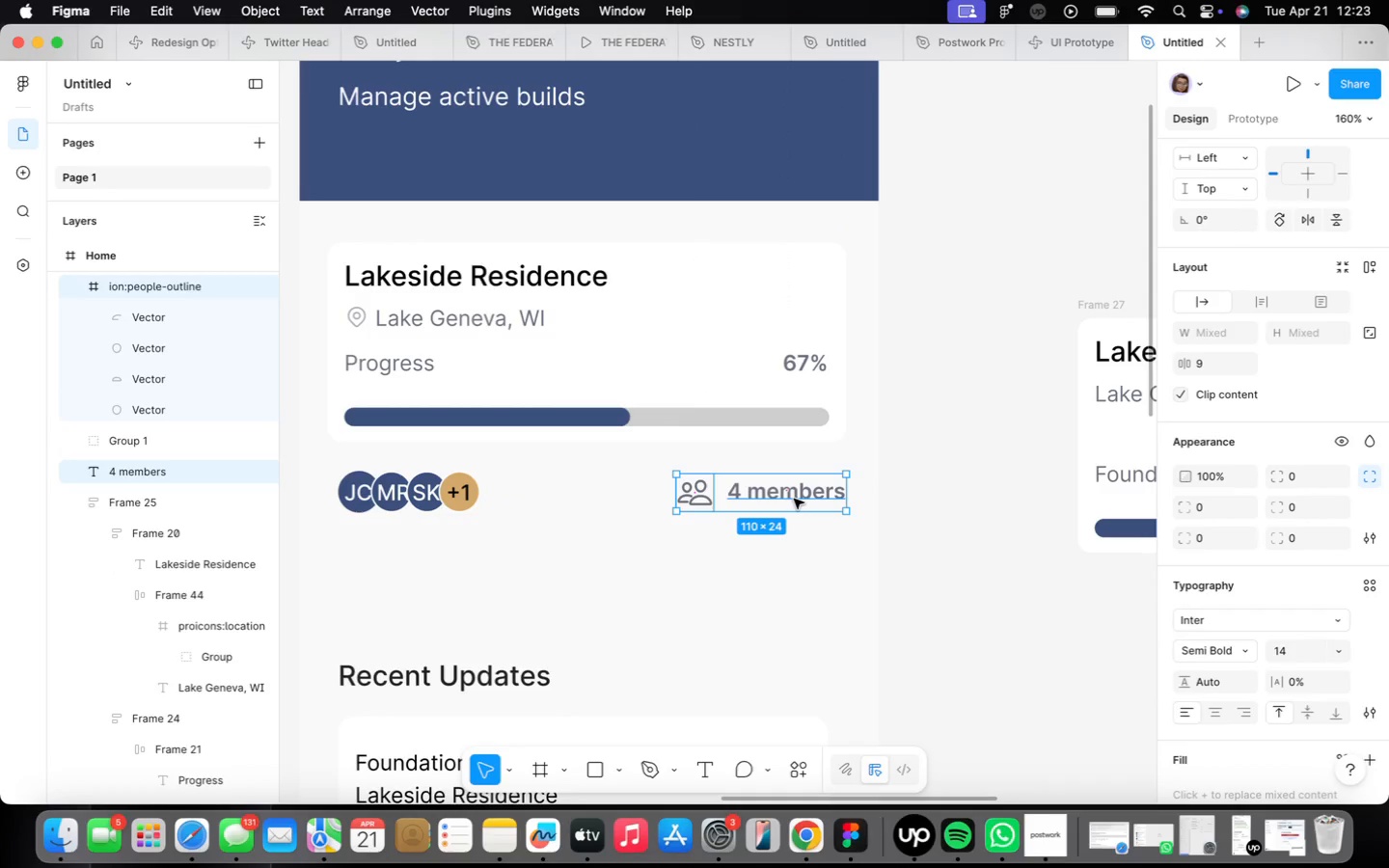 
key(Shift+ShiftLeft)
 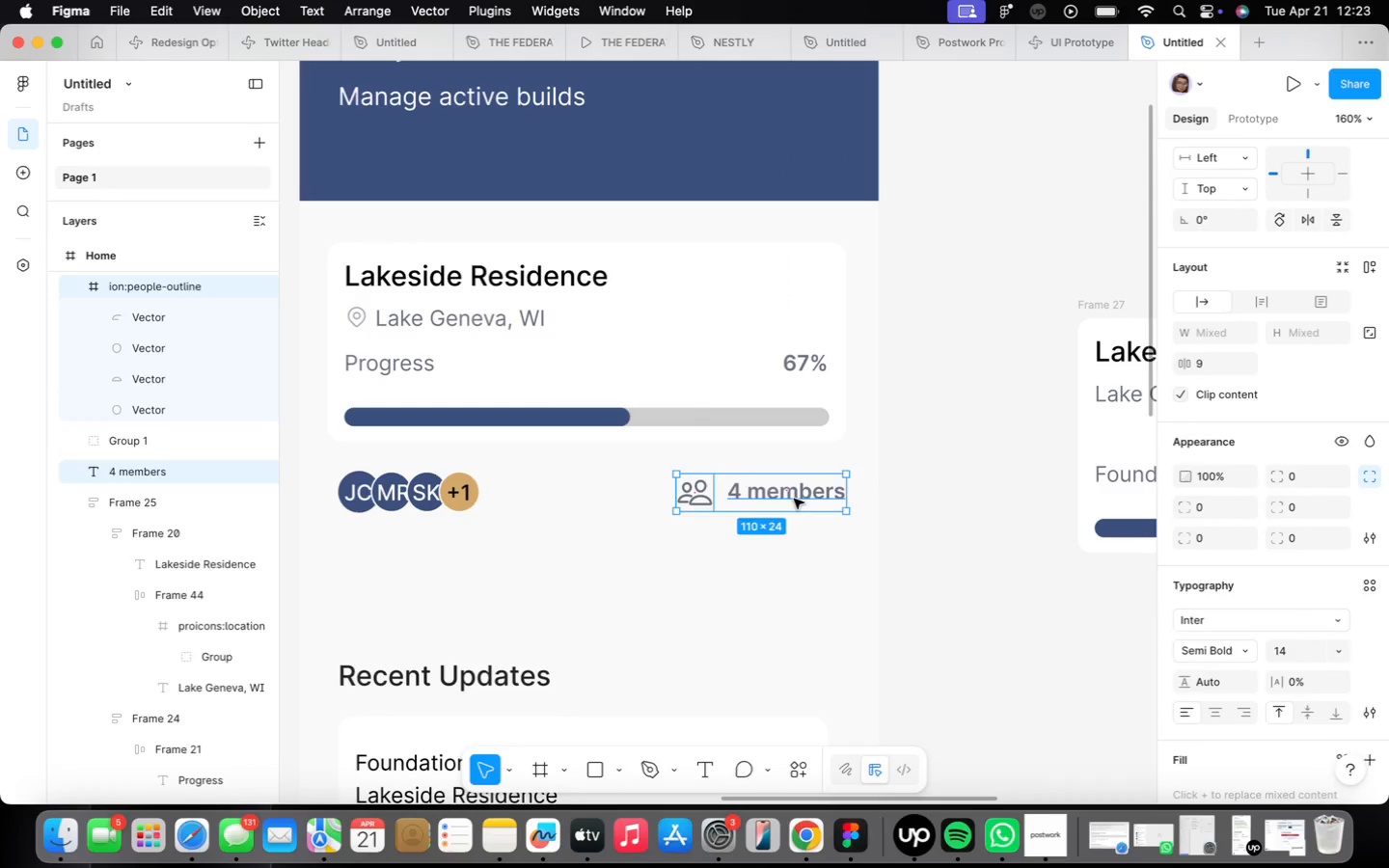 
key(Shift+A)
 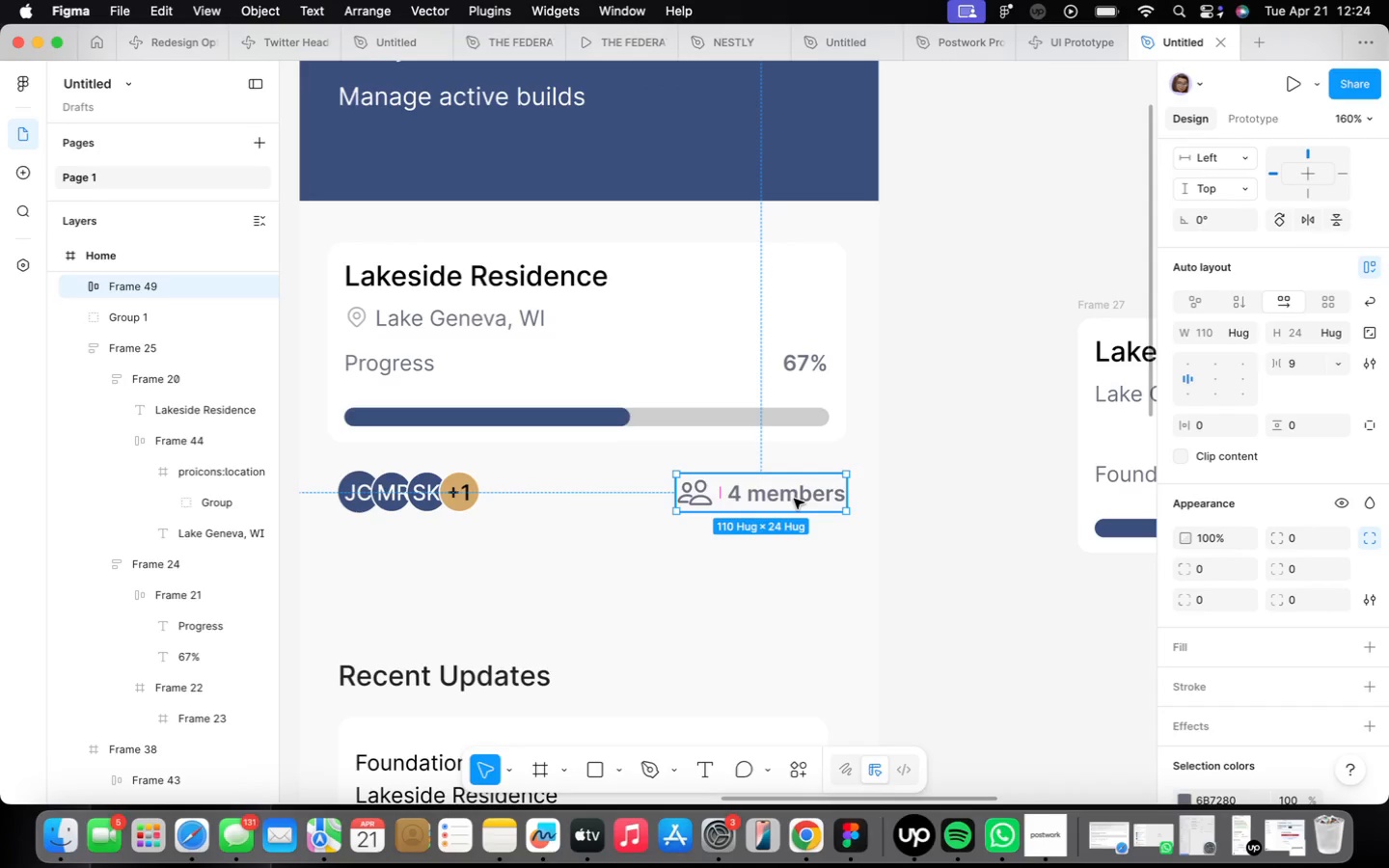 
wait(26.54)
 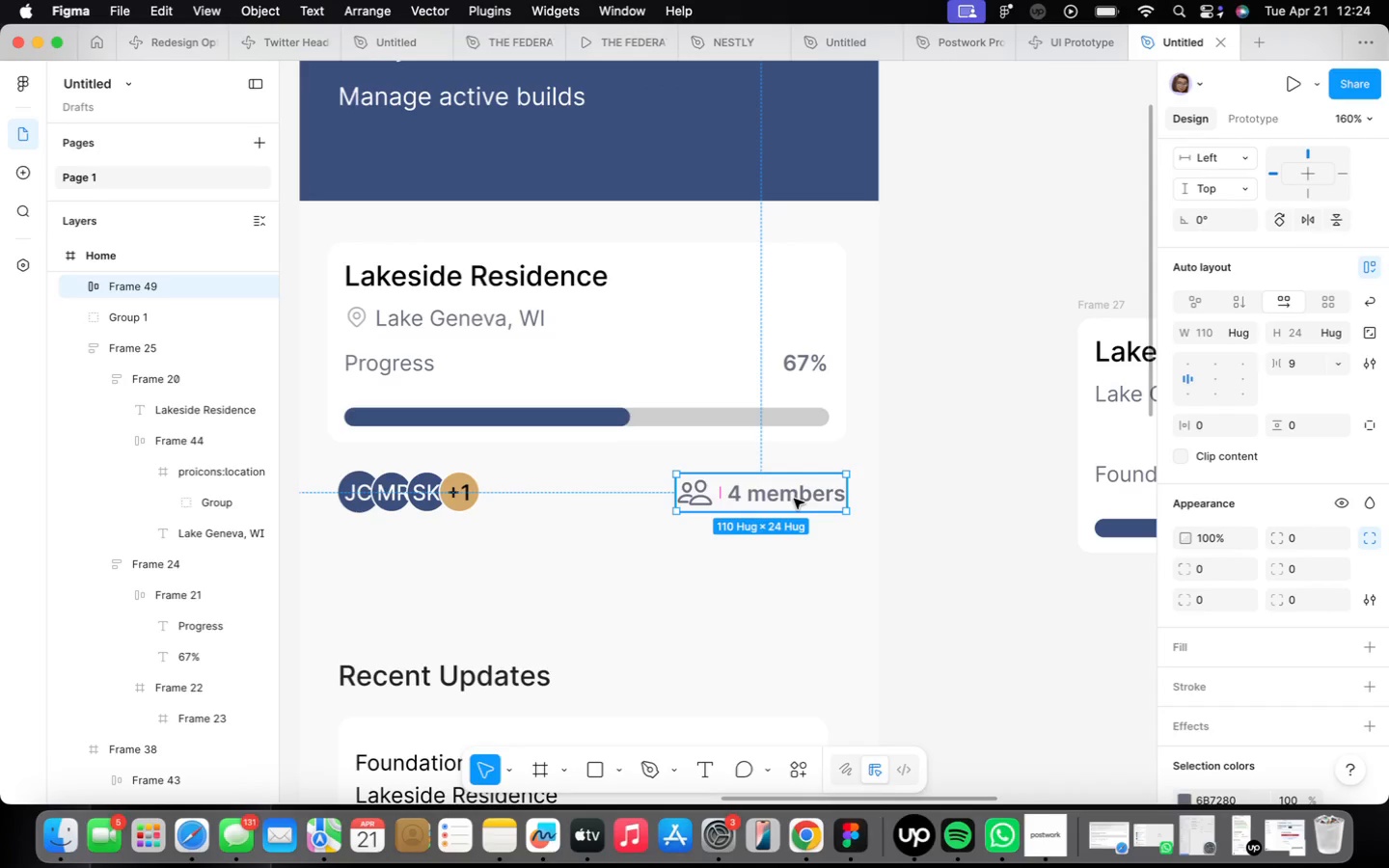 
scroll: coordinate [776, 476], scroll_direction: down, amount: 4.0
 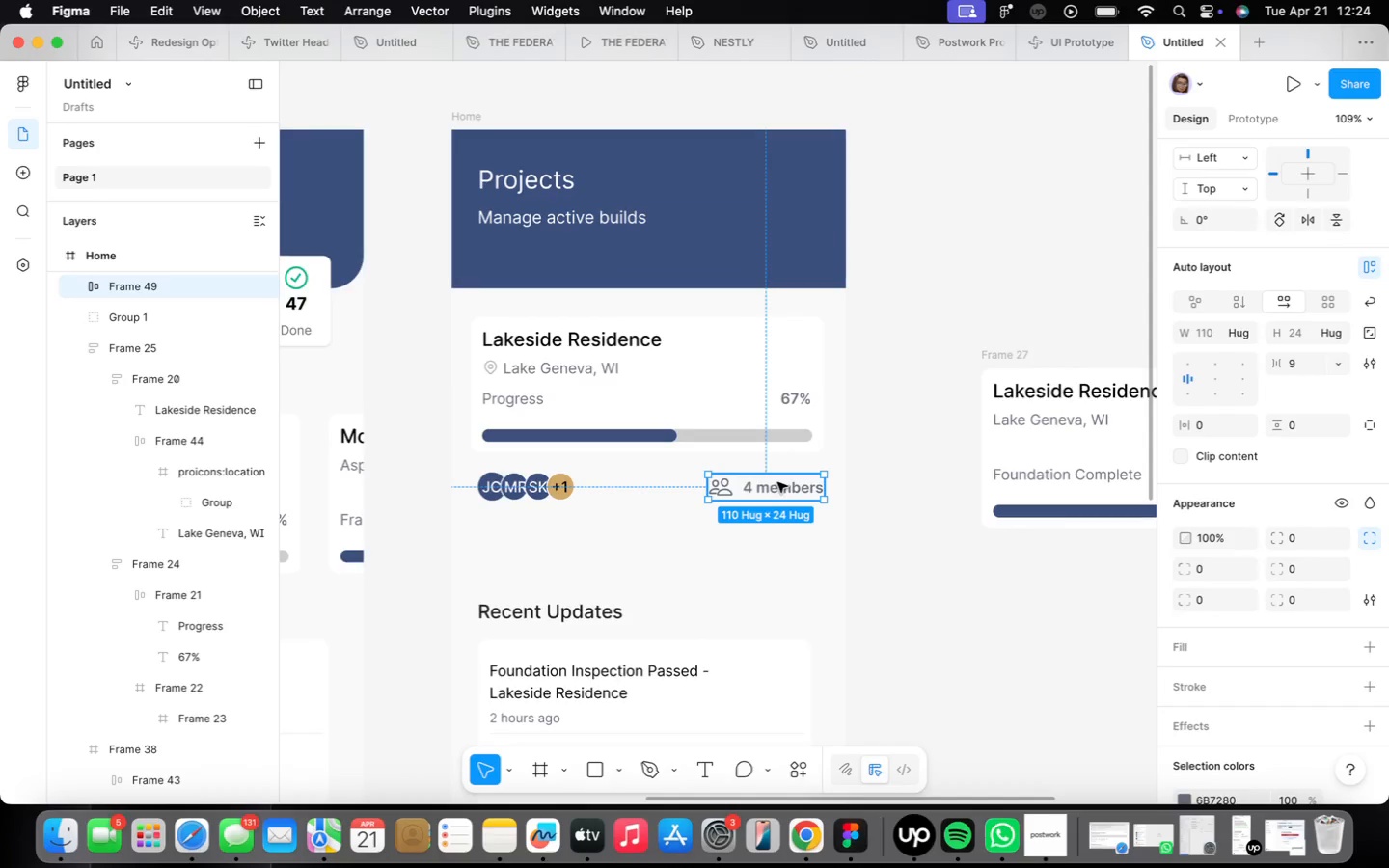 
double_click([777, 482])
 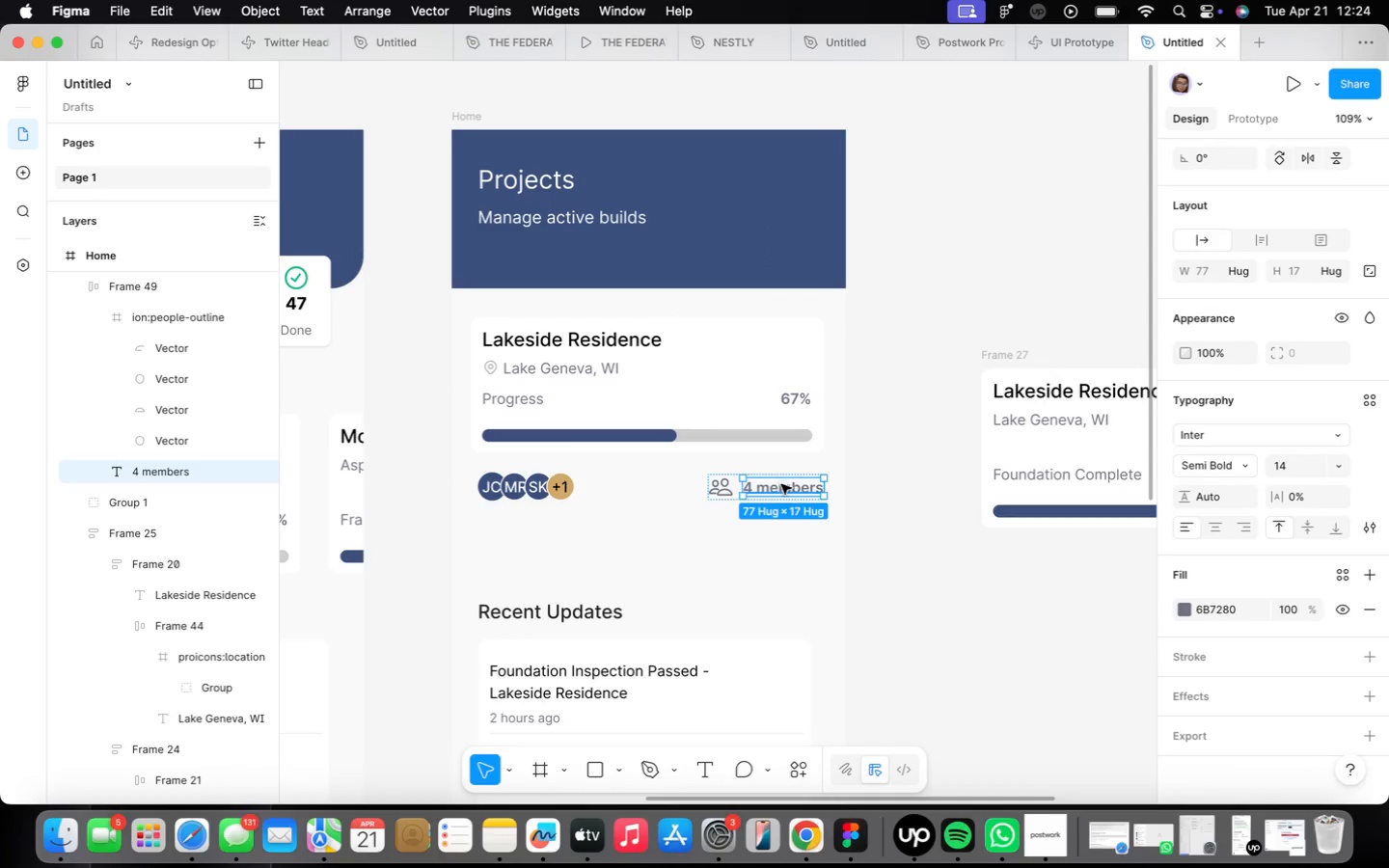 
double_click([784, 491])
 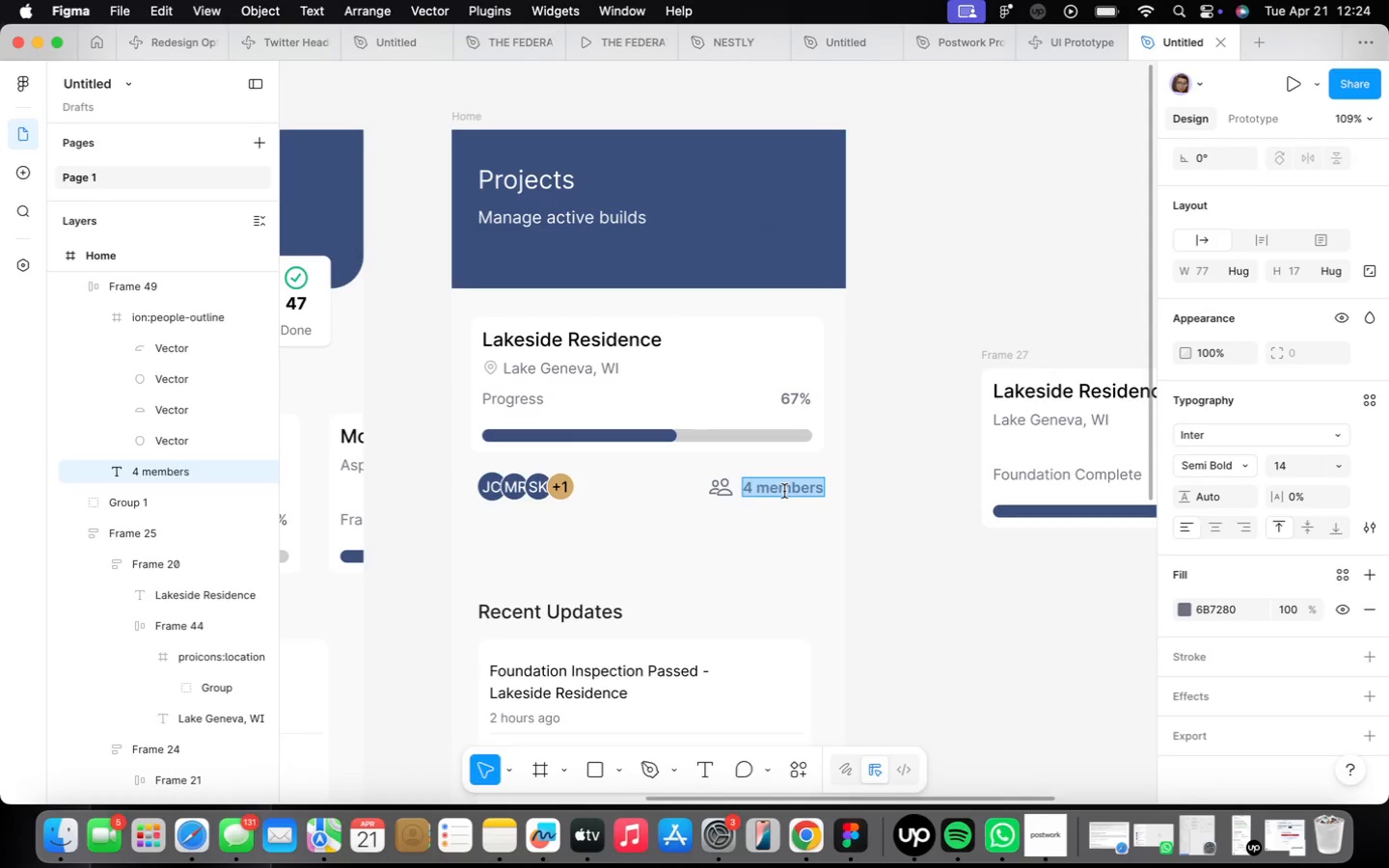 
scroll: coordinate [790, 494], scroll_direction: up, amount: 4.0
 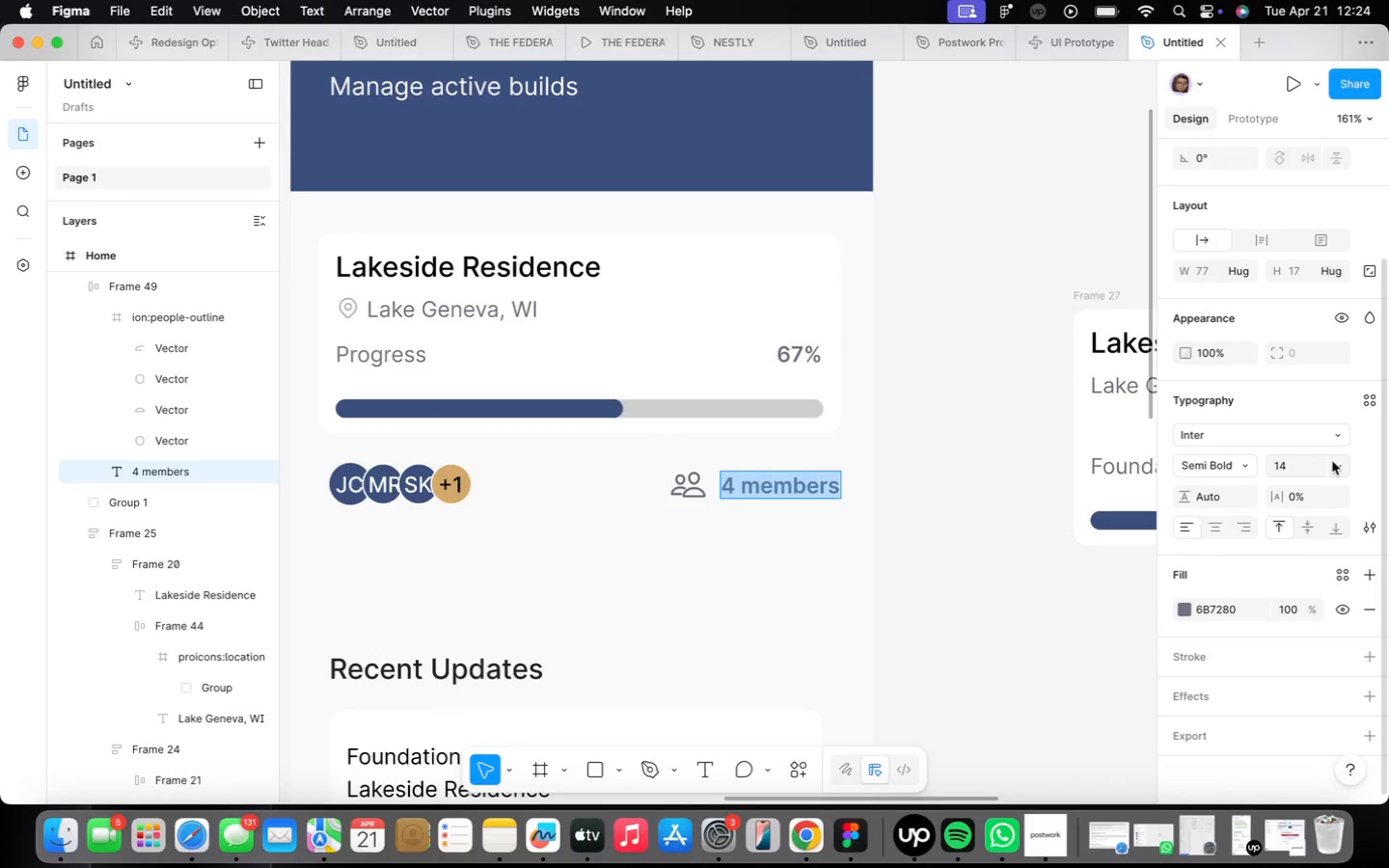 
left_click([1336, 463])
 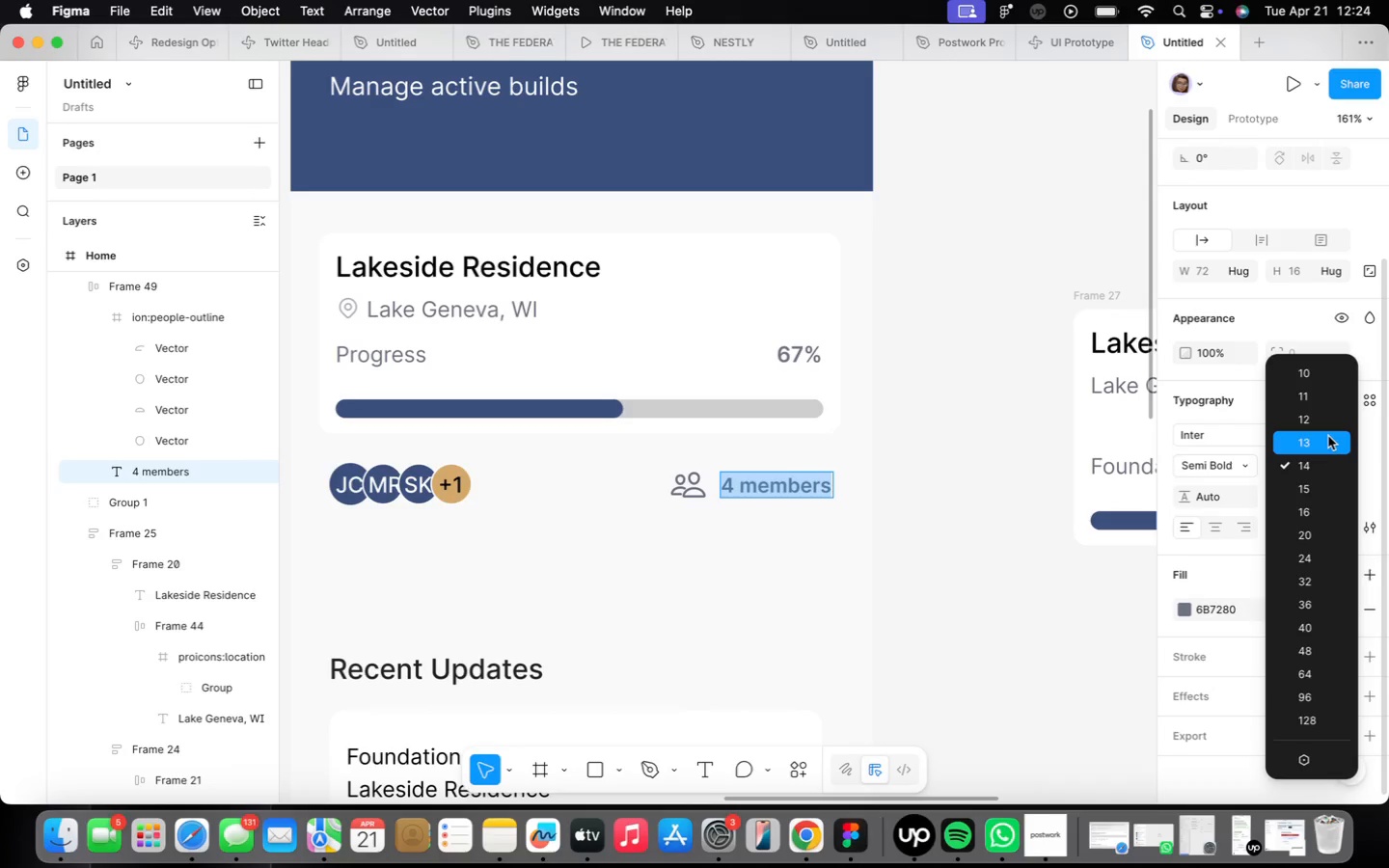 
left_click([1326, 424])
 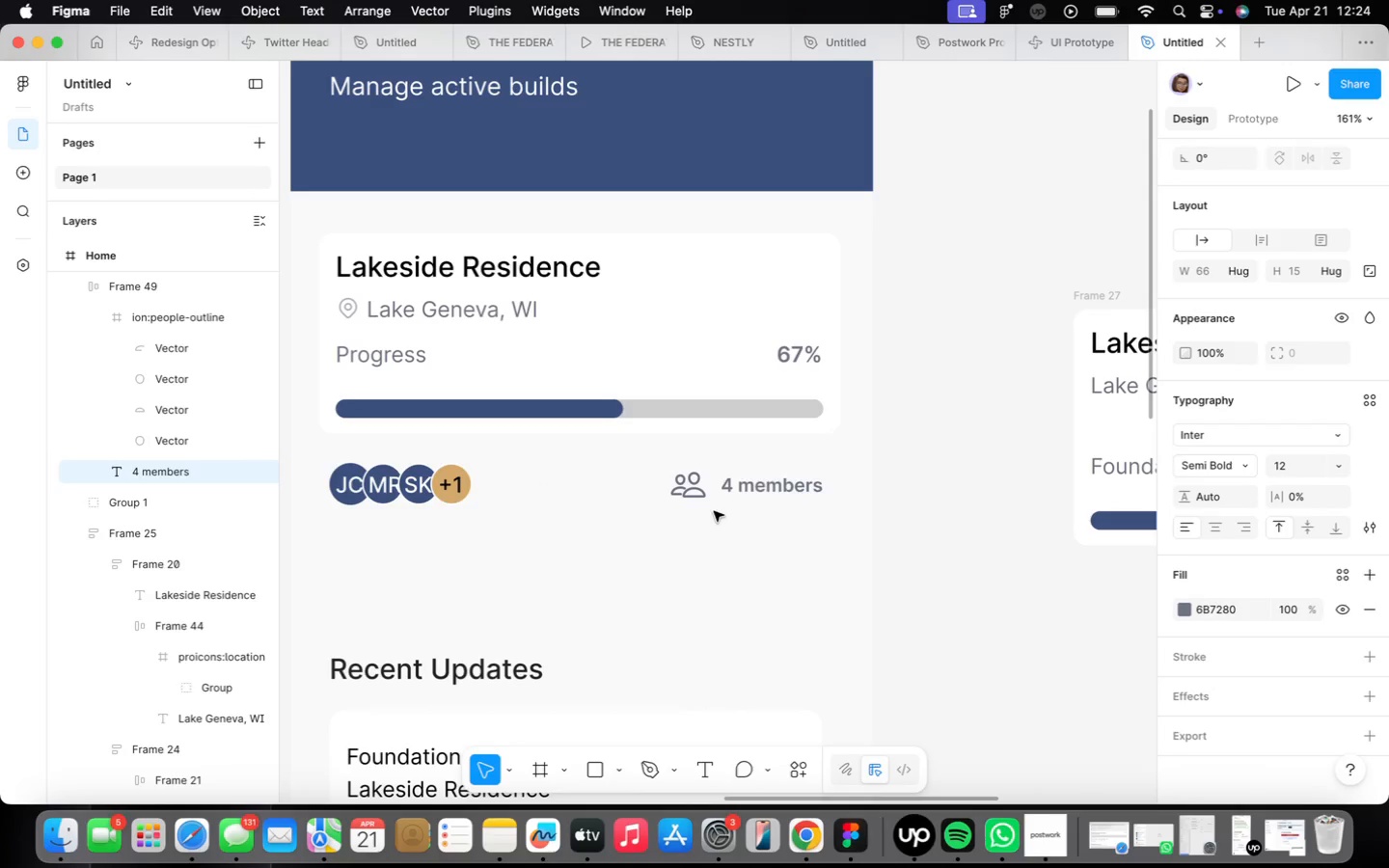 
left_click([700, 496])
 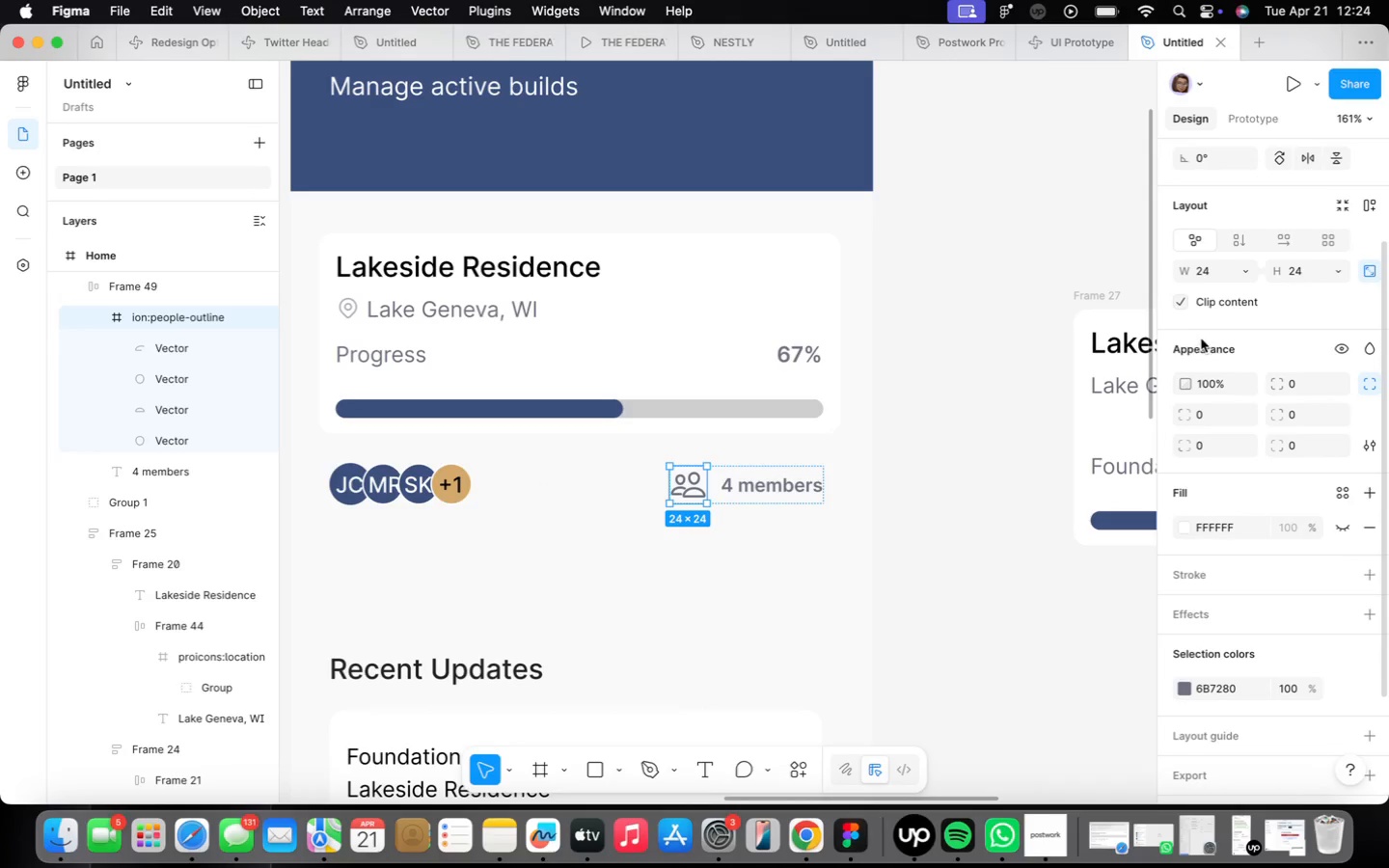 
left_click([1206, 270])
 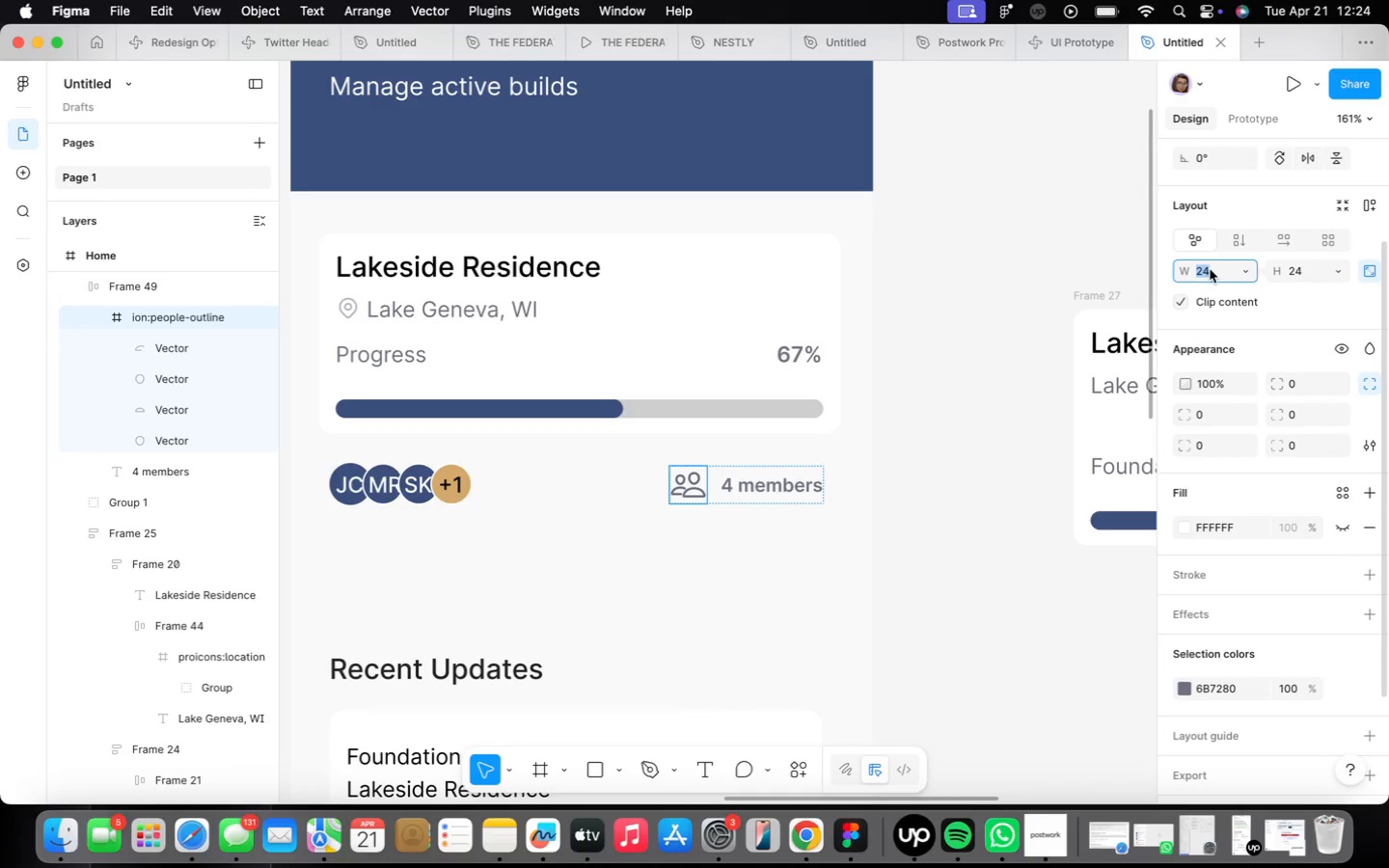 
key(1)
 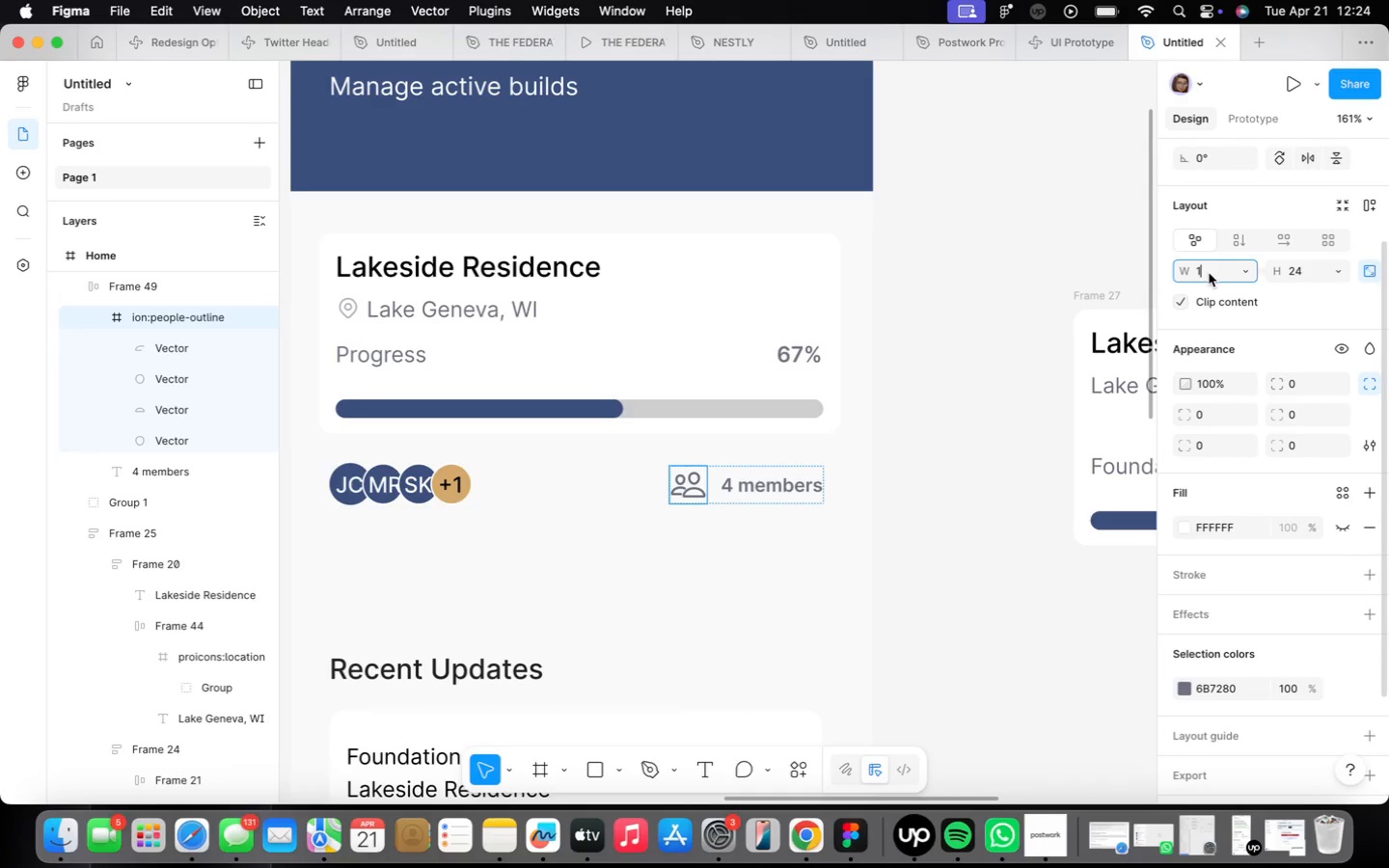 
key(6)
 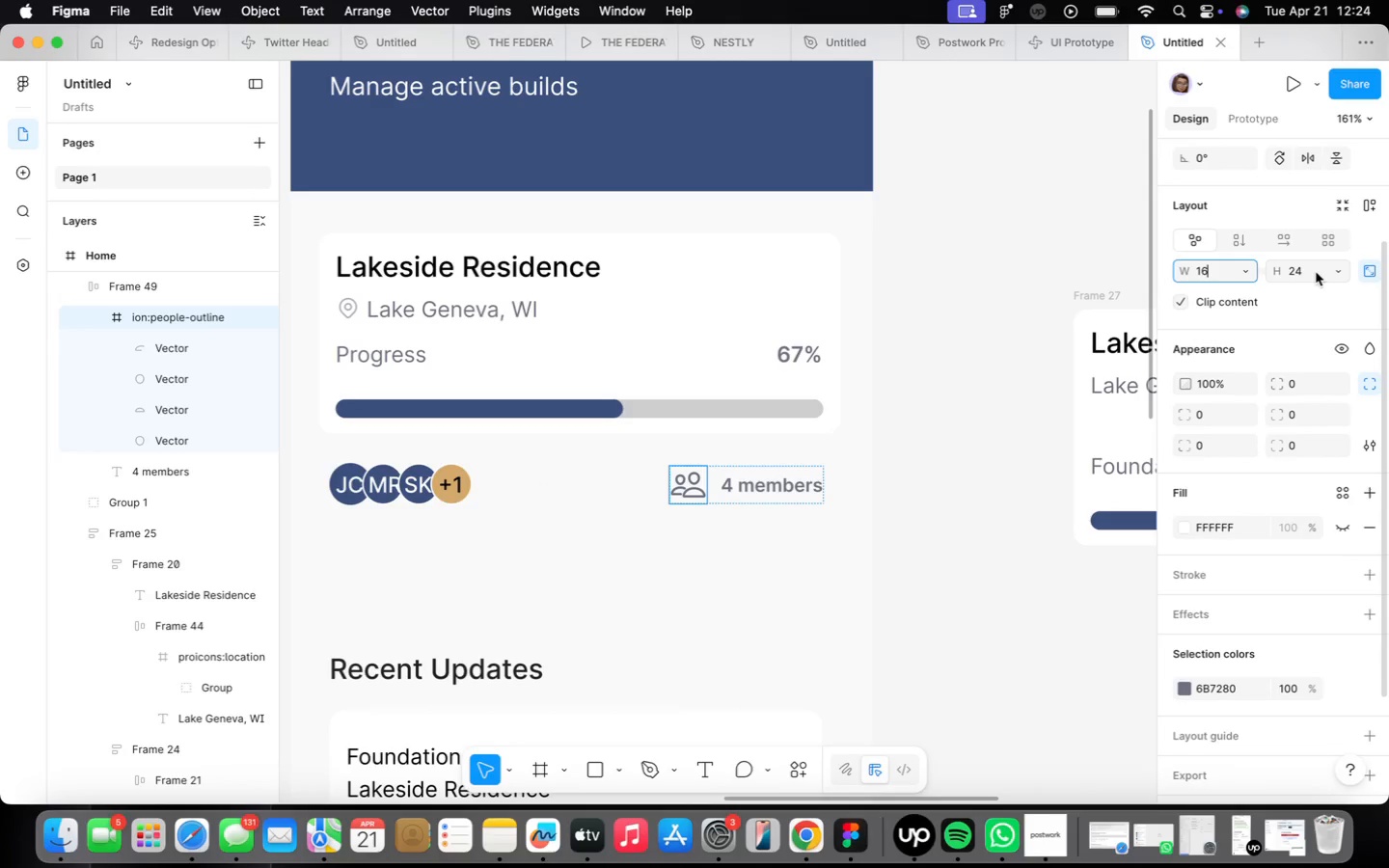 
left_click([1314, 270])
 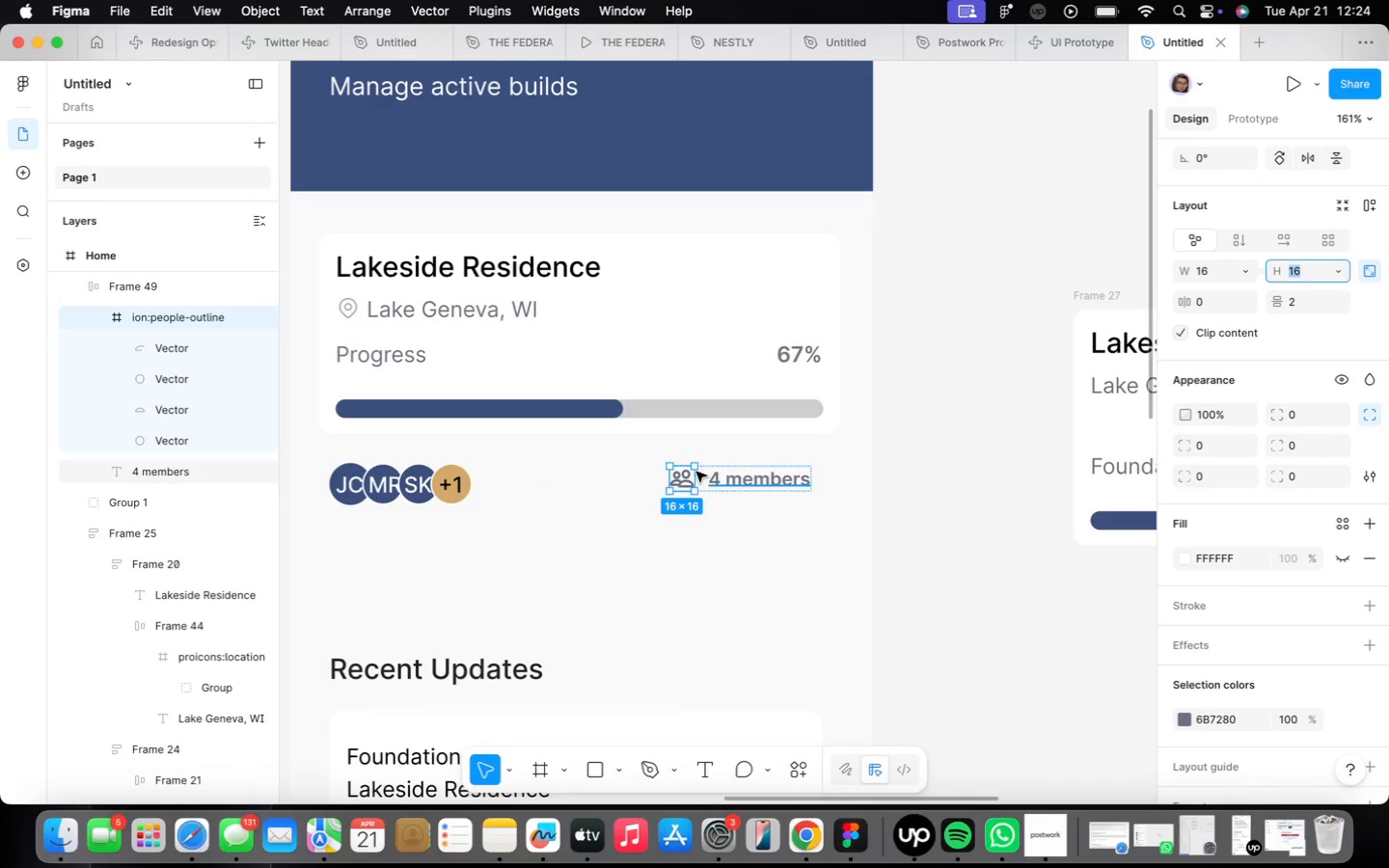 
left_click([688, 488])
 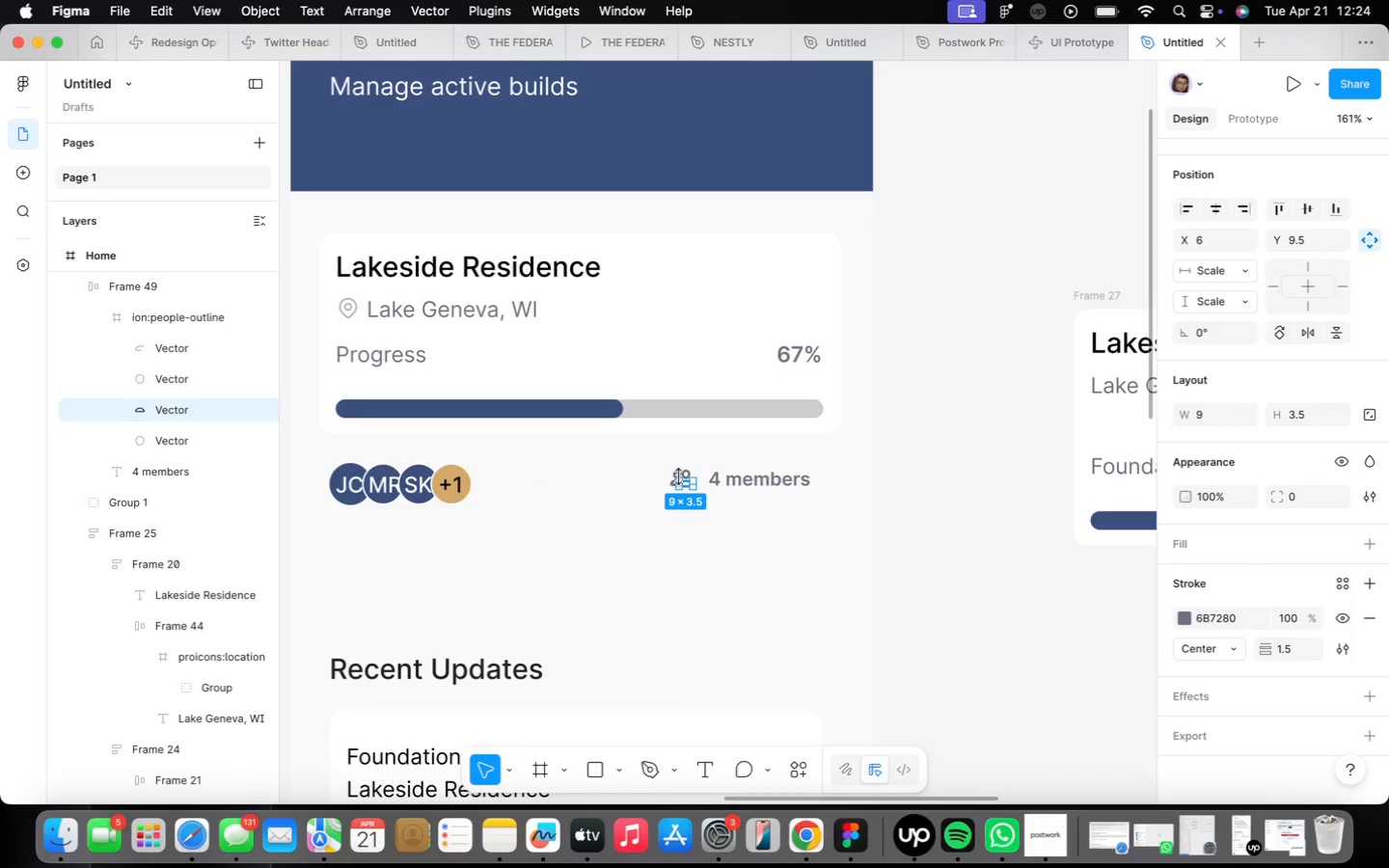 
scroll: coordinate [681, 479], scroll_direction: up, amount: 25.0
 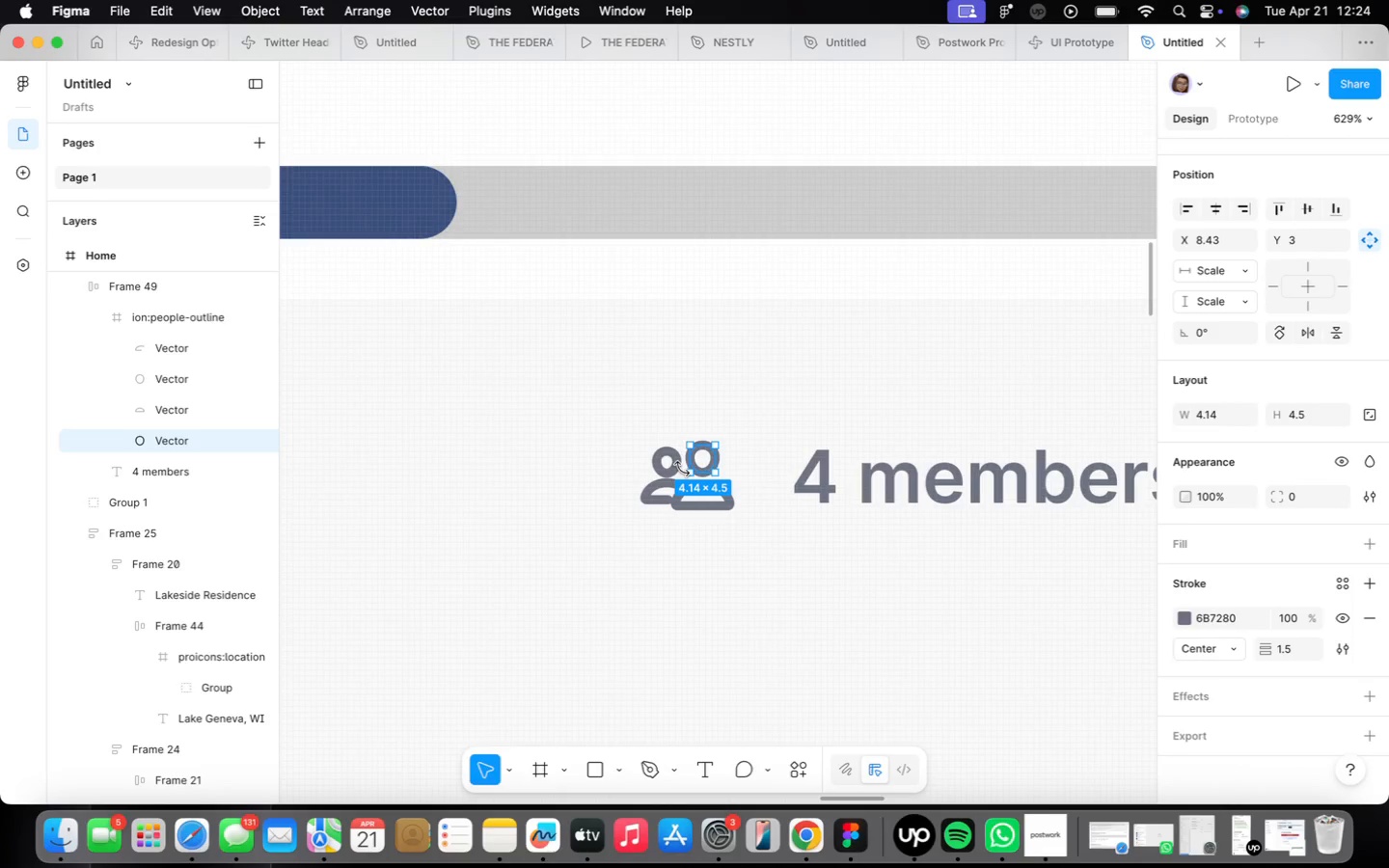 
left_click([670, 476])
 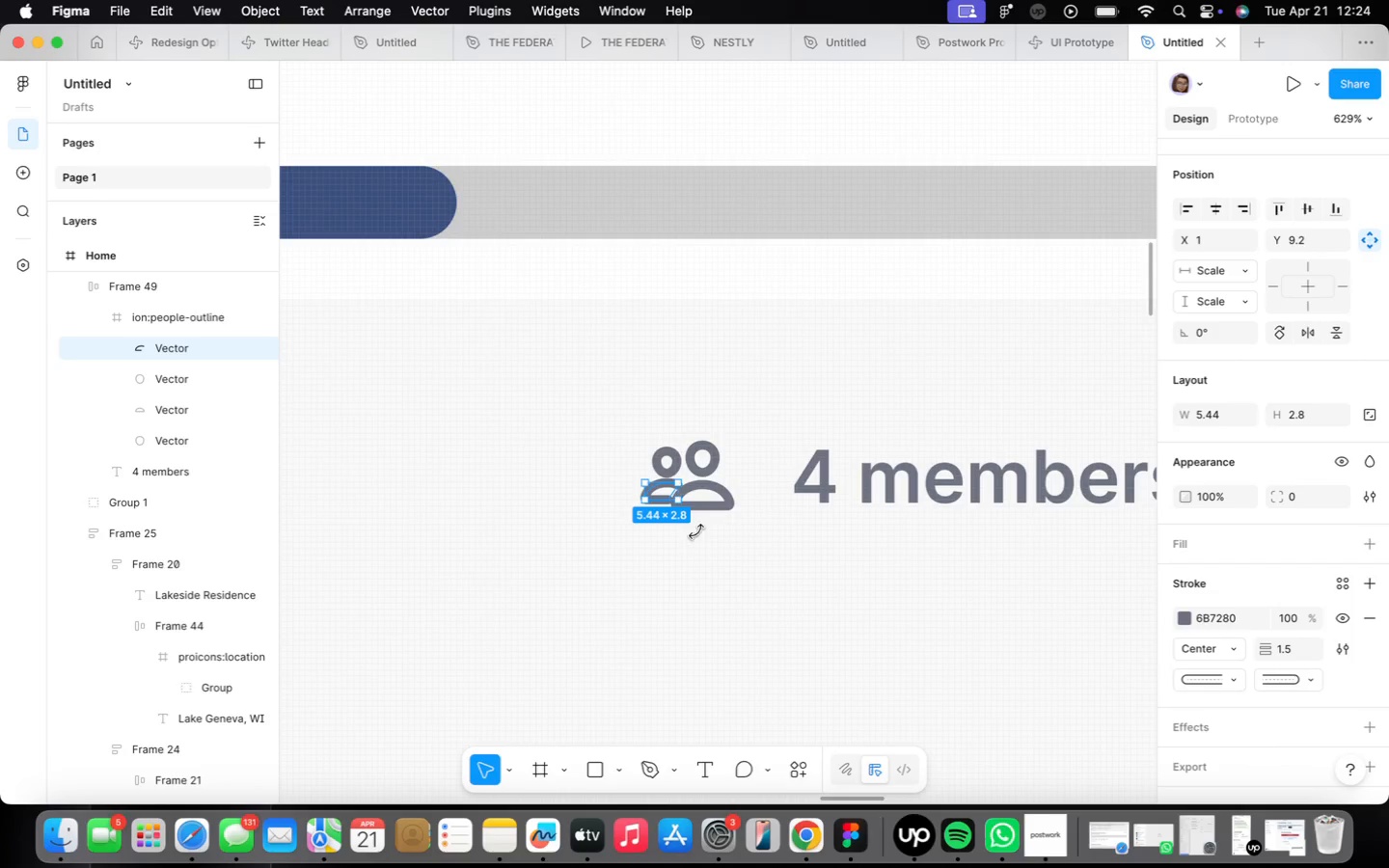 
double_click([707, 565])
 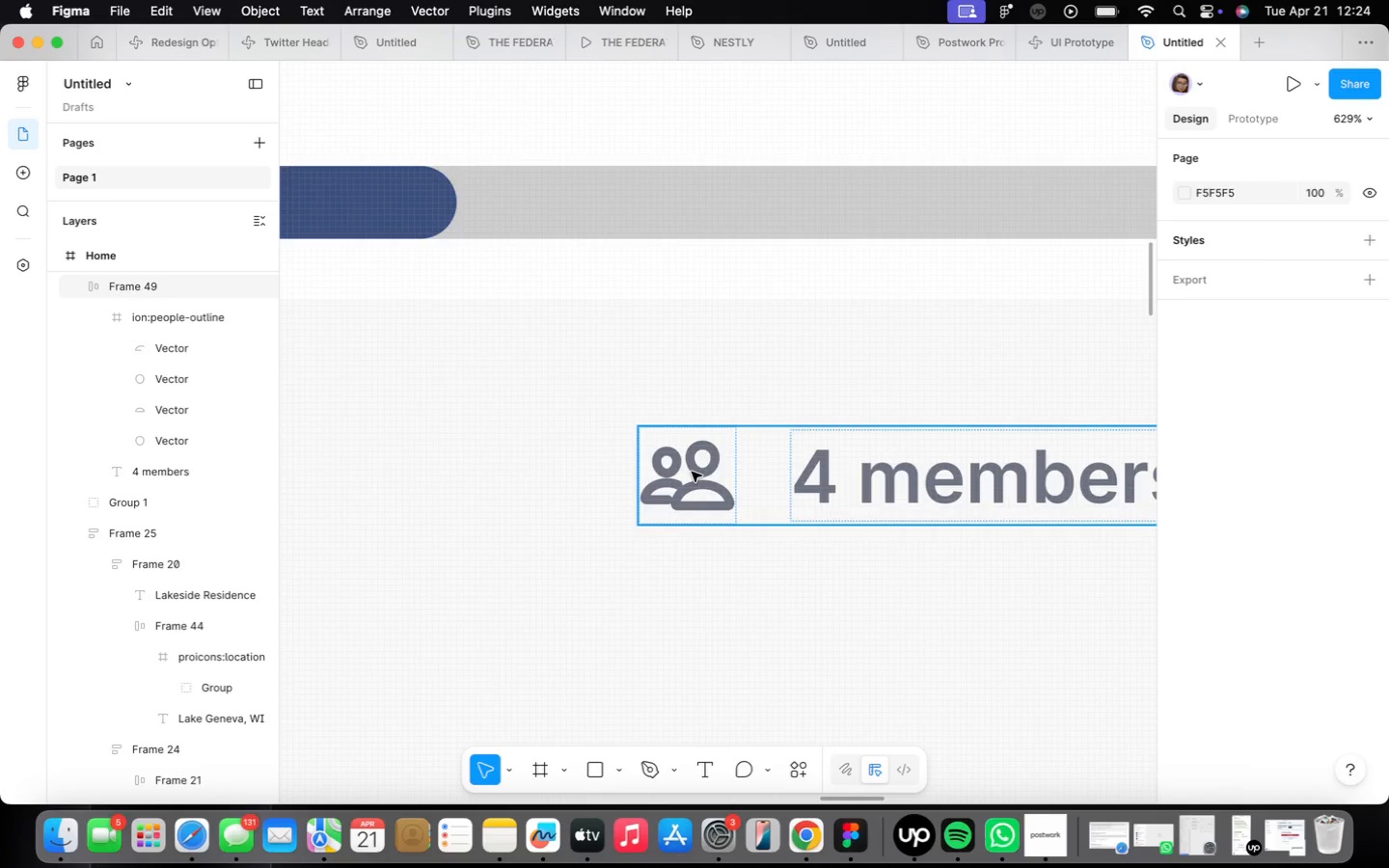 
triple_click([692, 472])
 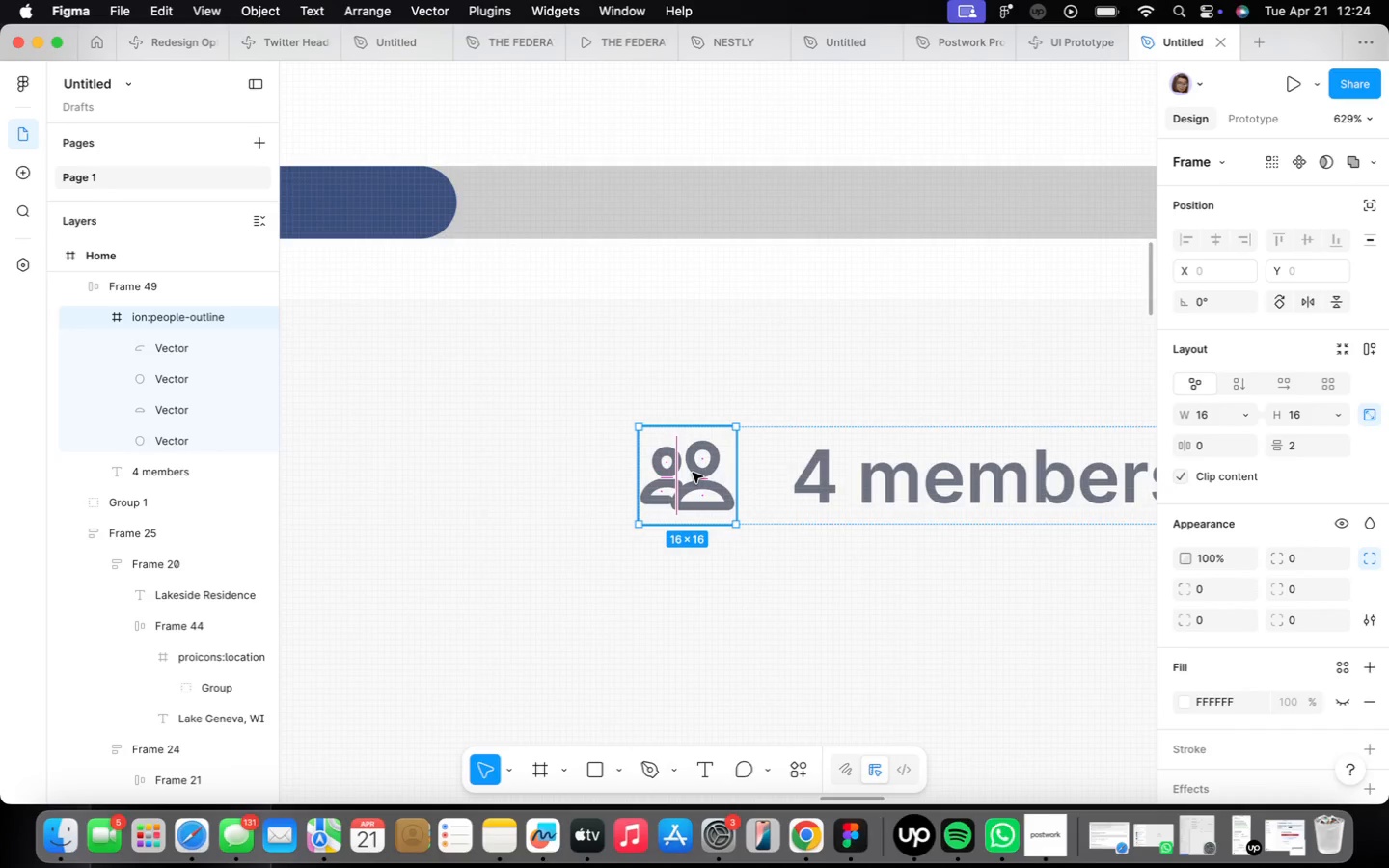 
double_click([693, 473])
 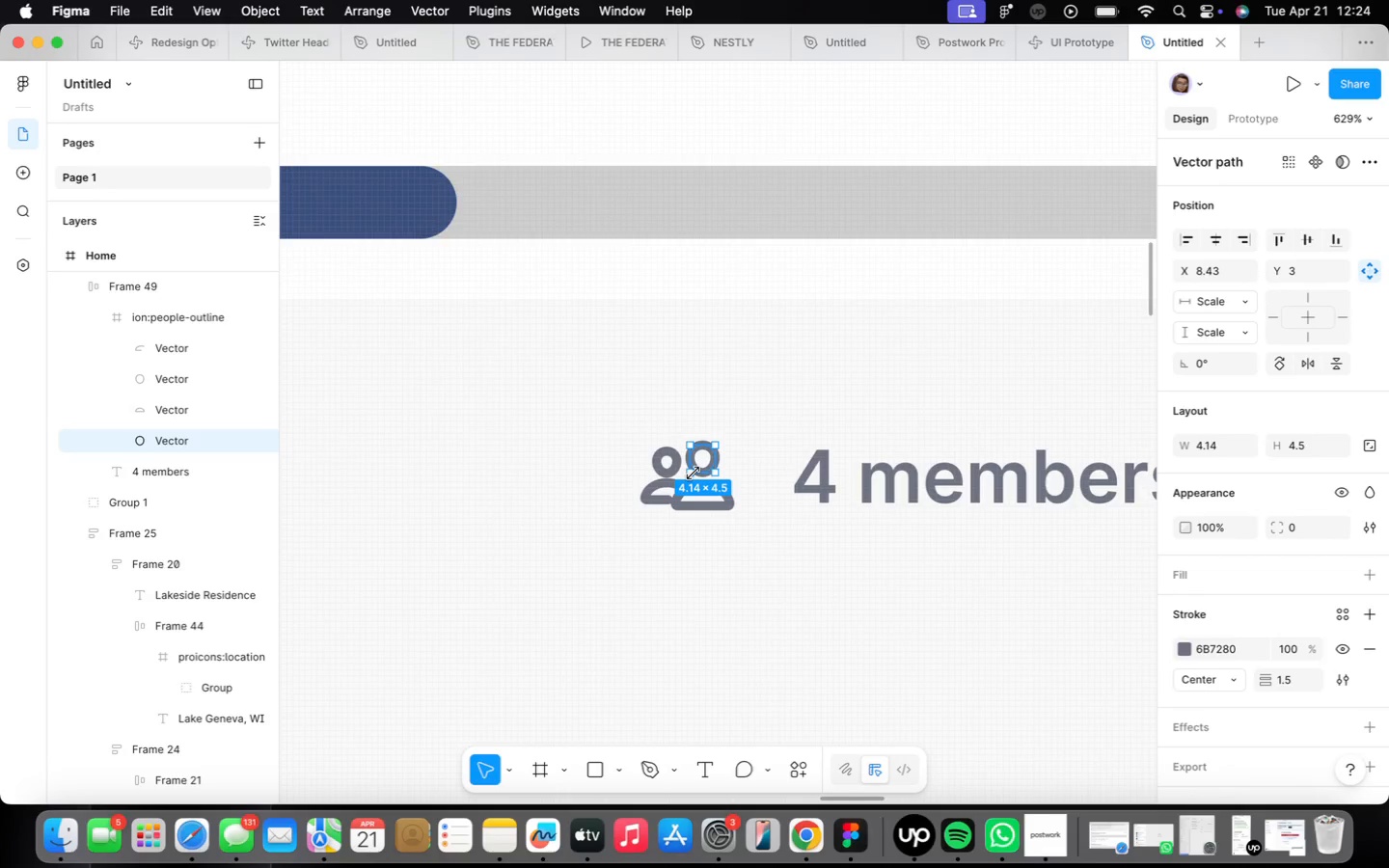 
scroll: coordinate [694, 473], scroll_direction: up, amount: 7.0
 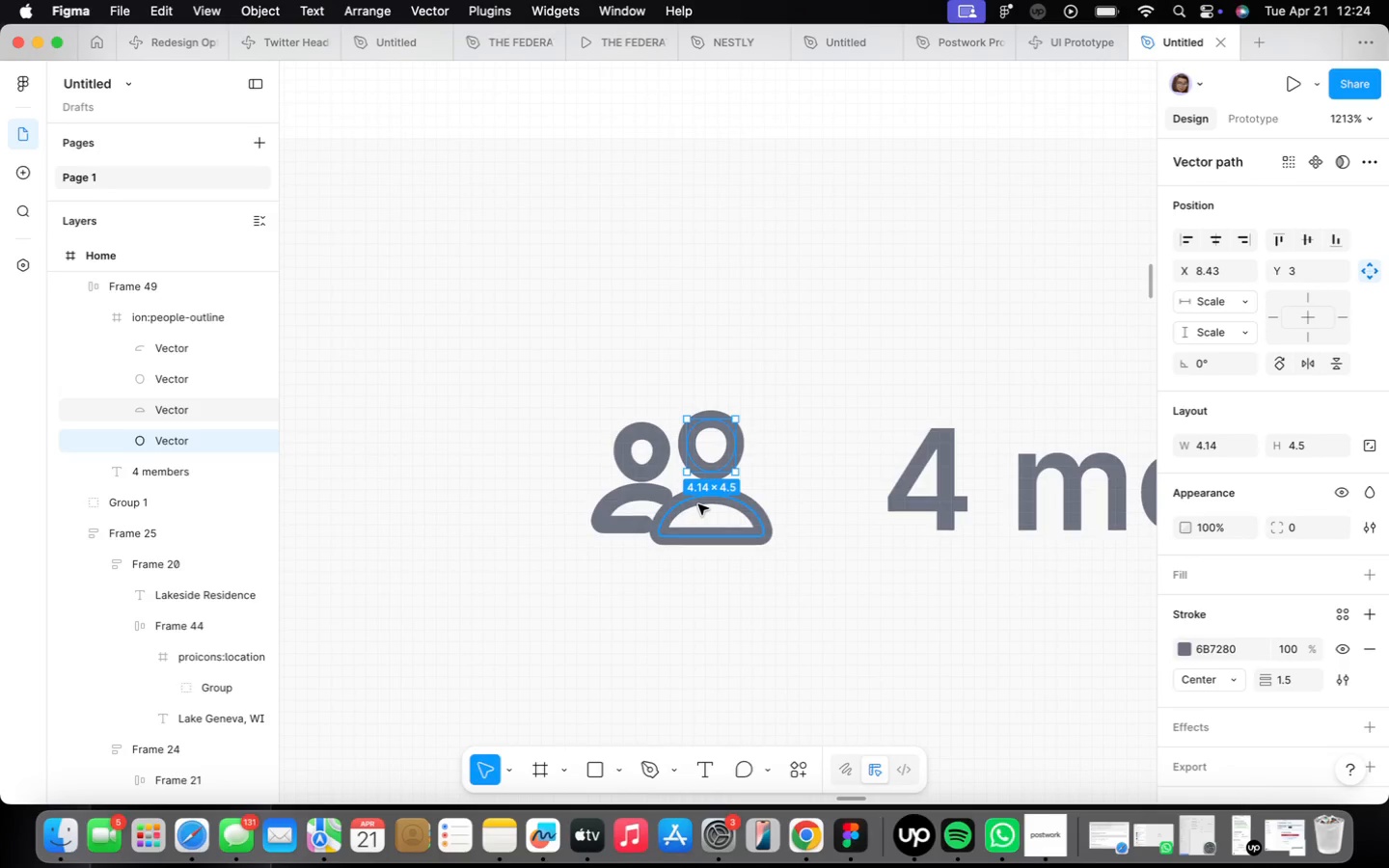 
hold_key(key=ShiftLeft, duration=1.79)
left_click([698, 504])
 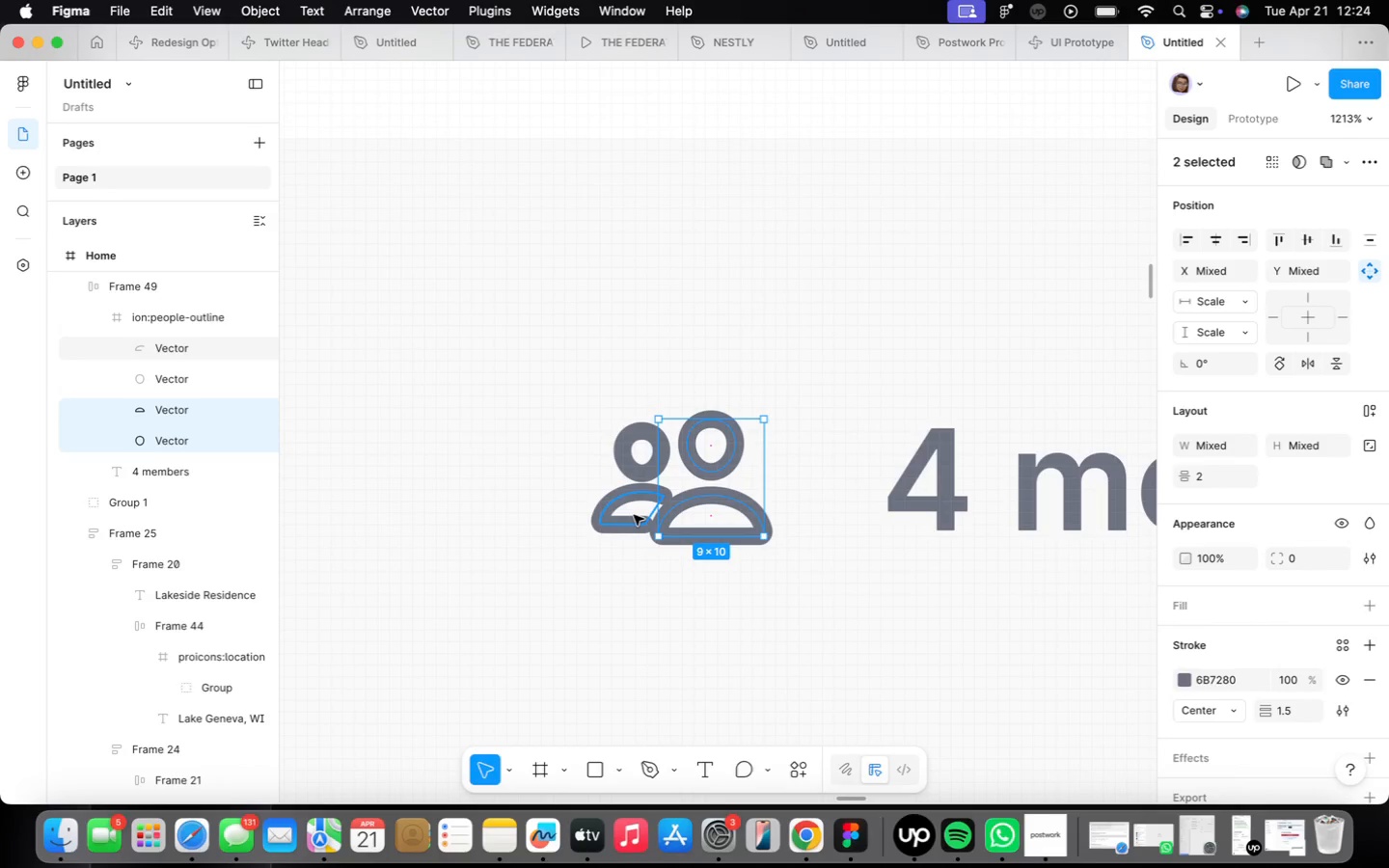 
left_click([633, 514])
 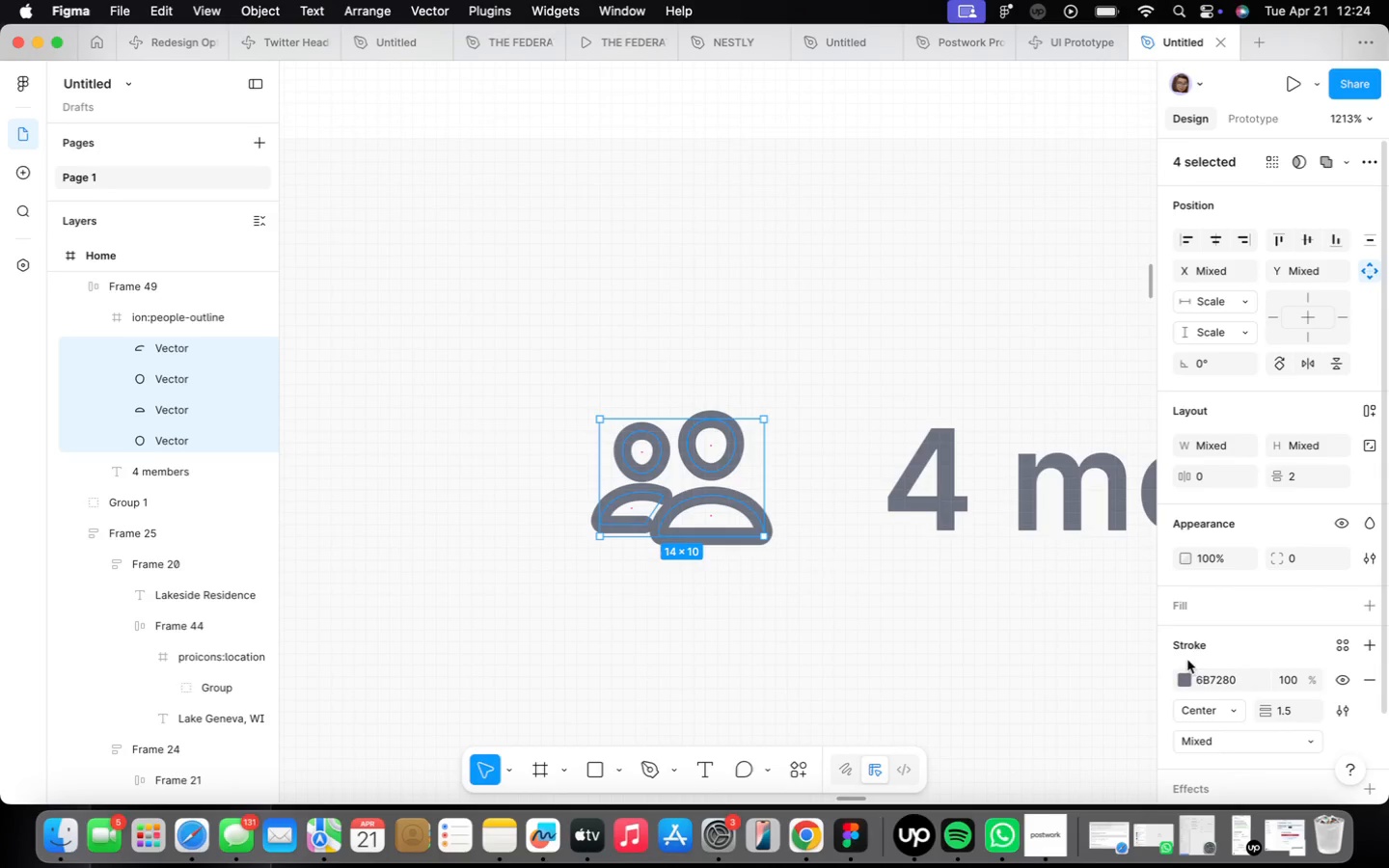 
left_click_drag(start_coordinate=[1292, 699], to_coordinate=[1301, 709])
 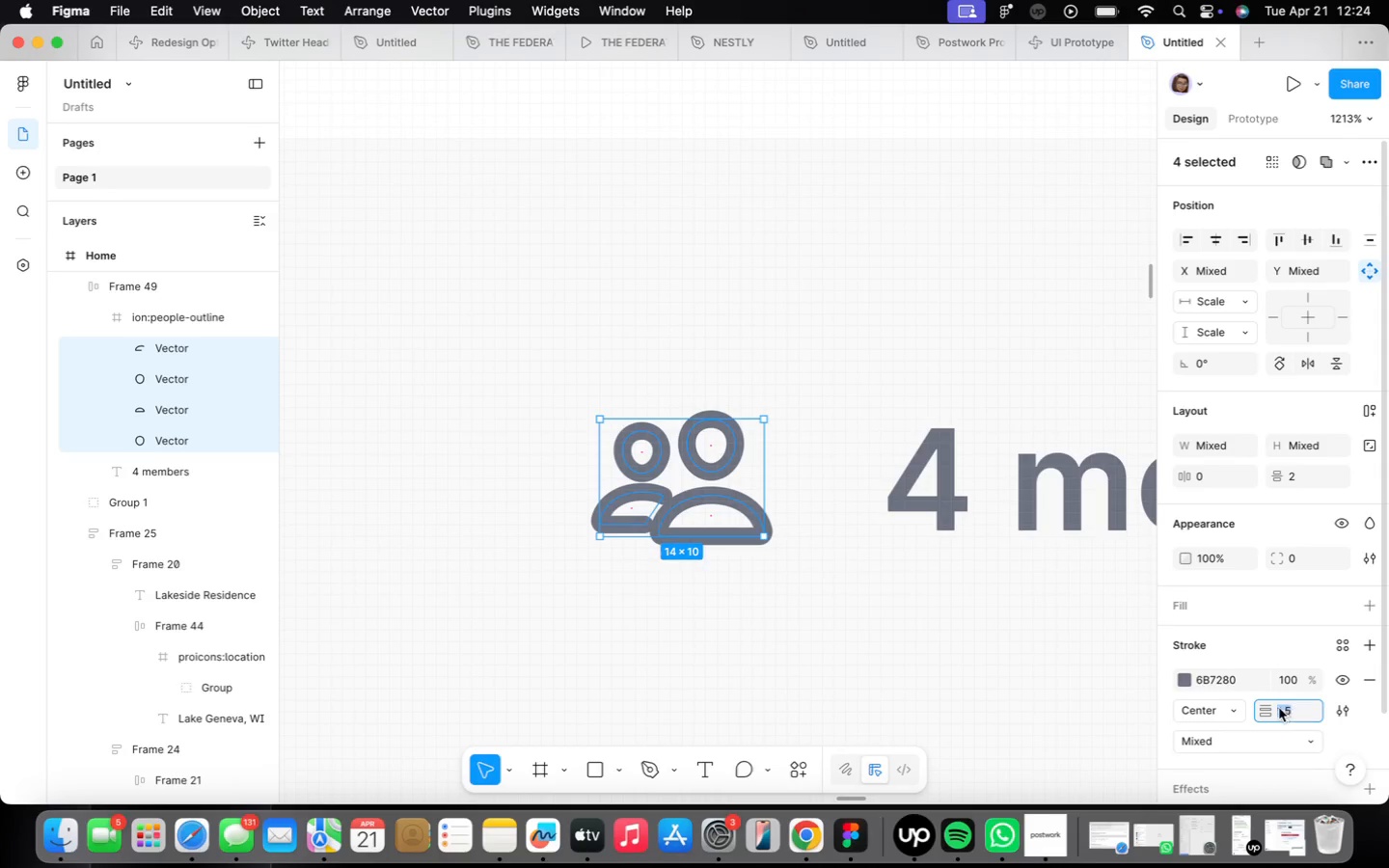 
key(1)
 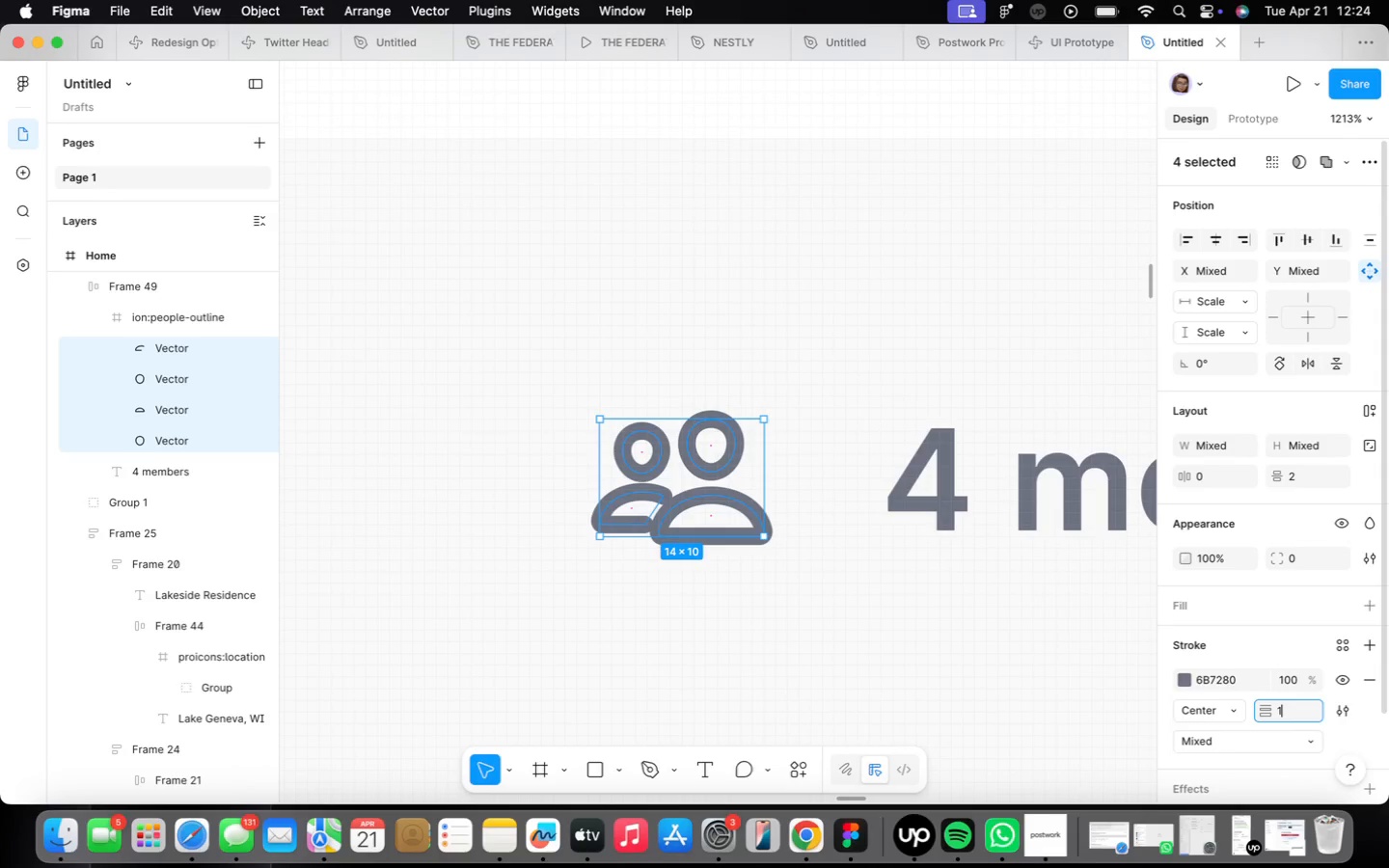 
key(Enter)
 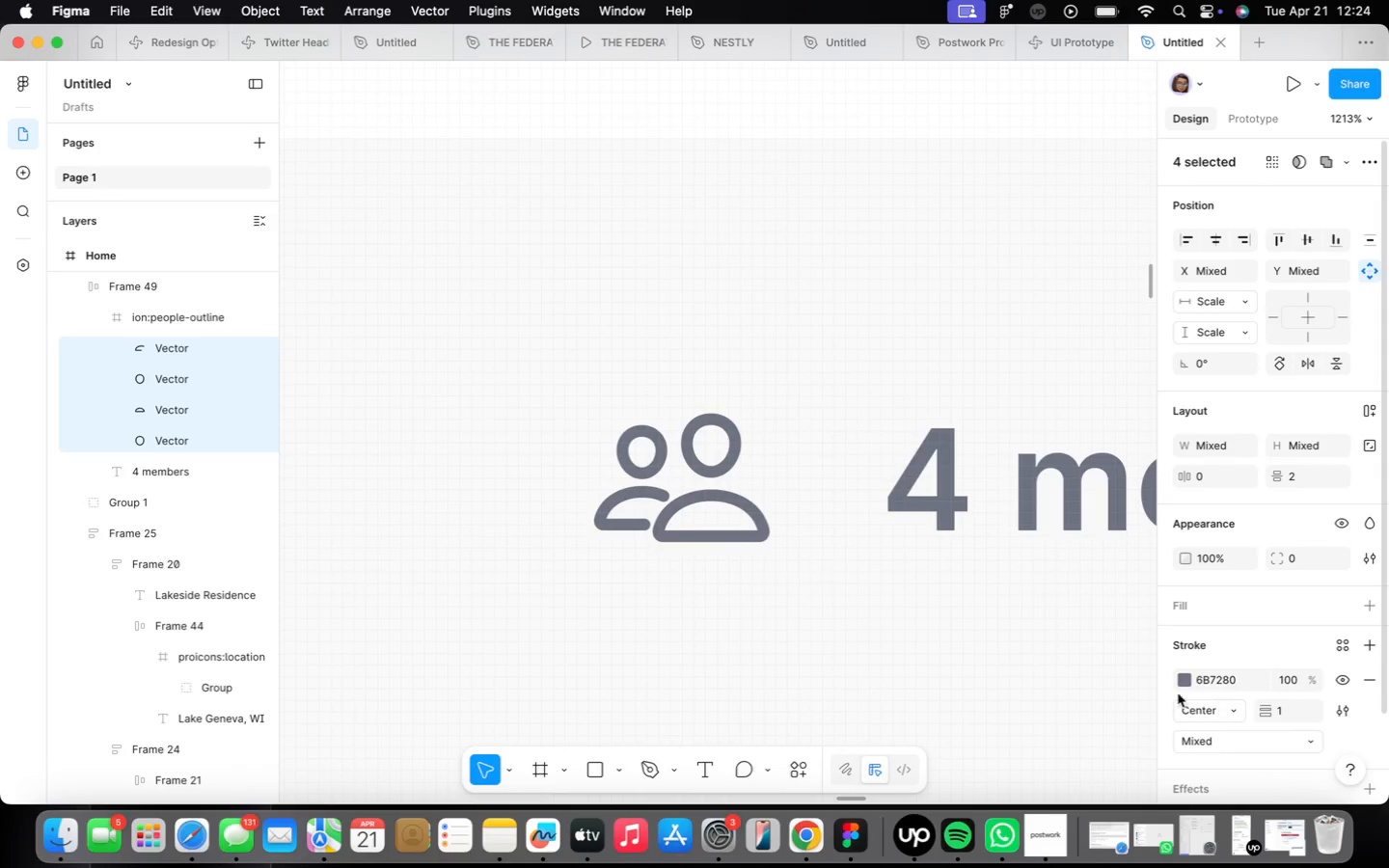 
scroll: coordinate [900, 663], scroll_direction: down, amount: 24.0
 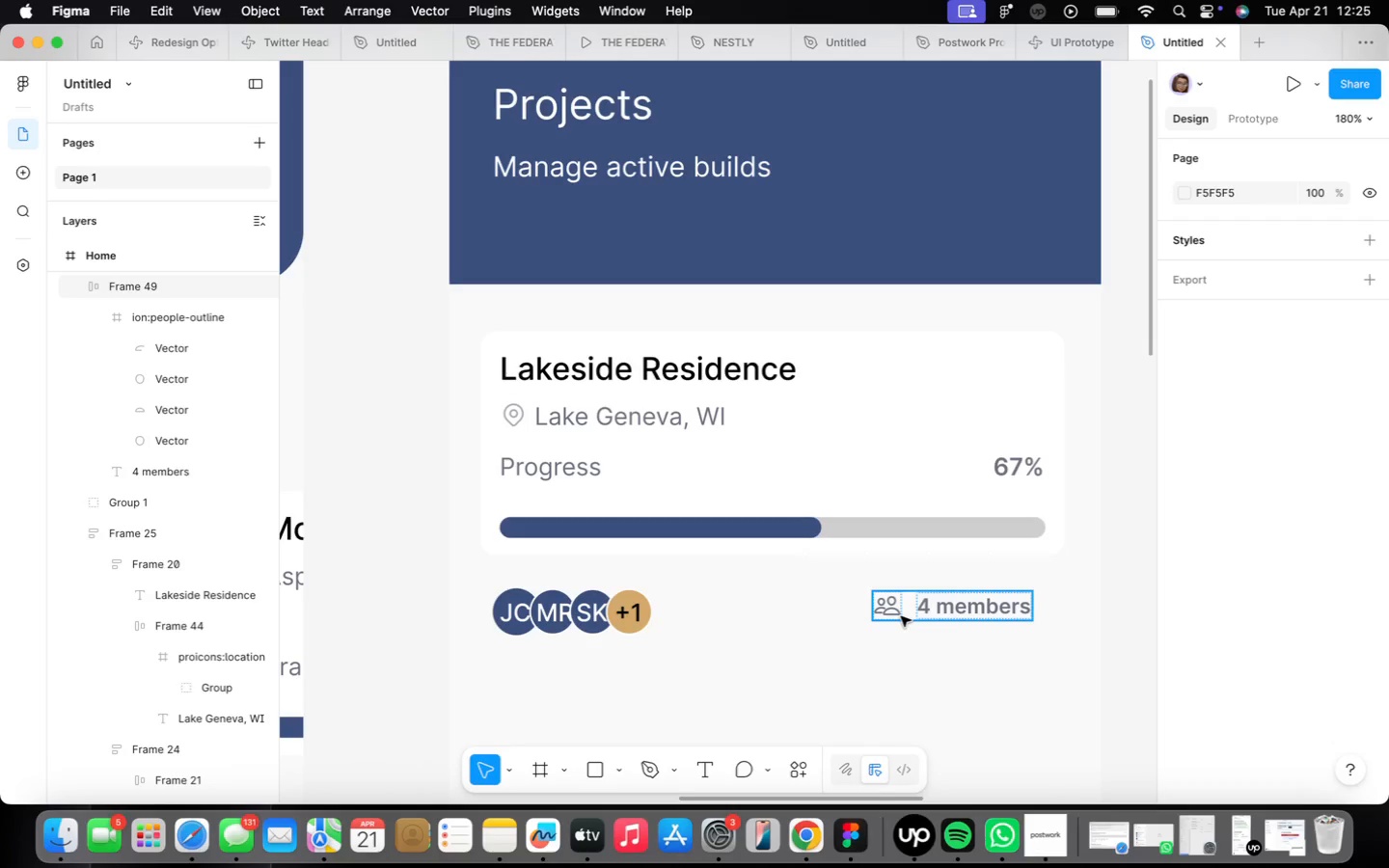 
wait(24.58)
 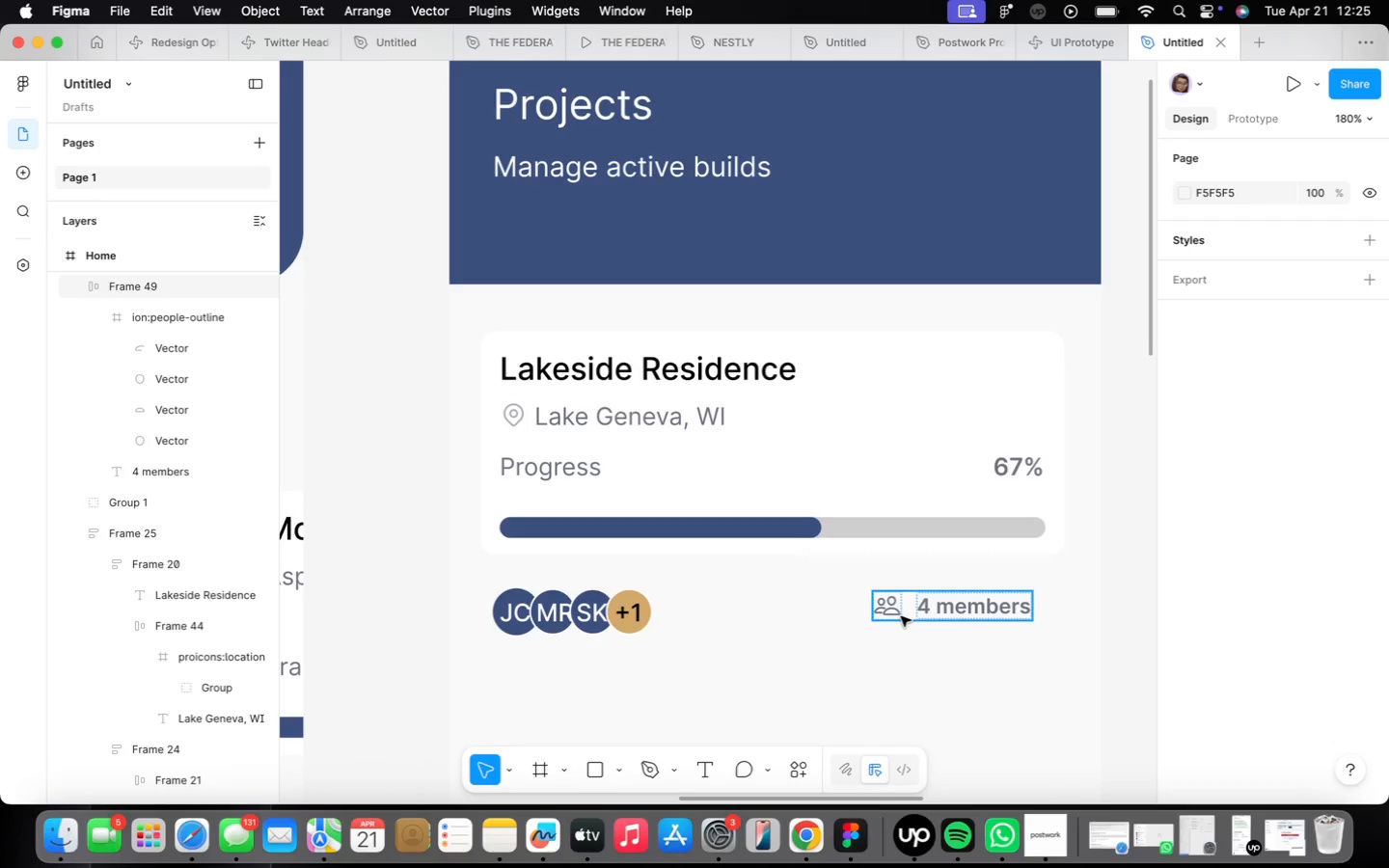 
scroll: coordinate [1035, 593], scroll_direction: down, amount: 5.0
 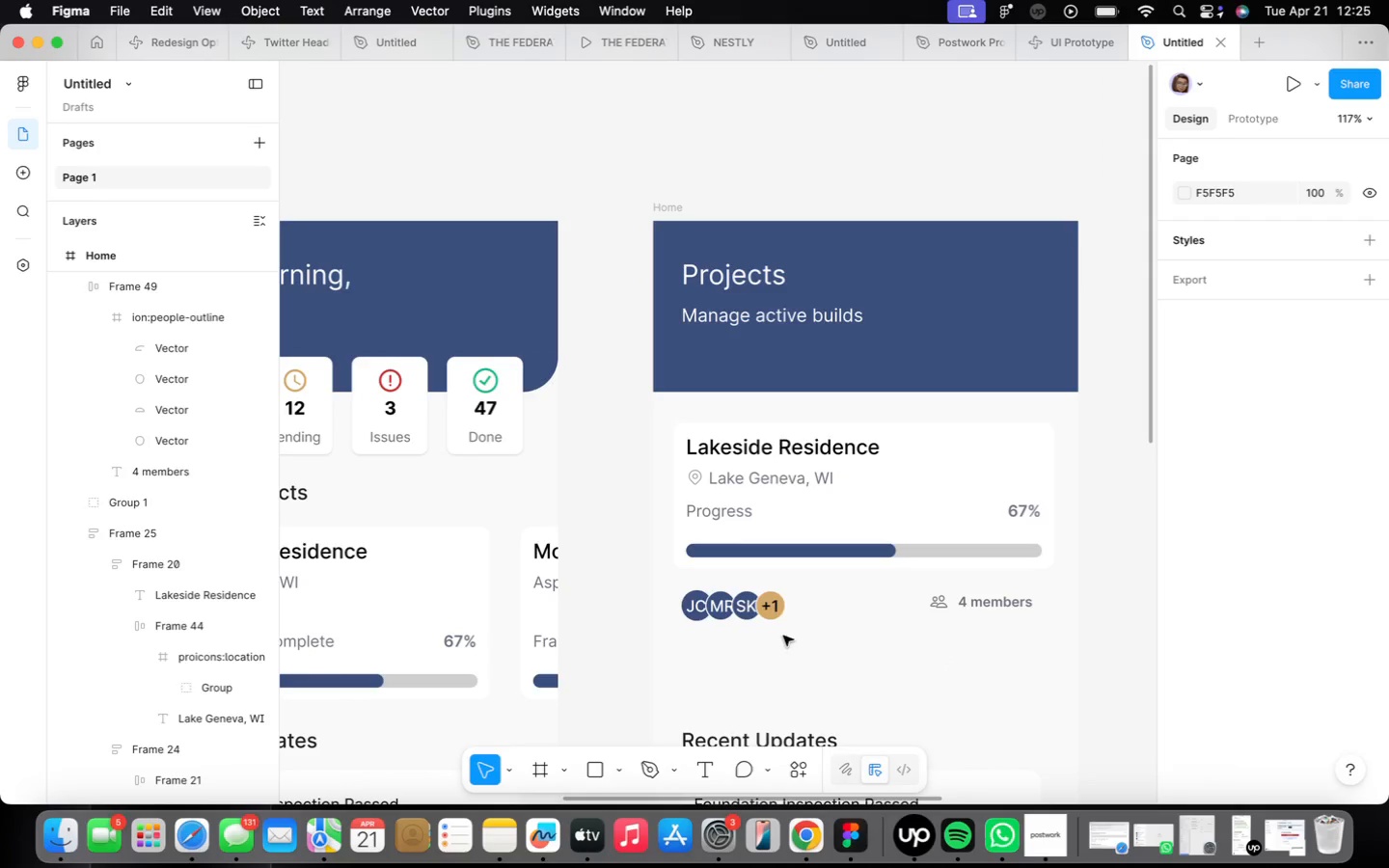 
left_click([756, 614])
 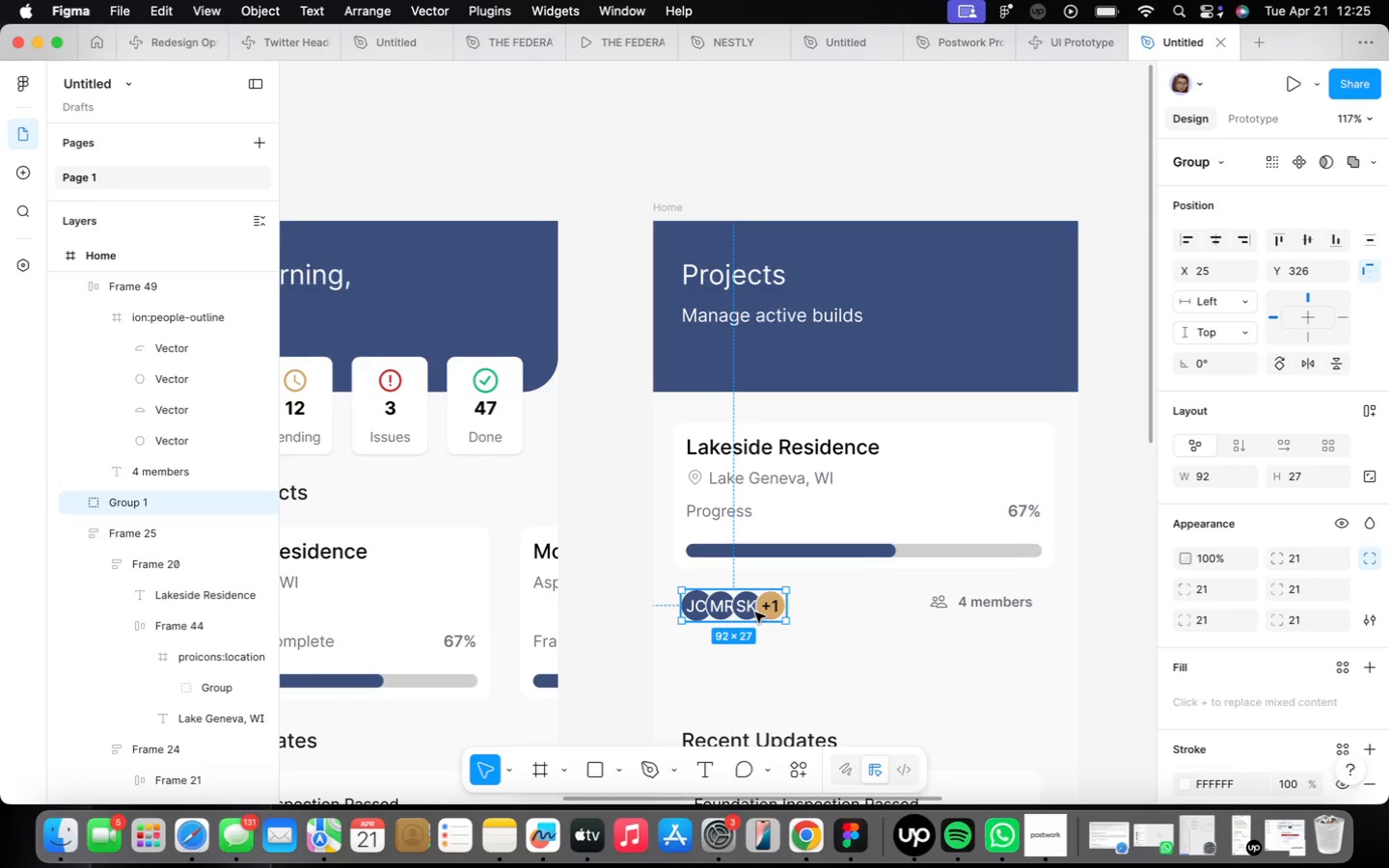 
scroll: coordinate [756, 616], scroll_direction: up, amount: 2.0
 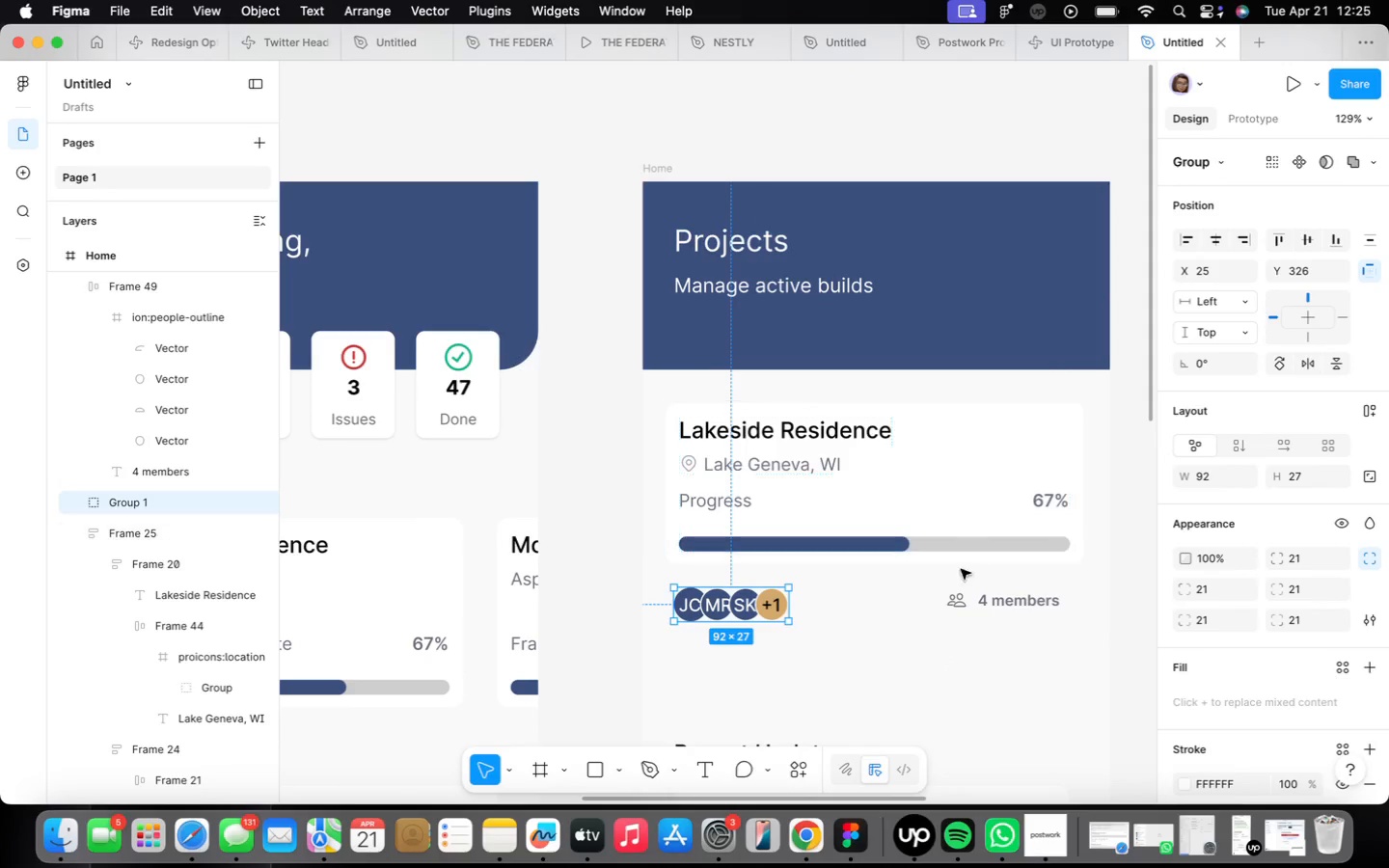 
hold_key(key=ShiftLeft, duration=1.05)
left_click([992, 601])
 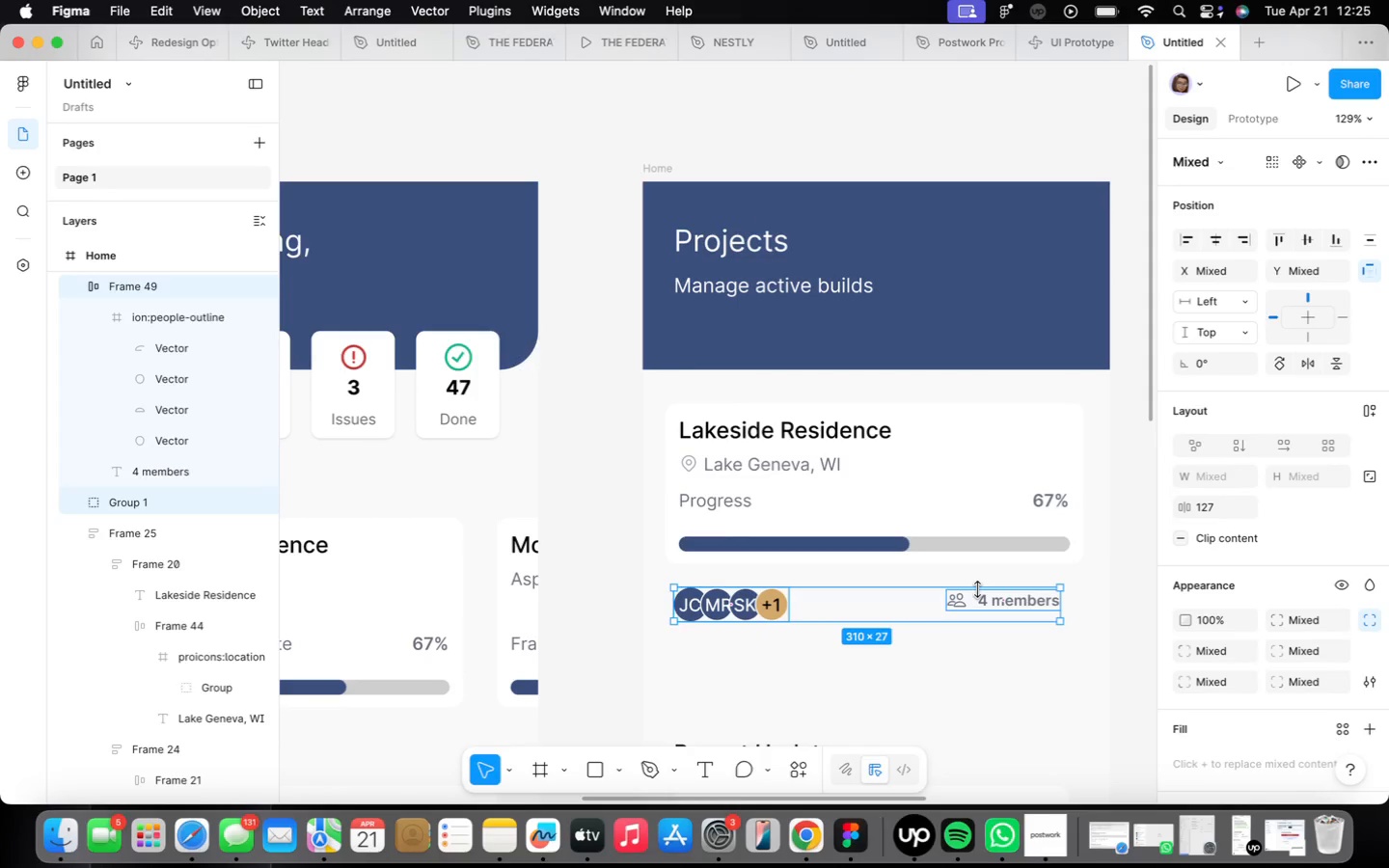 
key(Shift+A)
 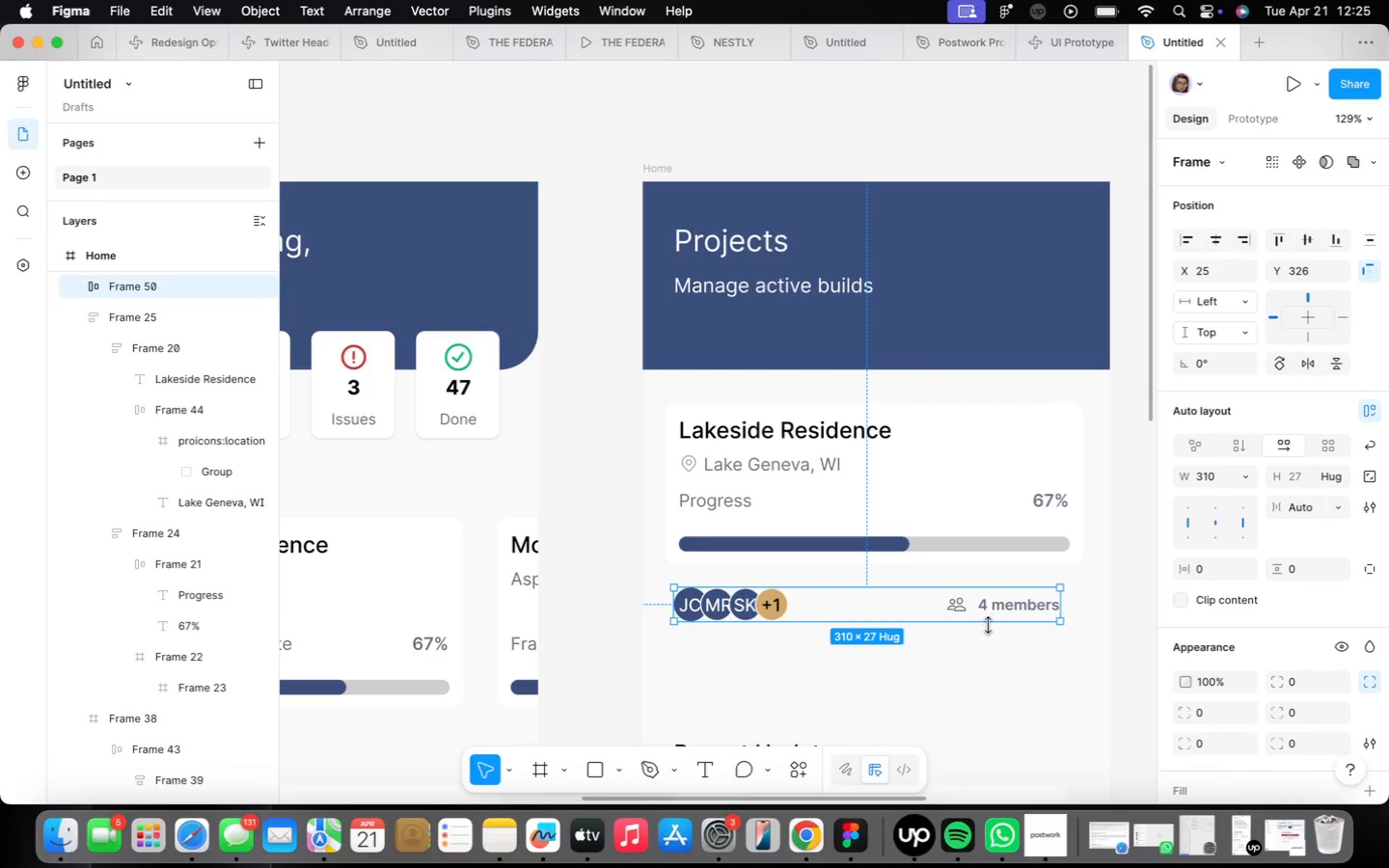 
wait(5.38)
 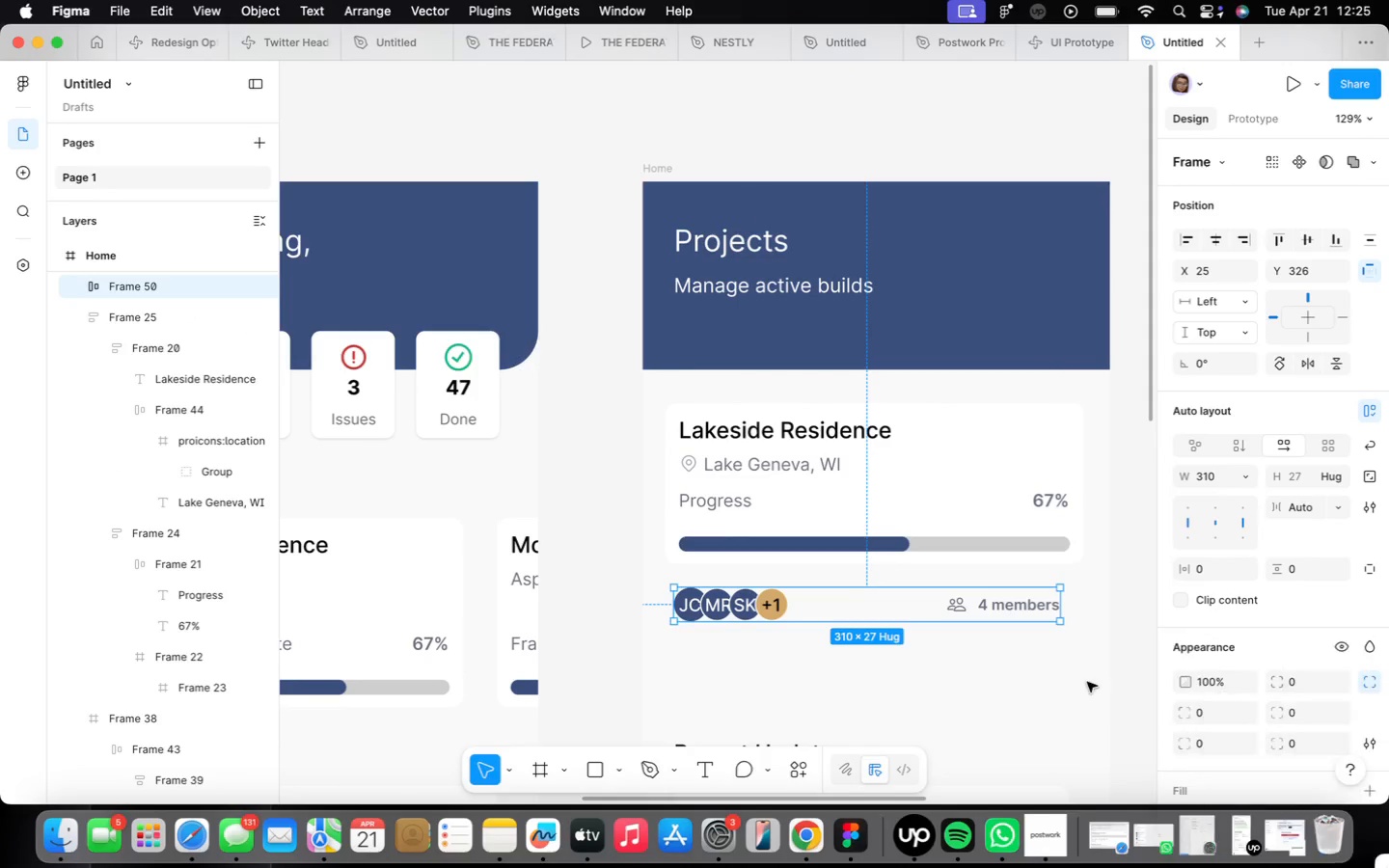 
left_click_drag(start_coordinate=[863, 612], to_coordinate=[872, 600])
 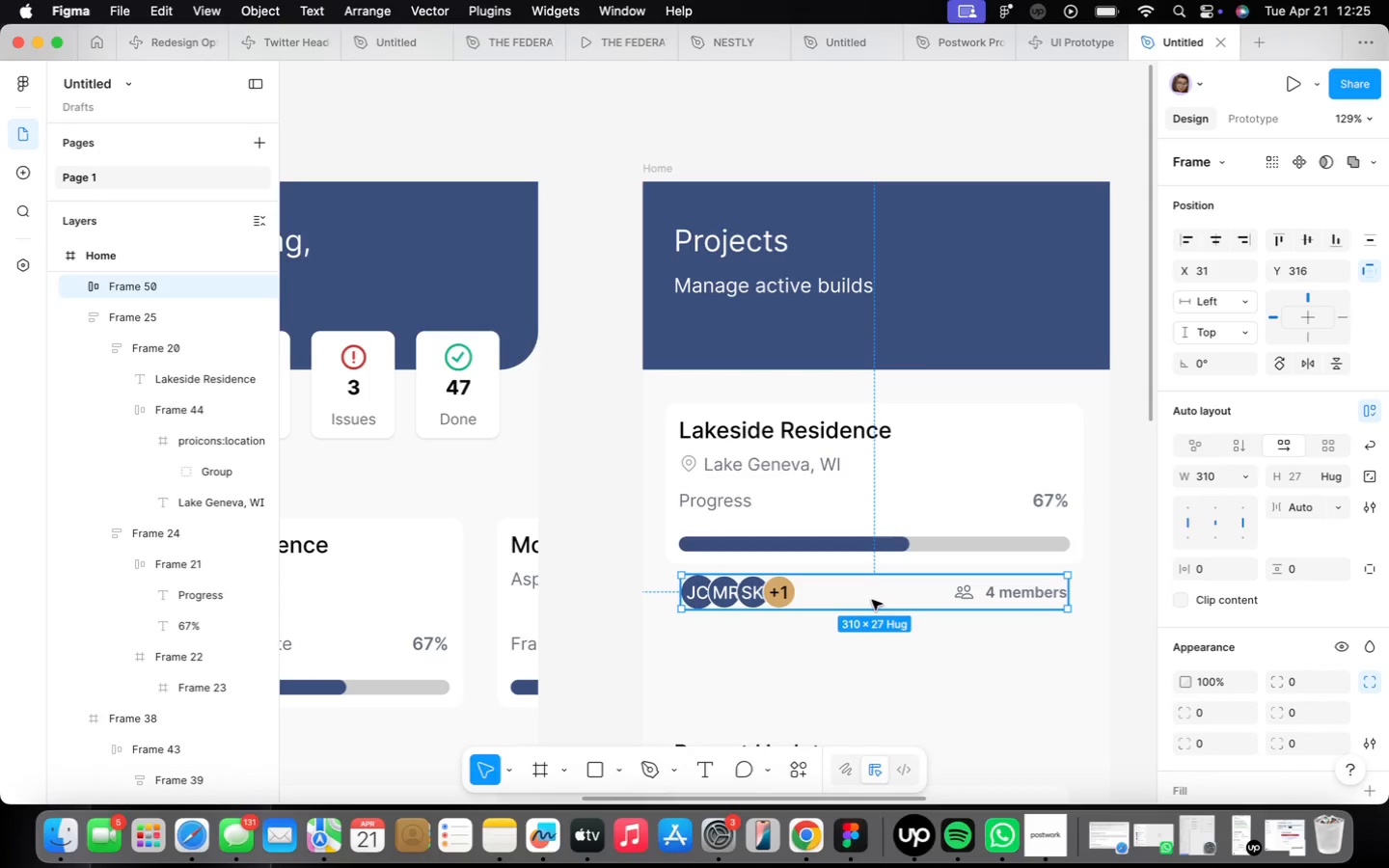 
left_click_drag(start_coordinate=[872, 600], to_coordinate=[870, 605])
 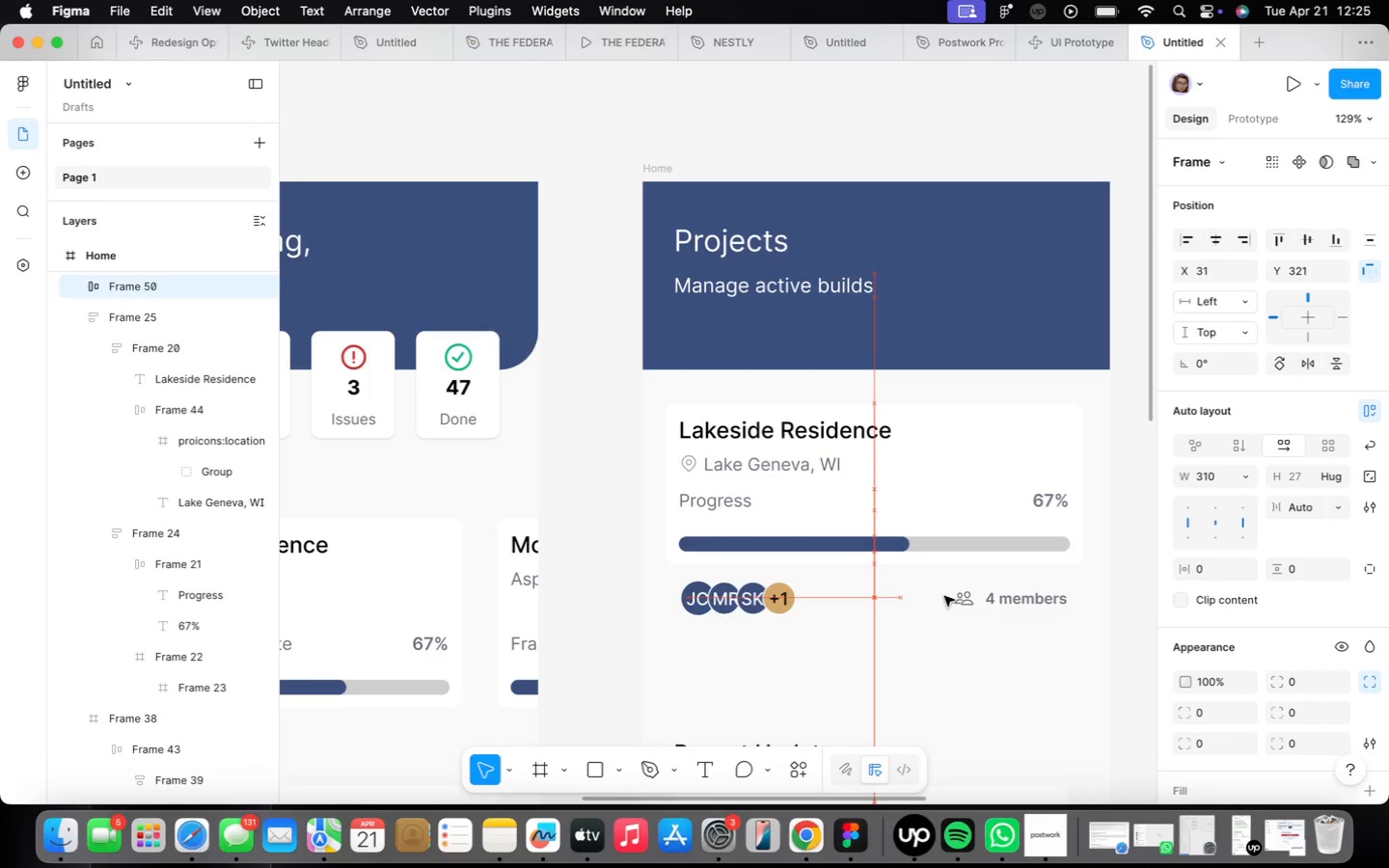 
wait(6.33)
 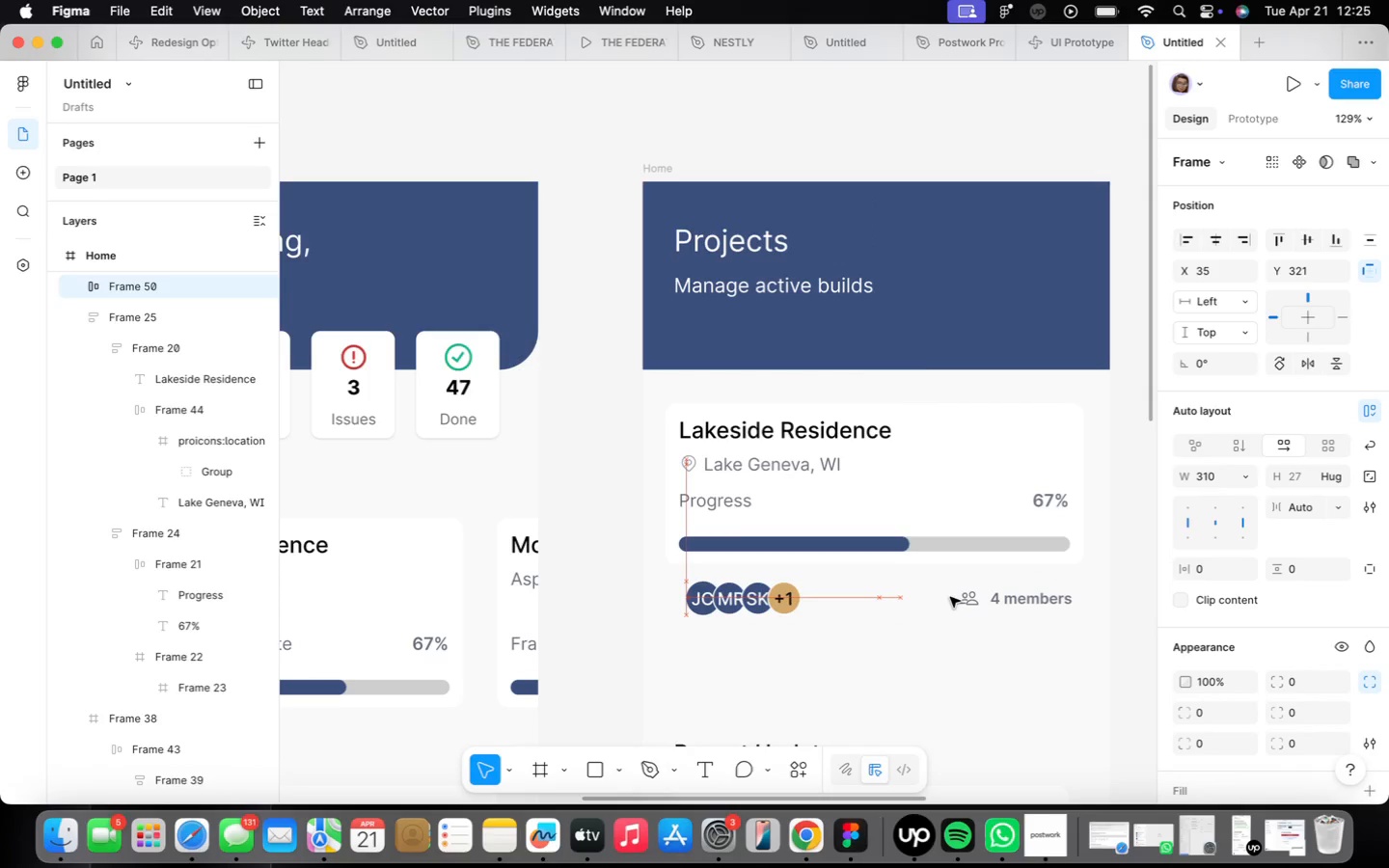 
left_click([937, 539])
 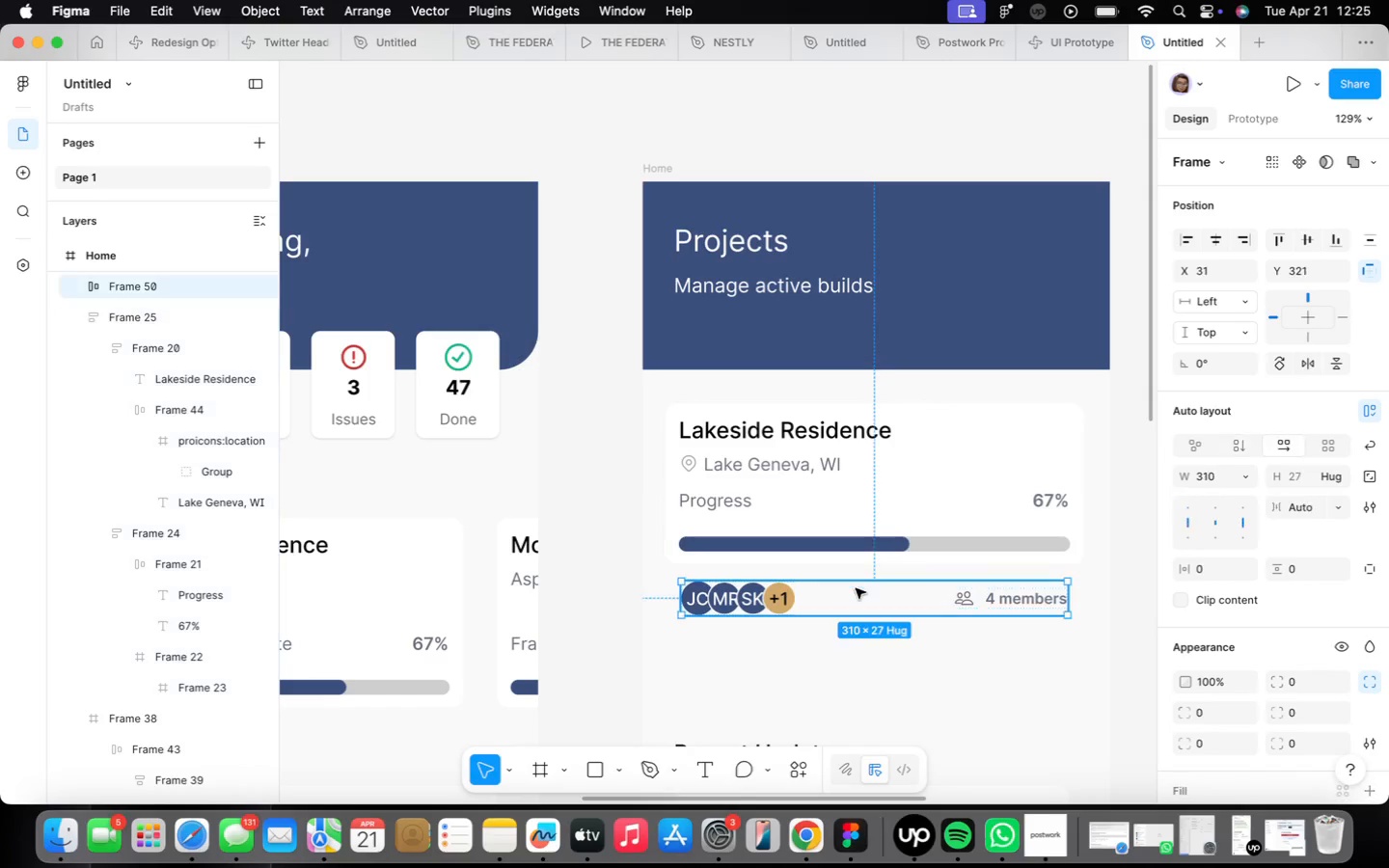 
left_click_drag(start_coordinate=[861, 602], to_coordinate=[874, 551])
 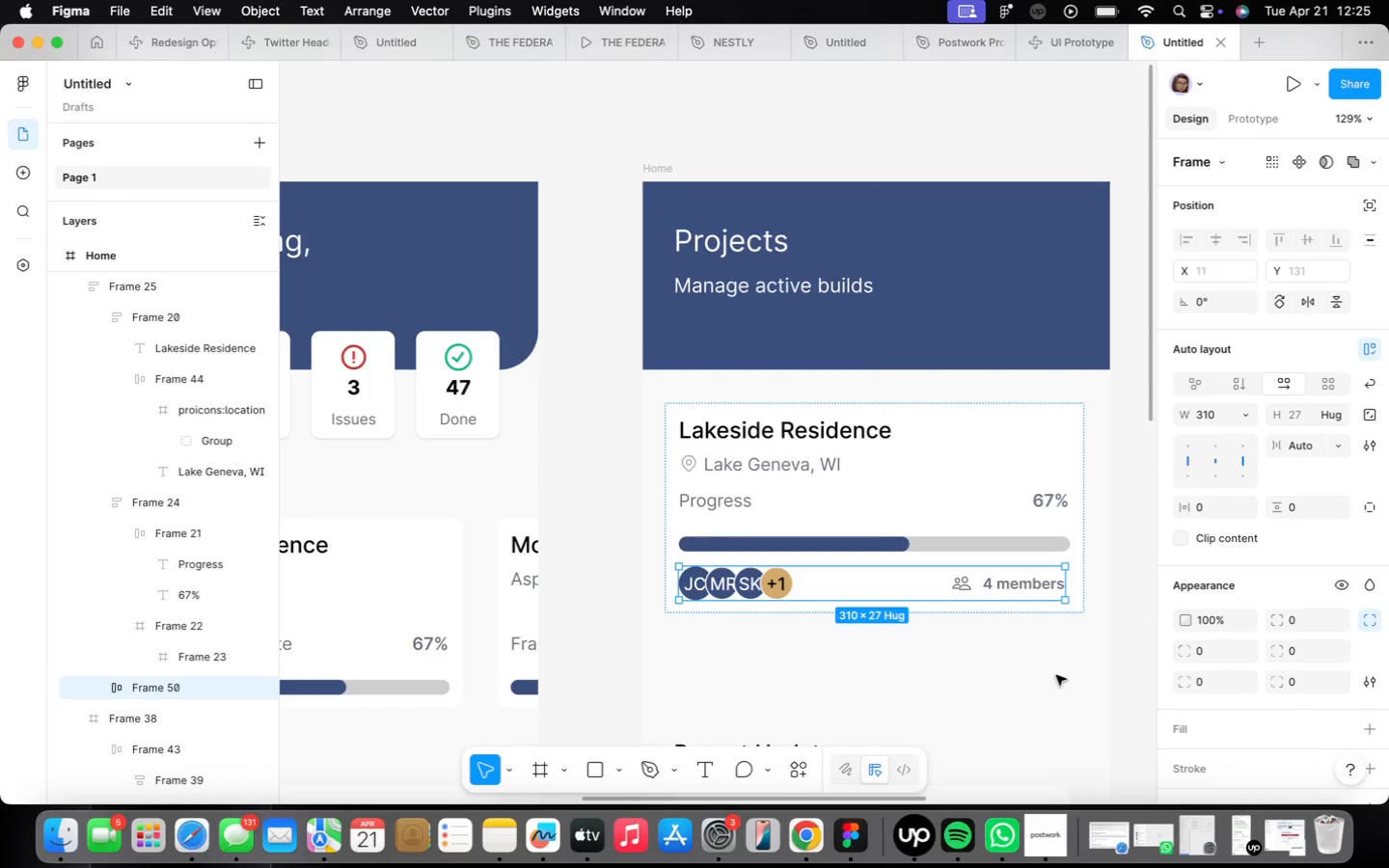 
left_click([1060, 679])
 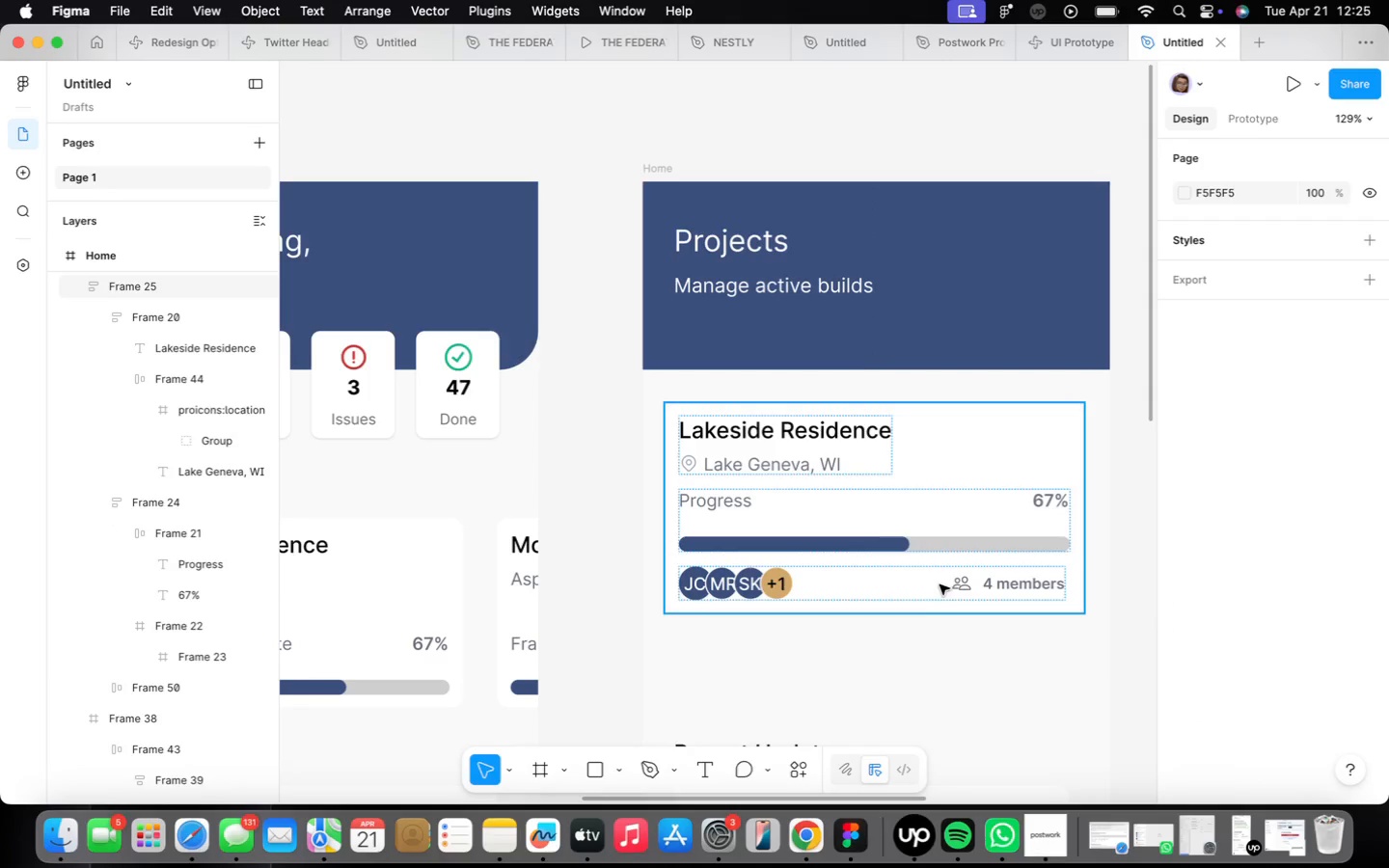 
left_click([930, 598])
 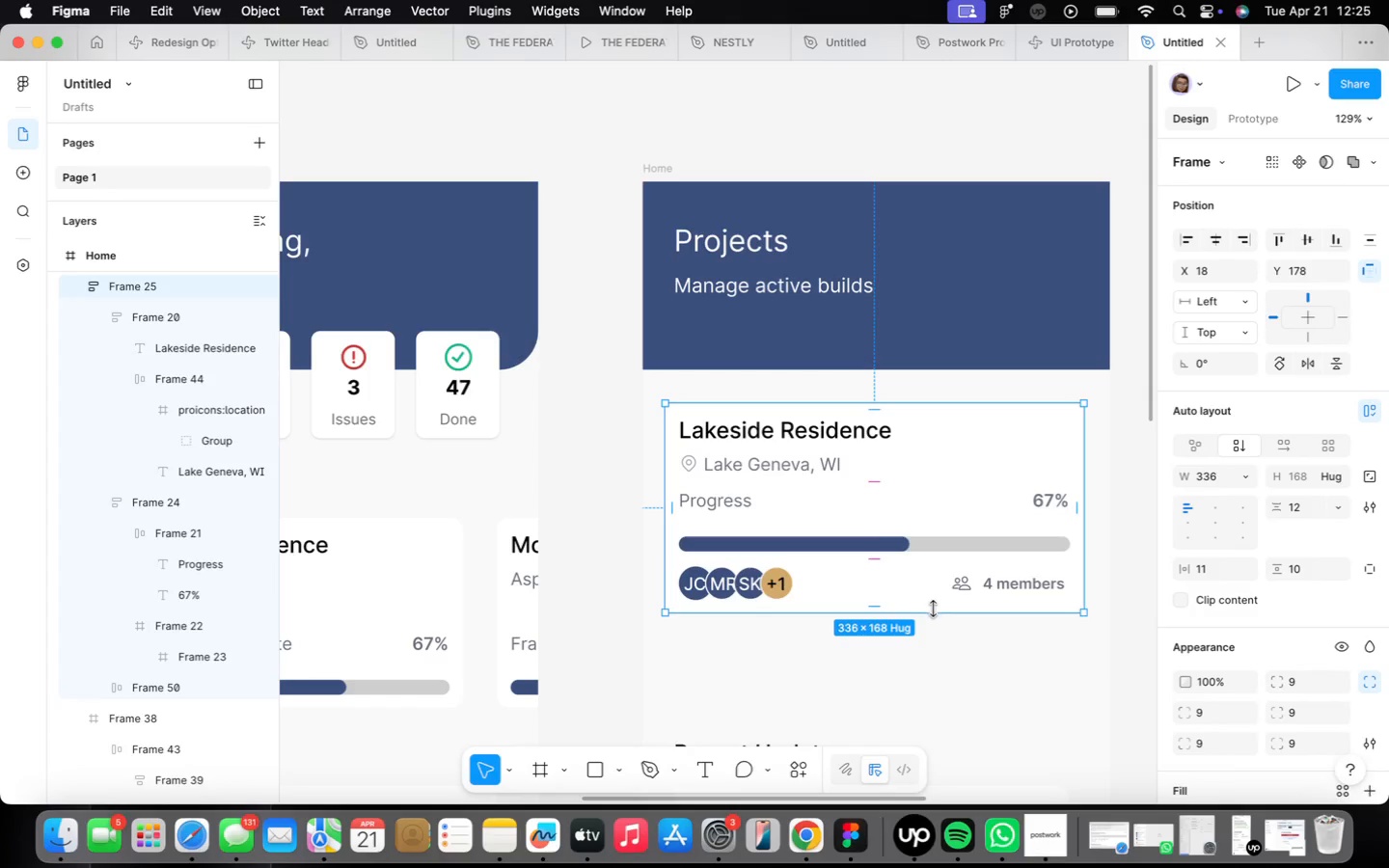 
left_click_drag(start_coordinate=[935, 610], to_coordinate=[935, 618])
 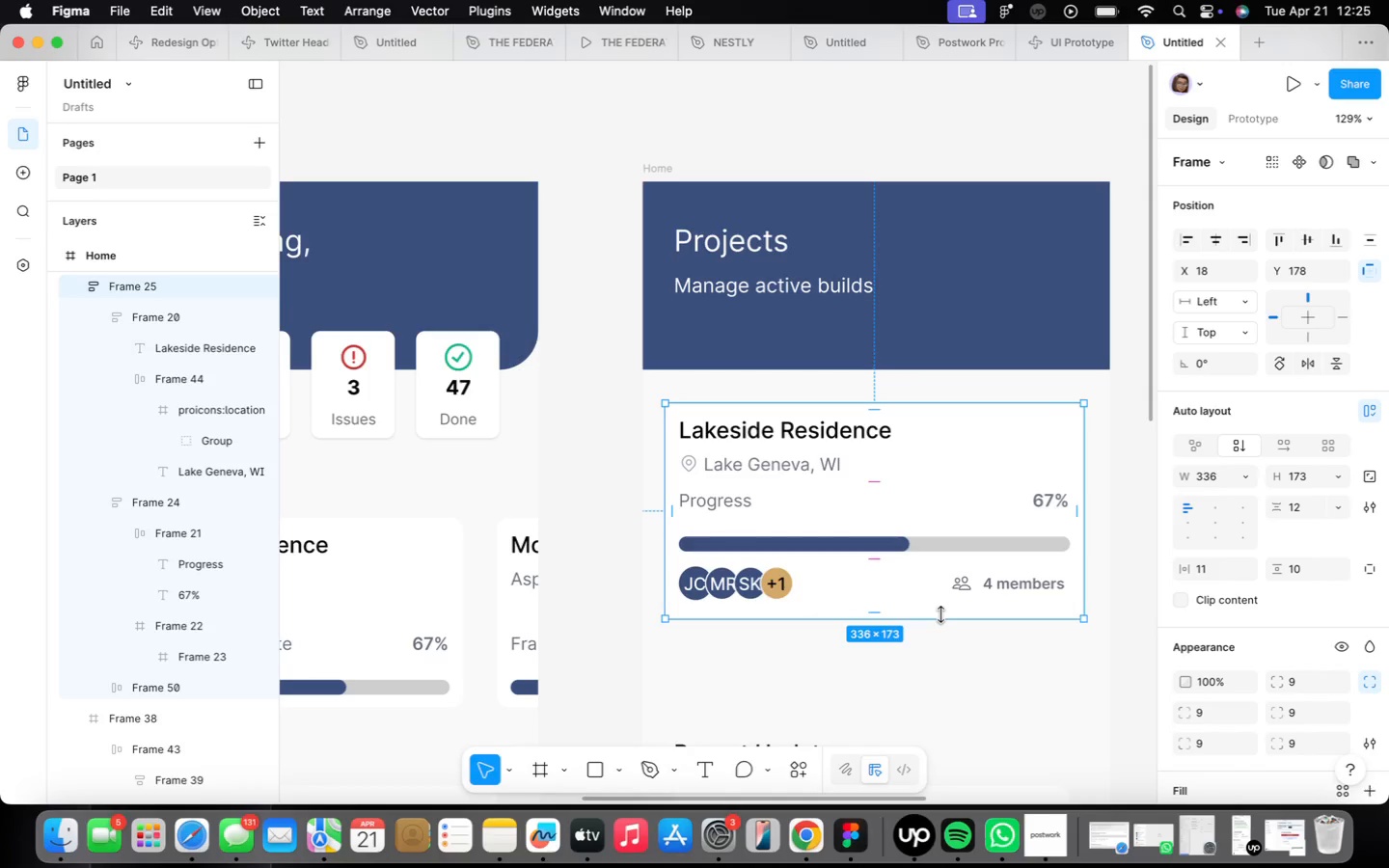 
key(Meta+CommandLeft)
 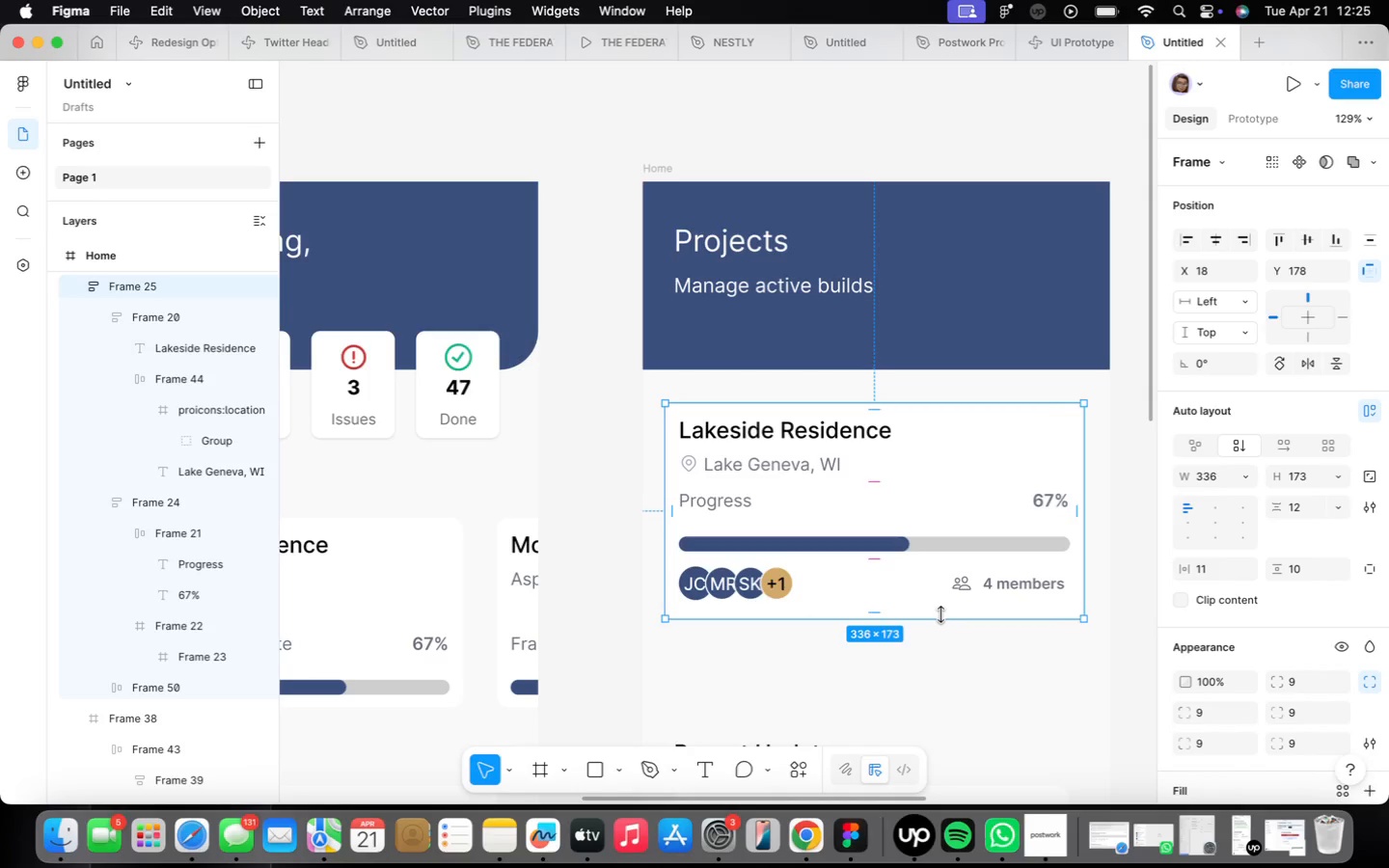 
key(Meta+Z)
 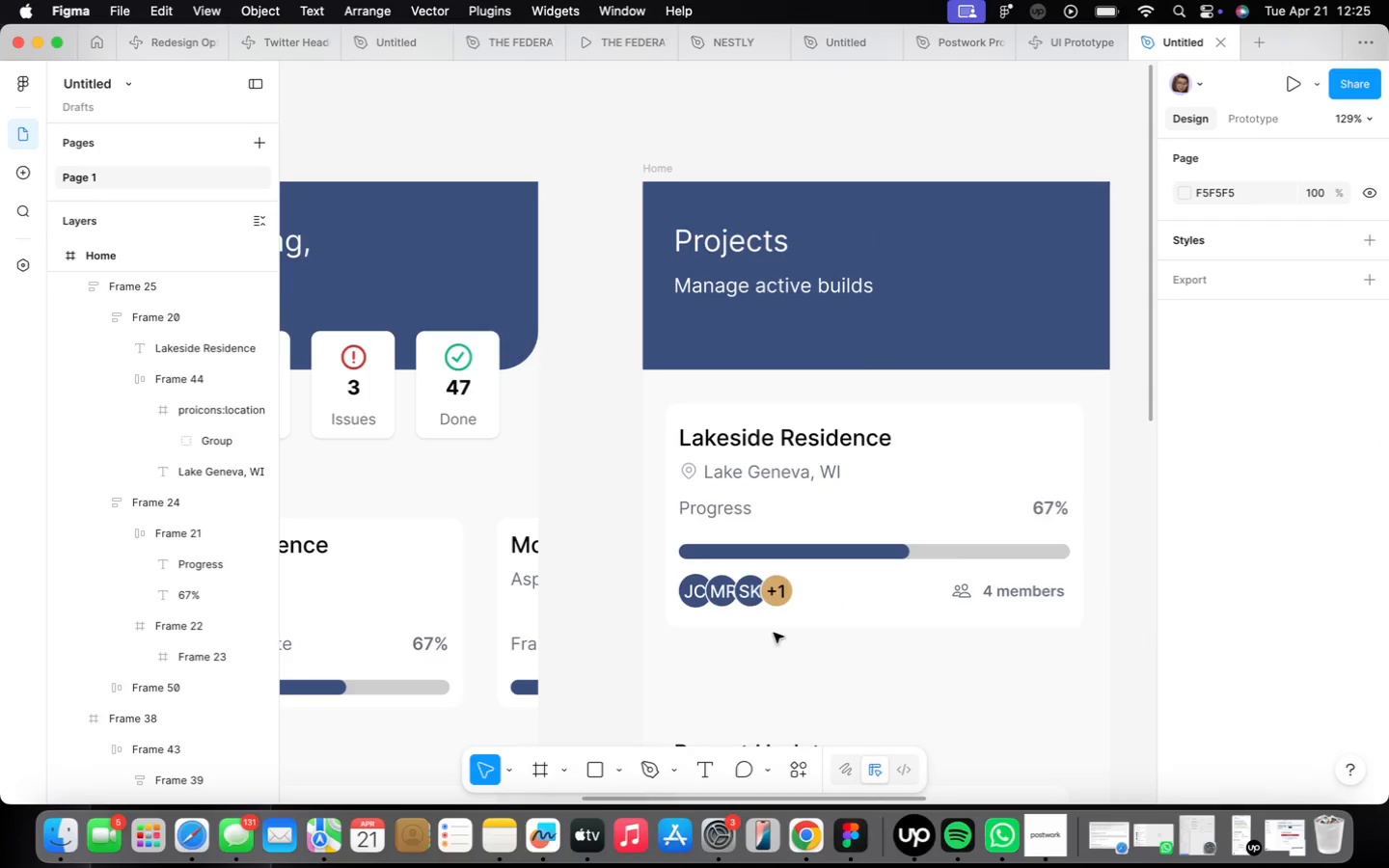 
wait(5.73)
 